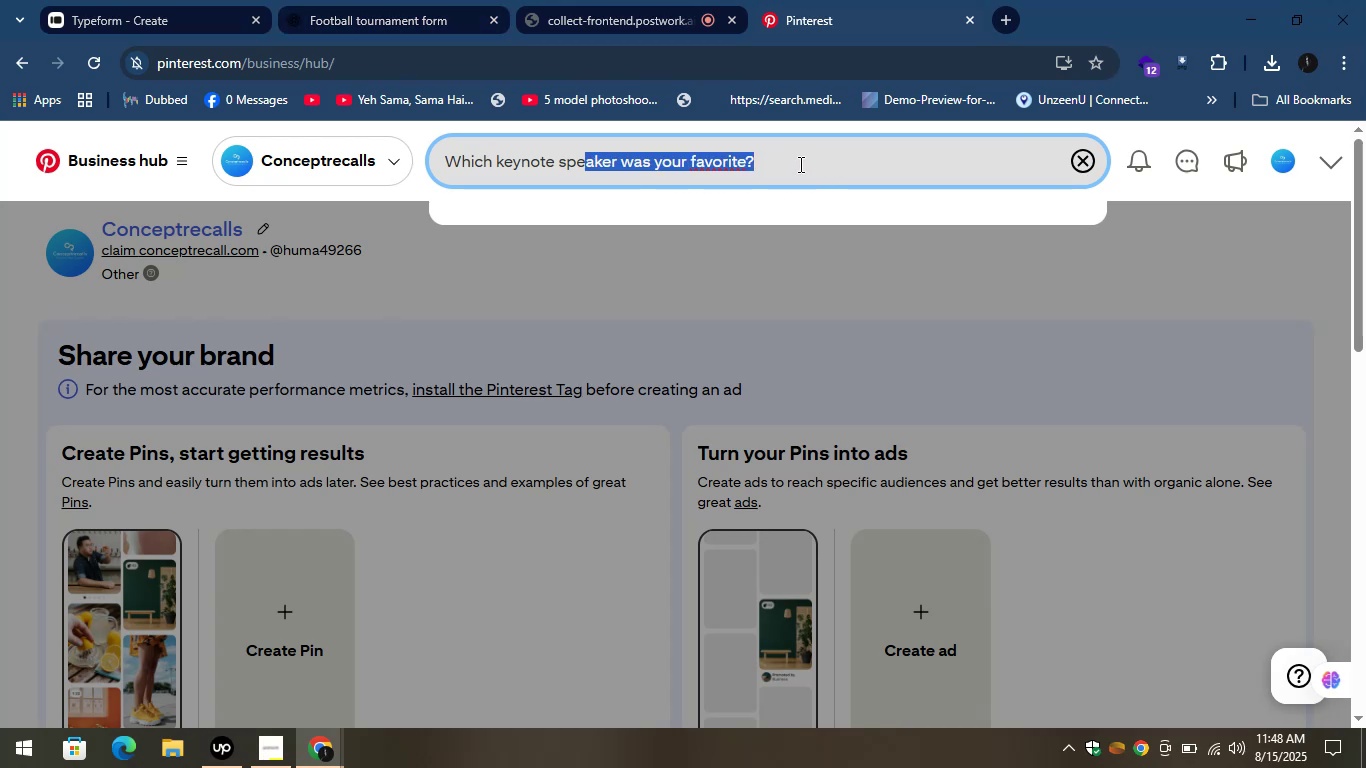 
left_click([798, 163])
 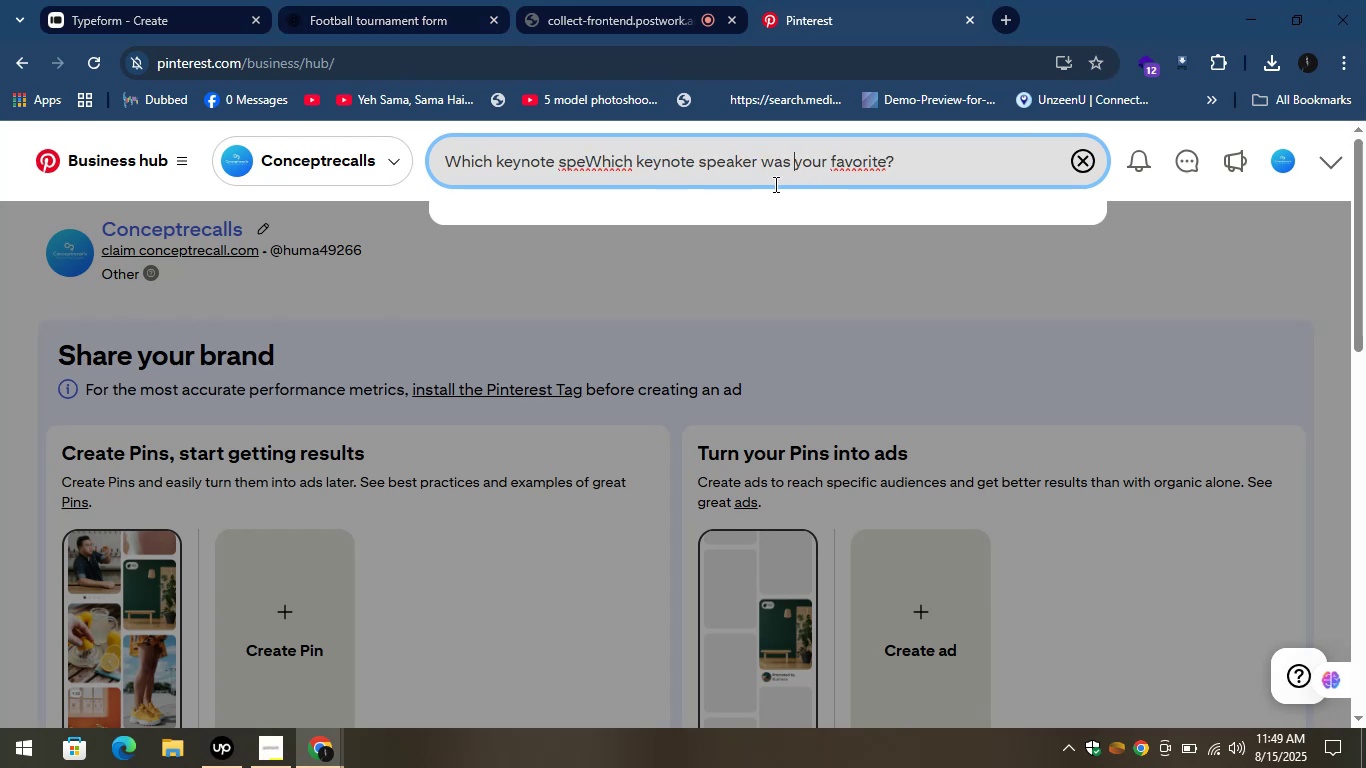 
hold_key(key=ArrowRight, duration=1.02)
 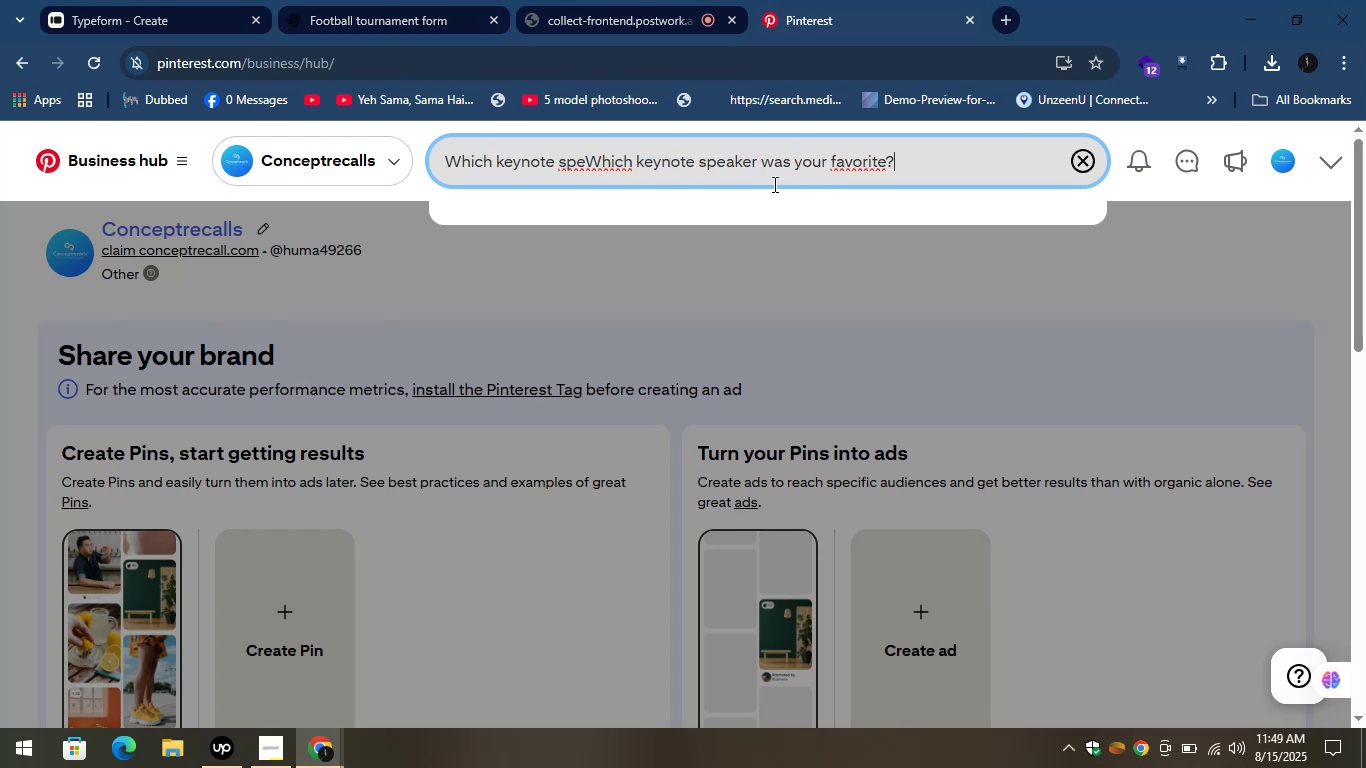 
key(Shift+Enter)
 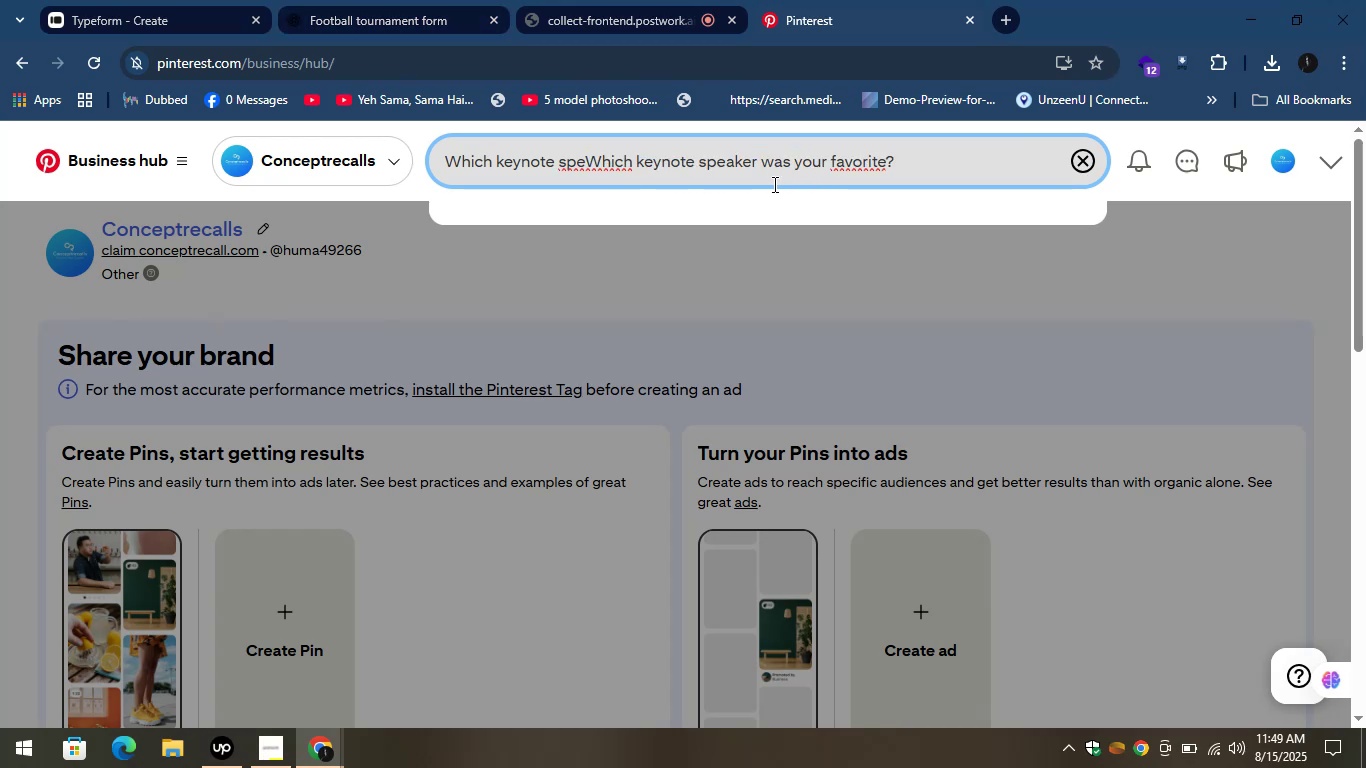 
key(Shift+Enter)
 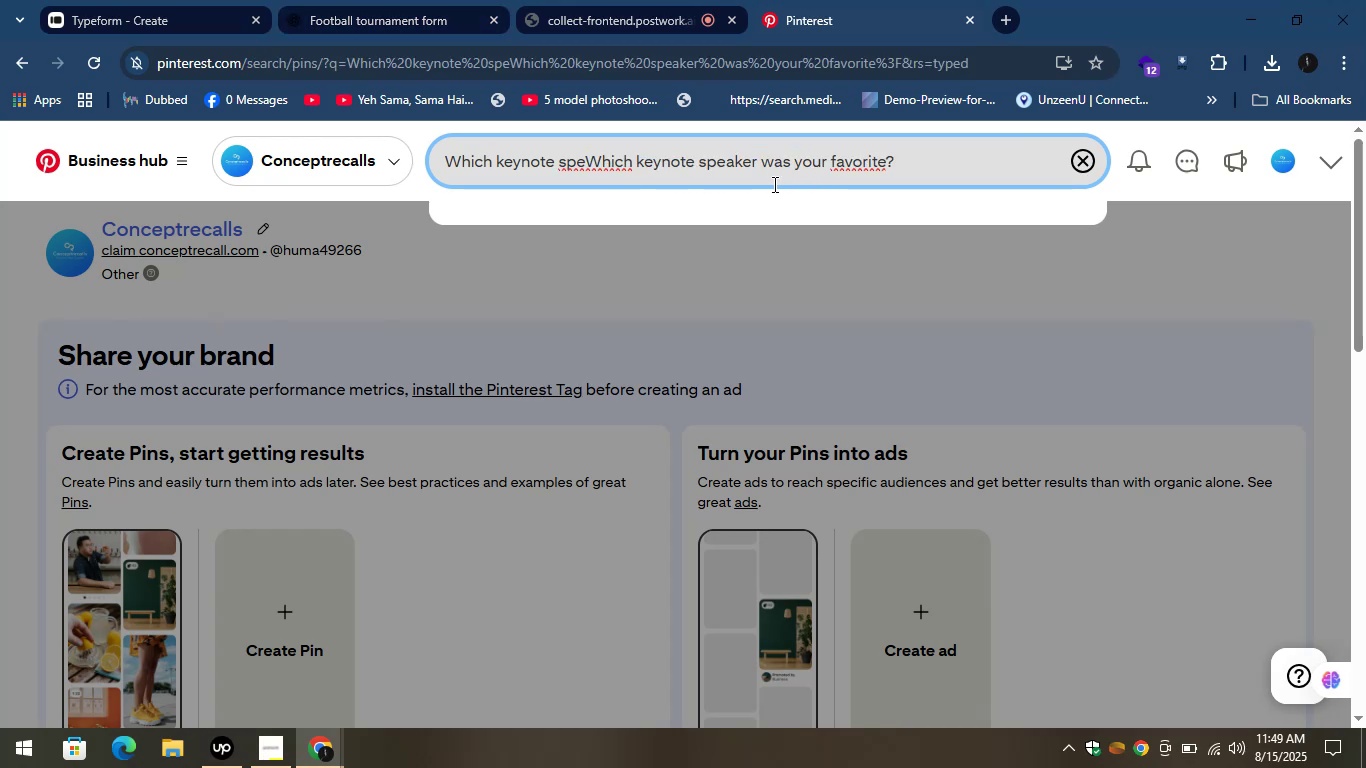 
key(Shift+Enter)
 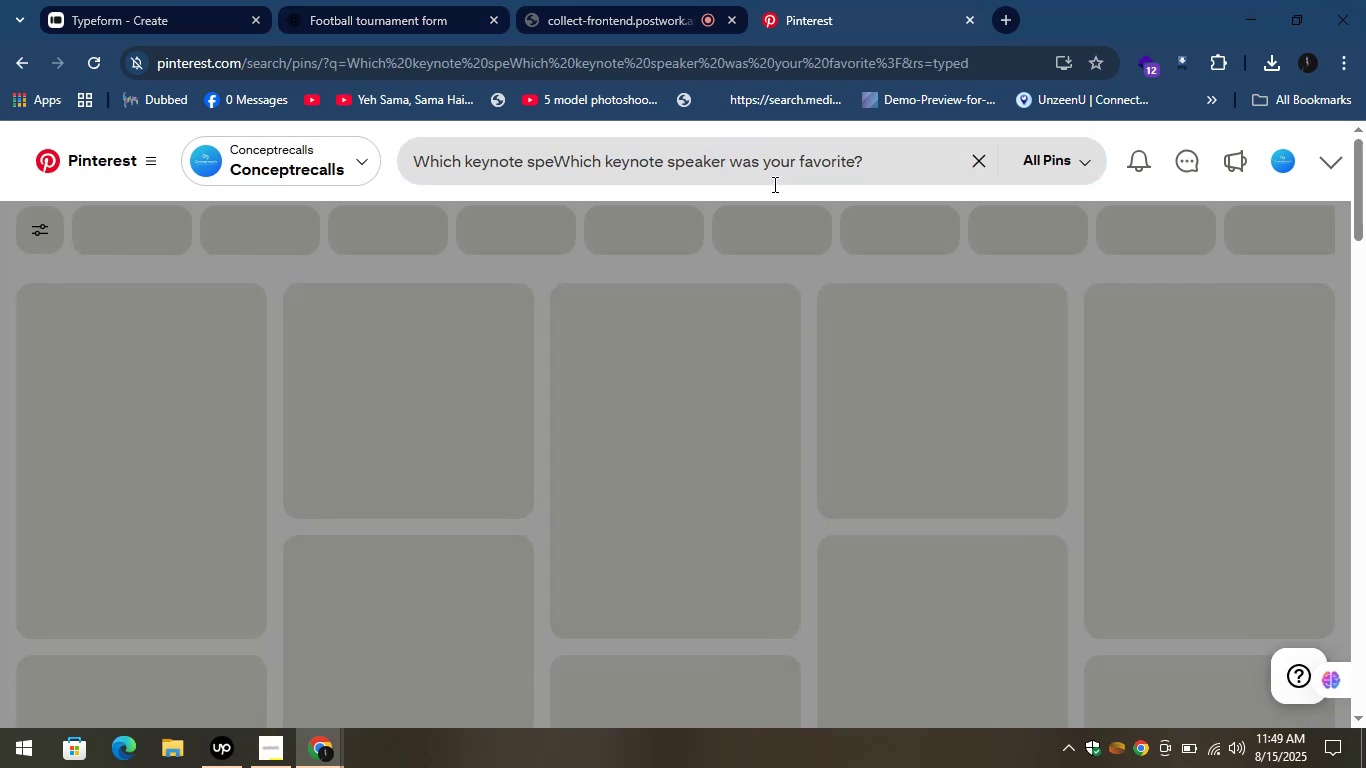 
type(speaker a)
 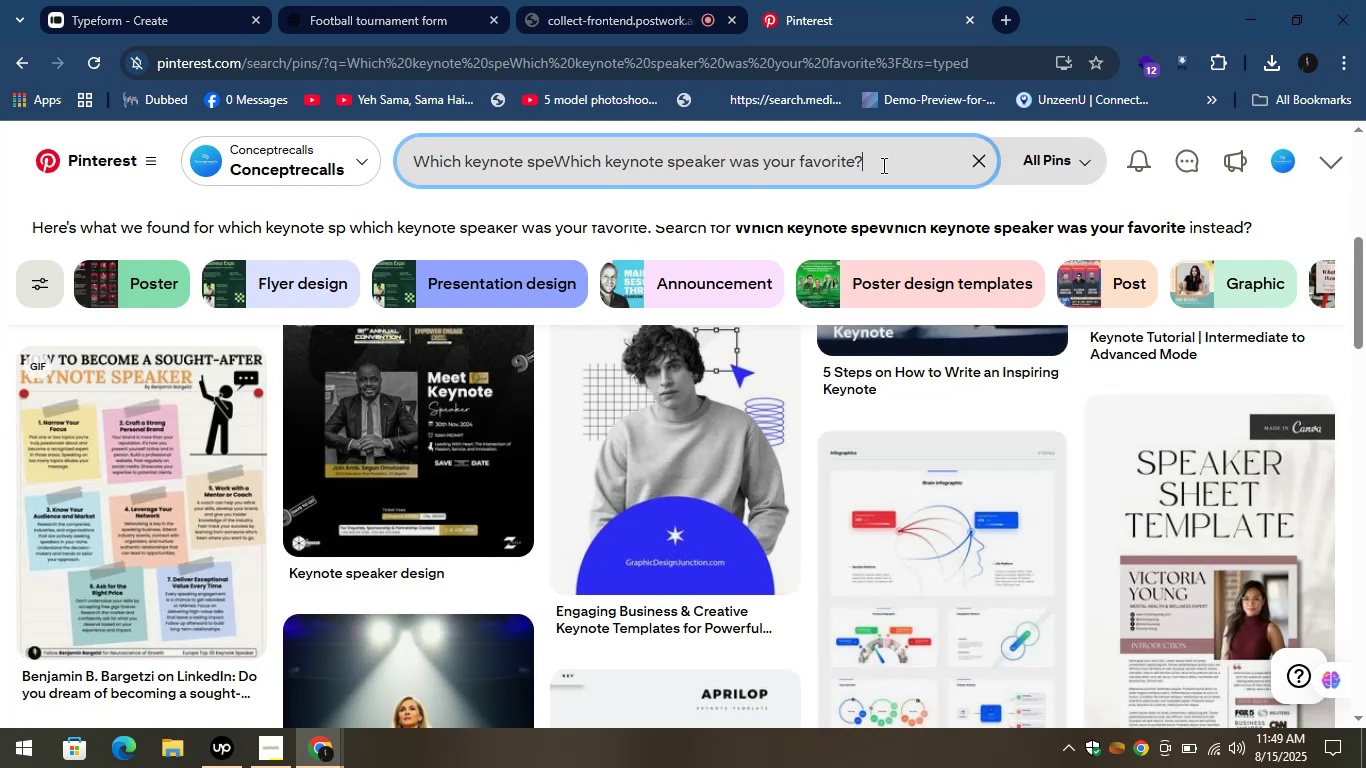 
hold_key(key=ShiftRight, duration=0.73)
 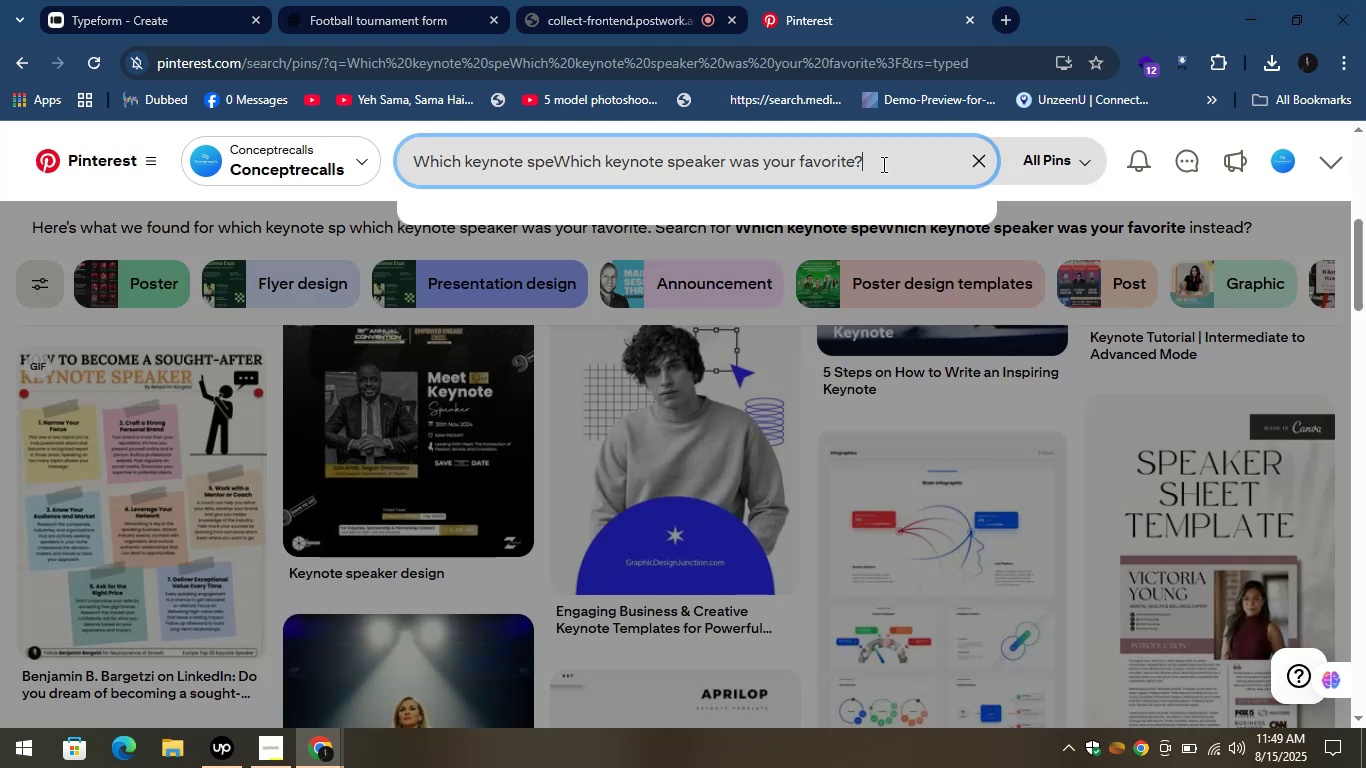 
key(Control+A)
 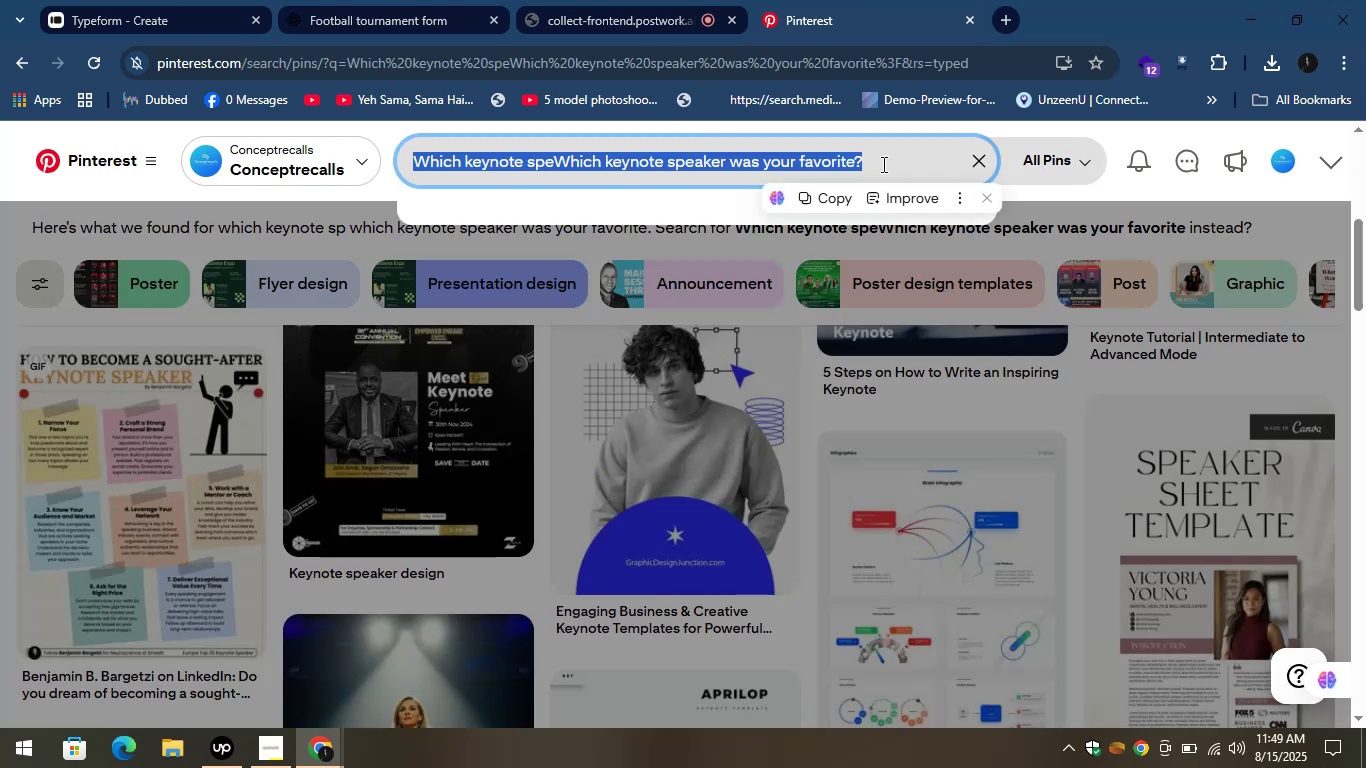 
type(speakers)
 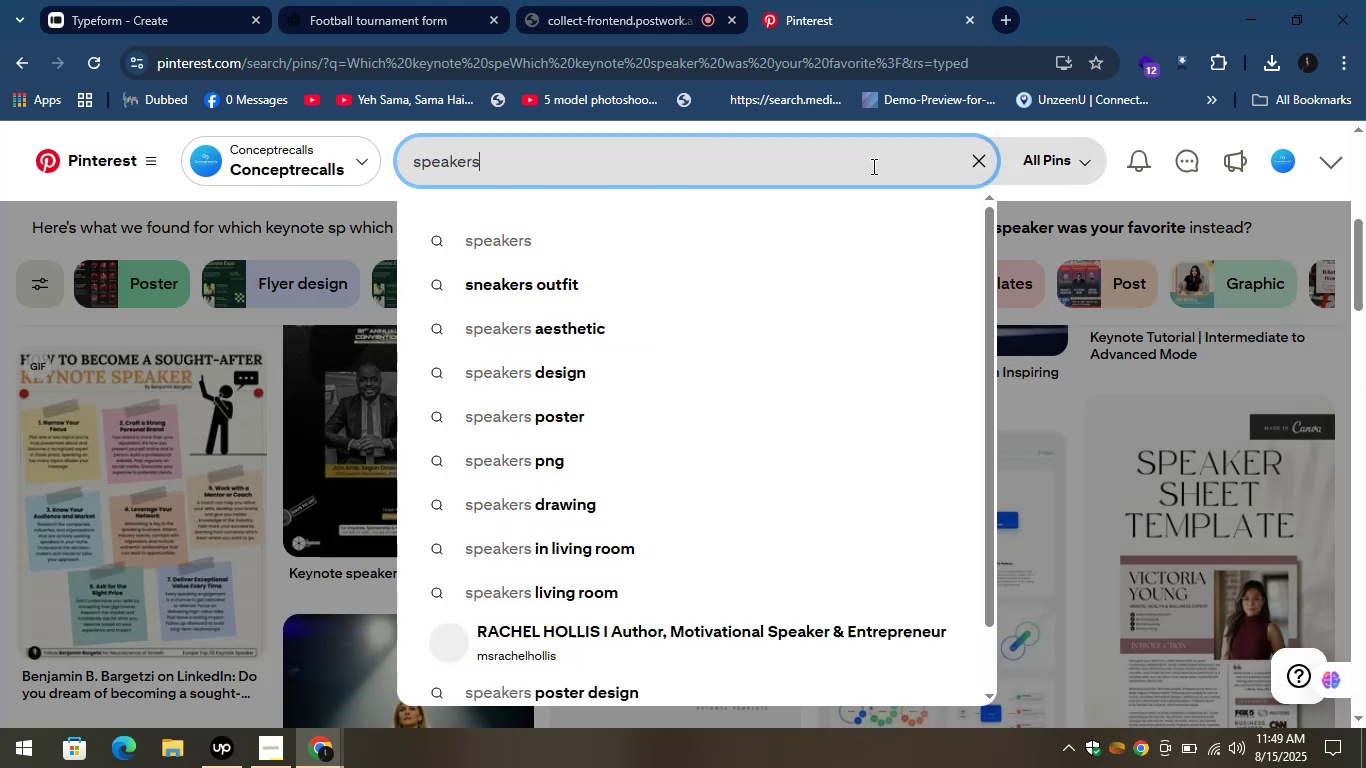 
key(Enter)
 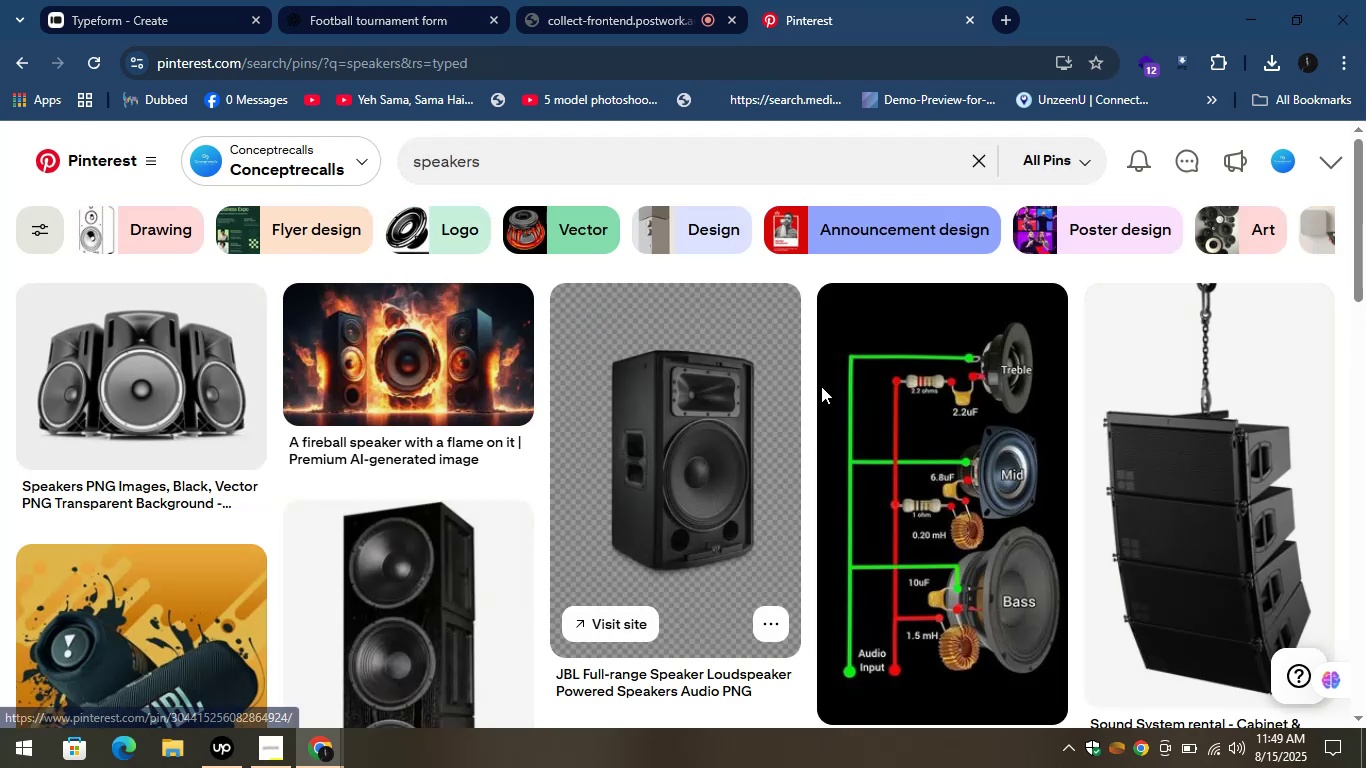 
wait(5.46)
 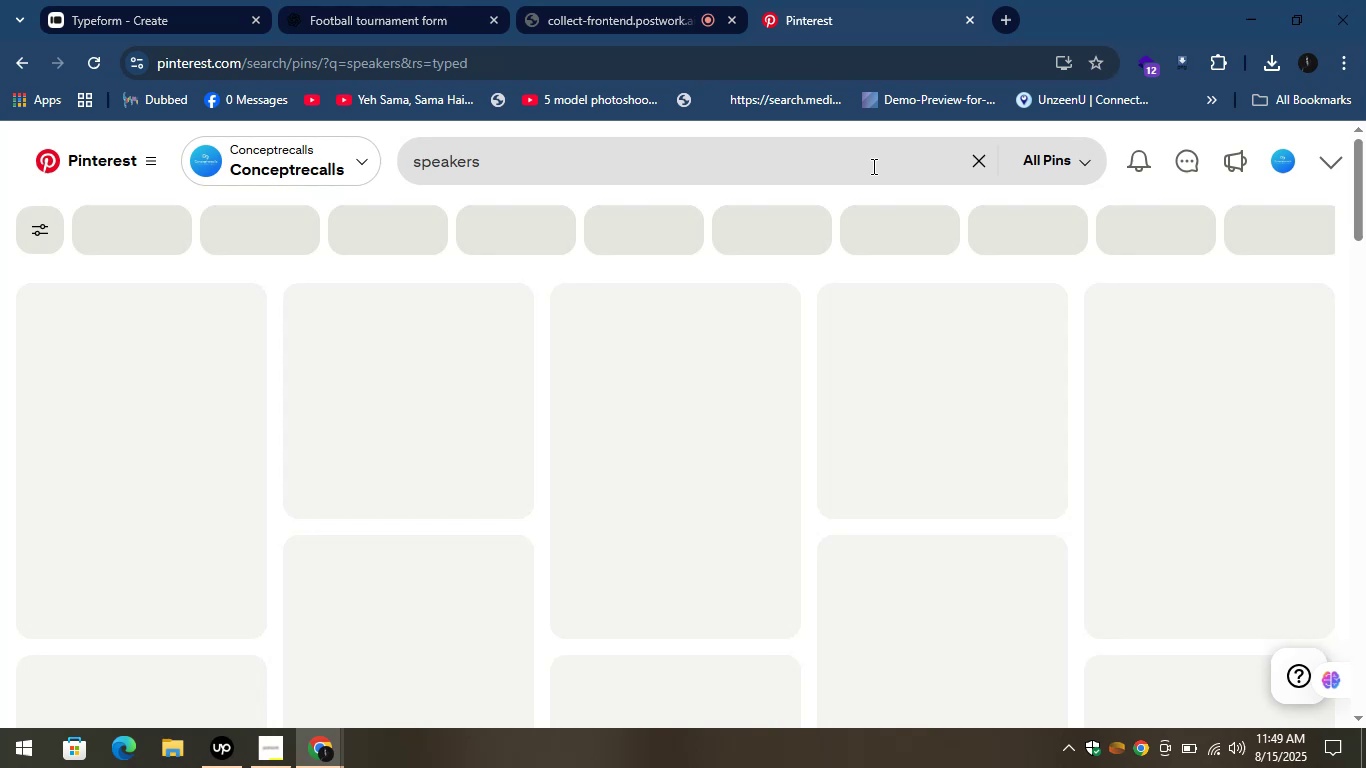 
left_click([531, 171])
 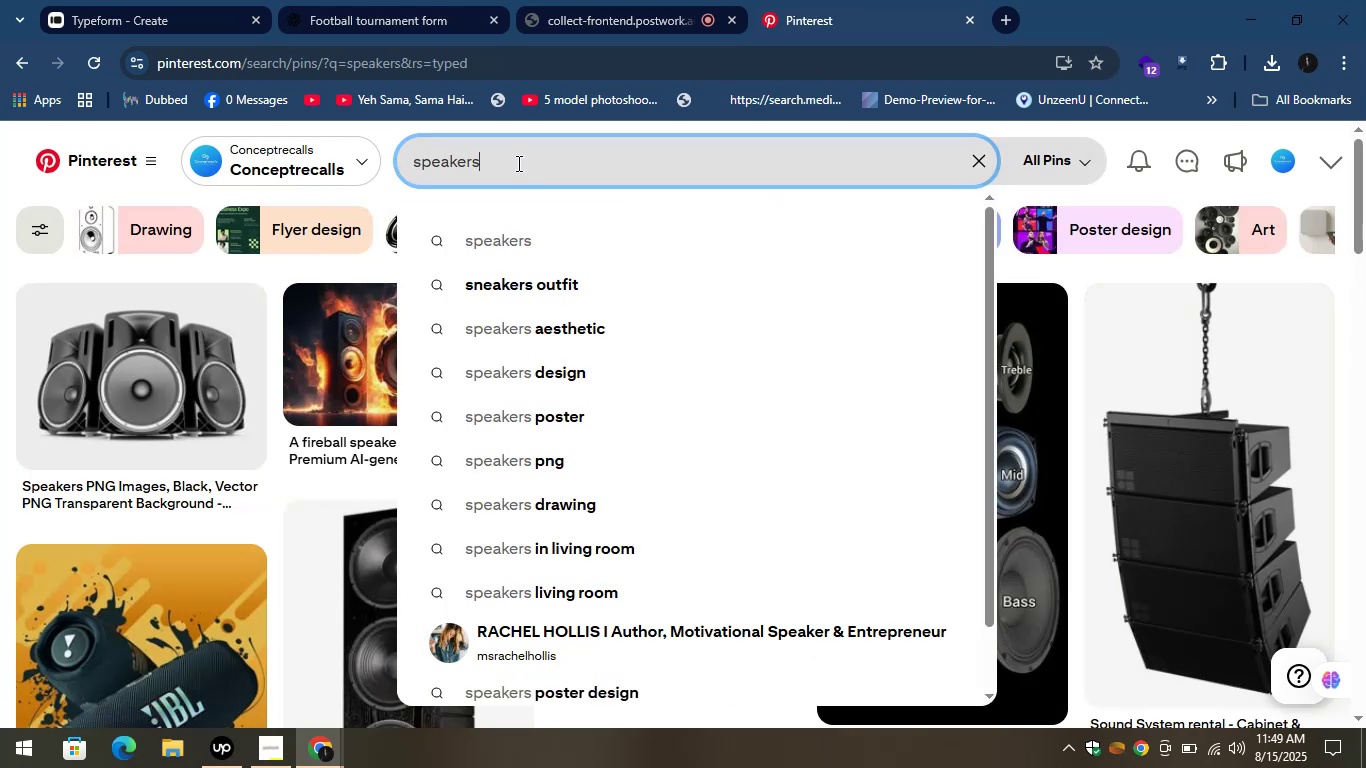 
type( persons)
 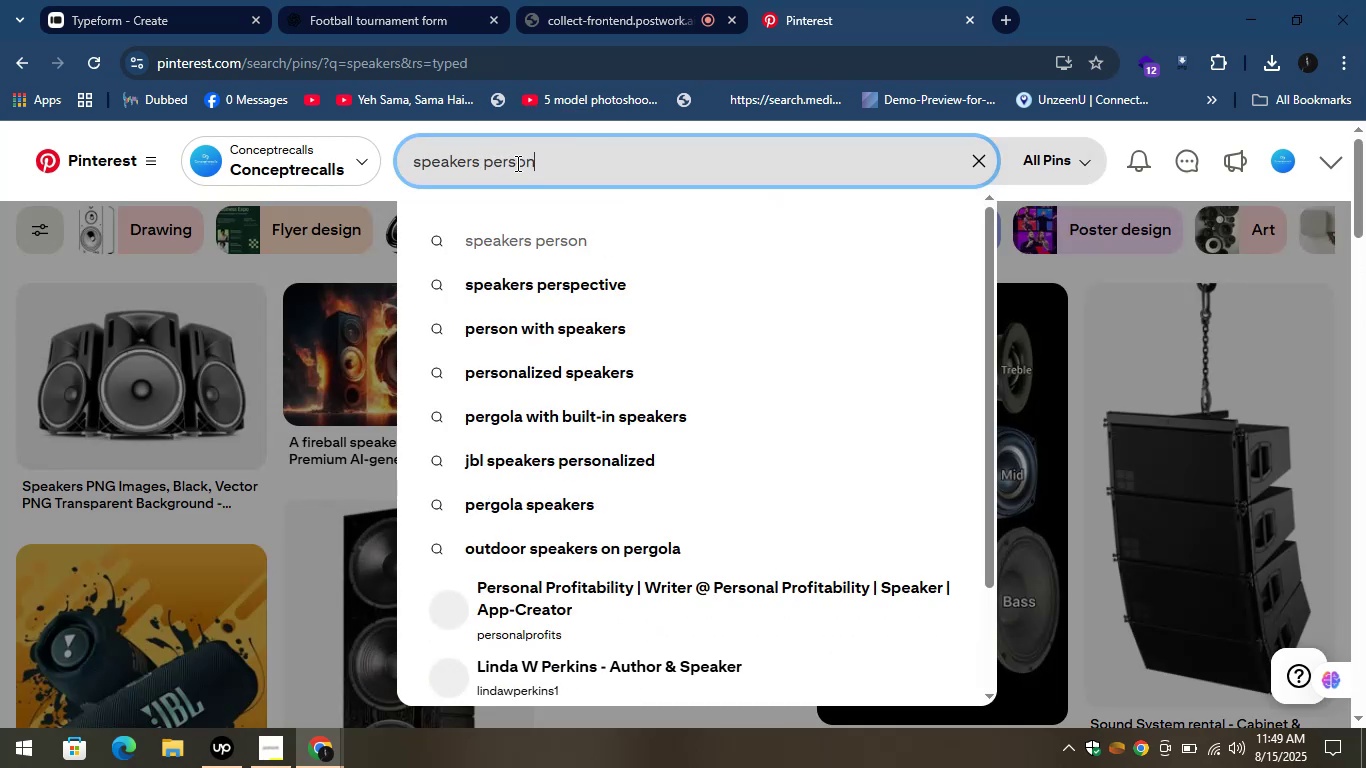 
key(Enter)
 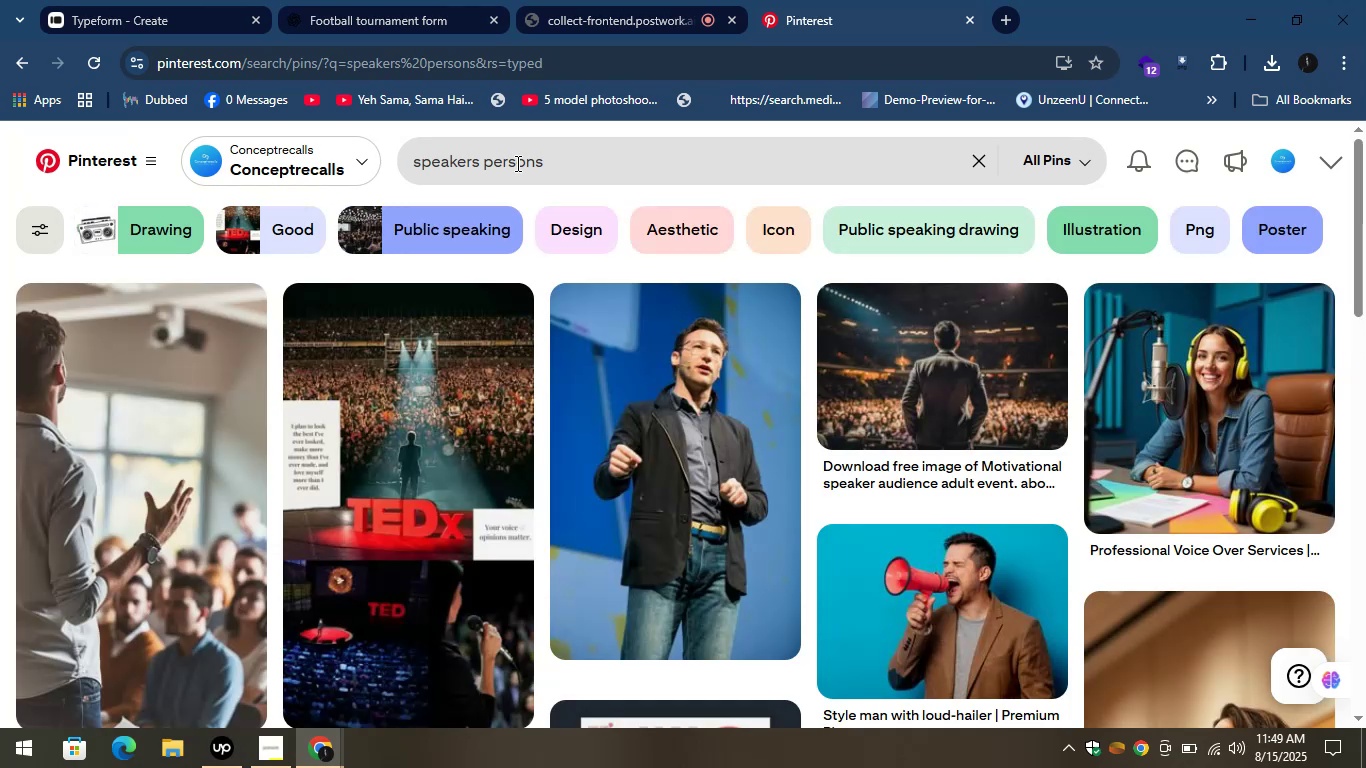 
wait(8.29)
 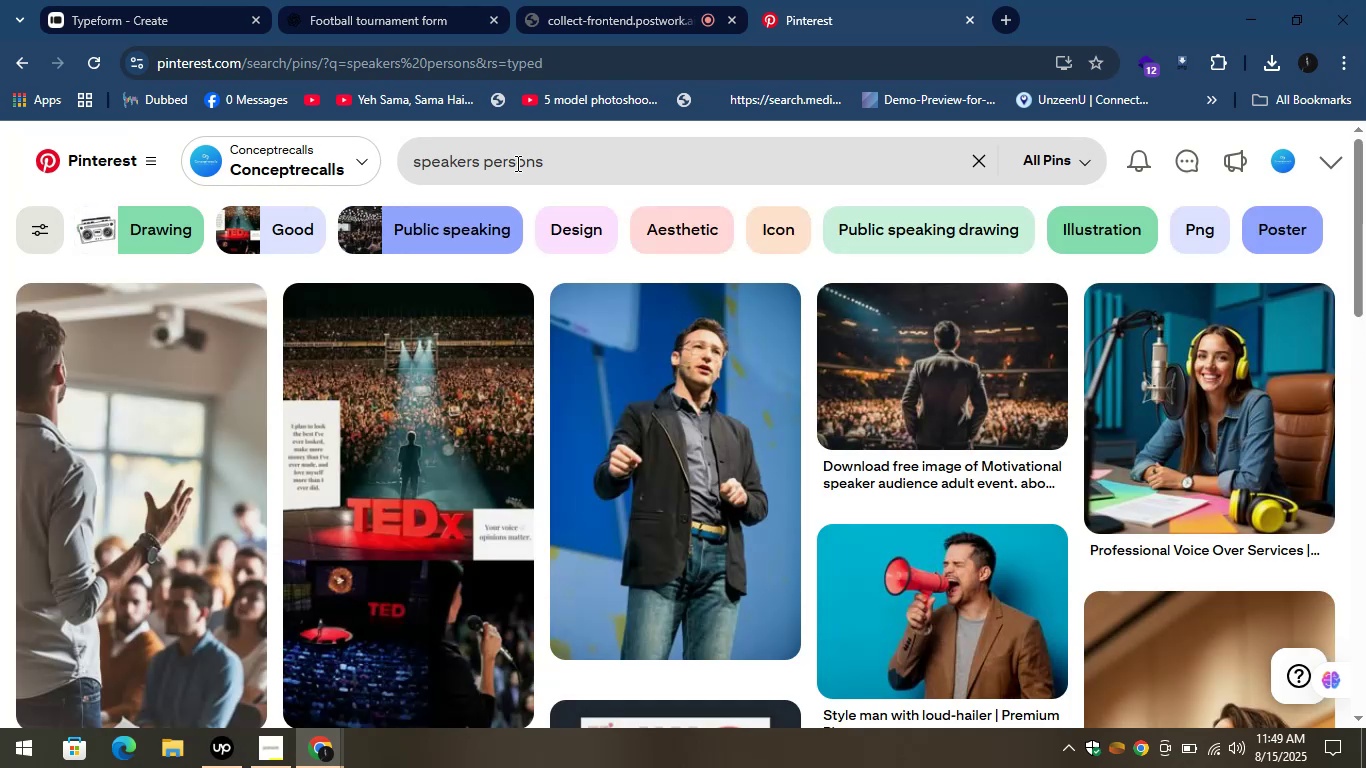 
scroll: coordinate [681, 441], scroll_direction: down, amount: 3.0
 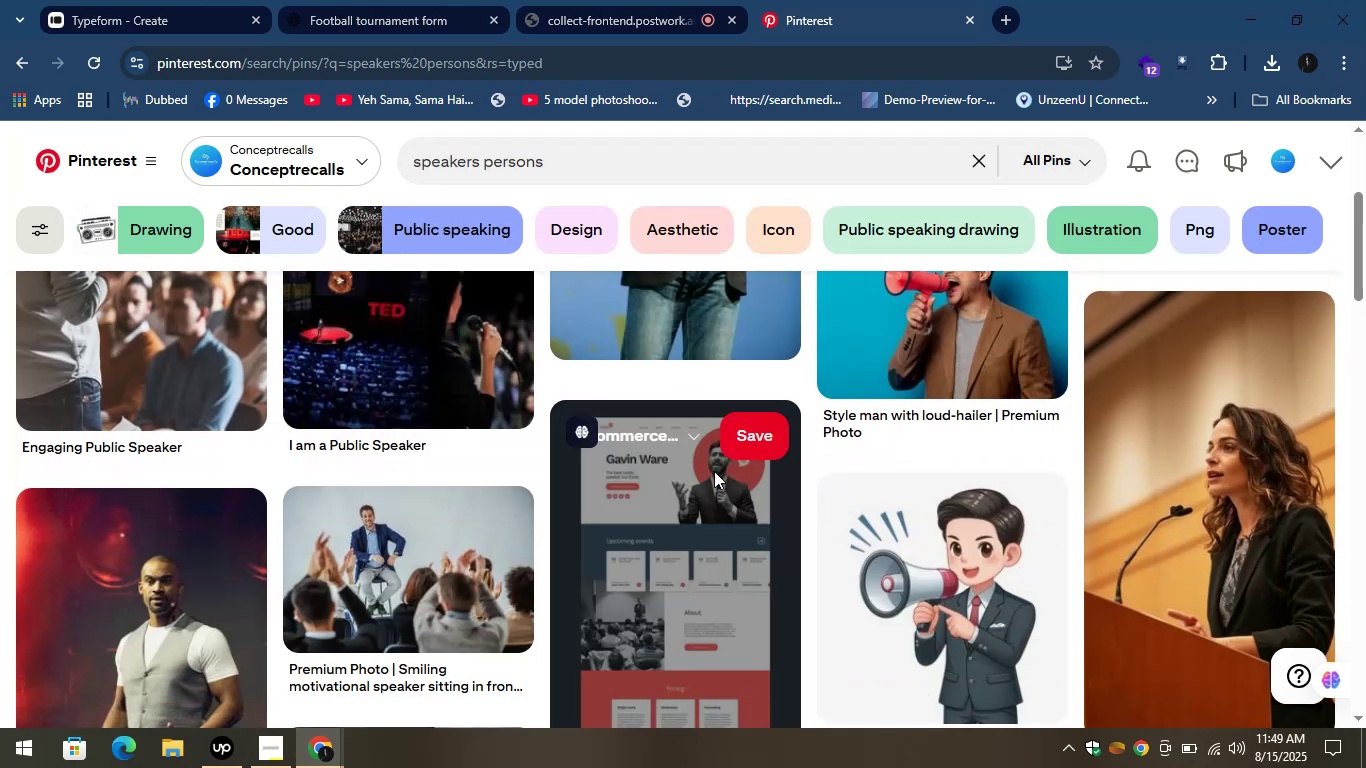 
scroll: coordinate [714, 471], scroll_direction: up, amount: 2.0
 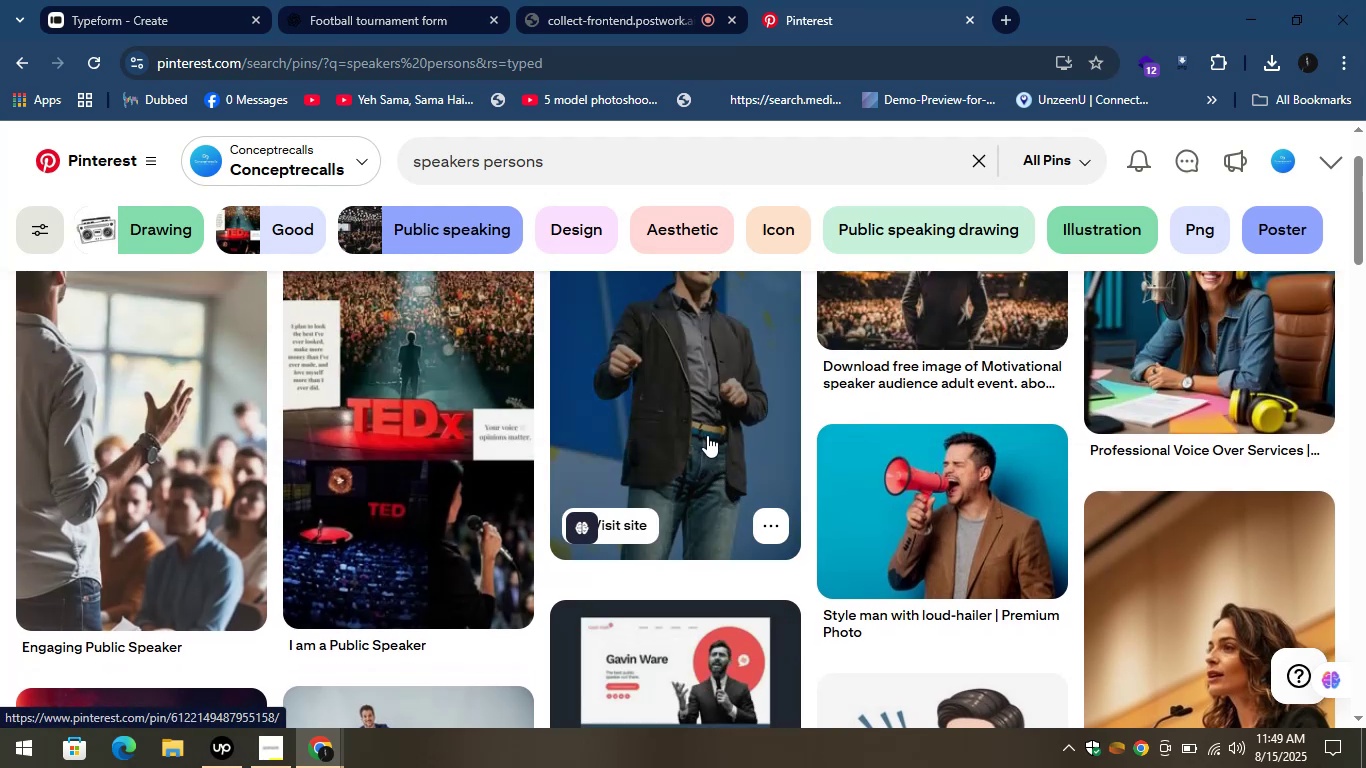 
left_click([705, 434])
 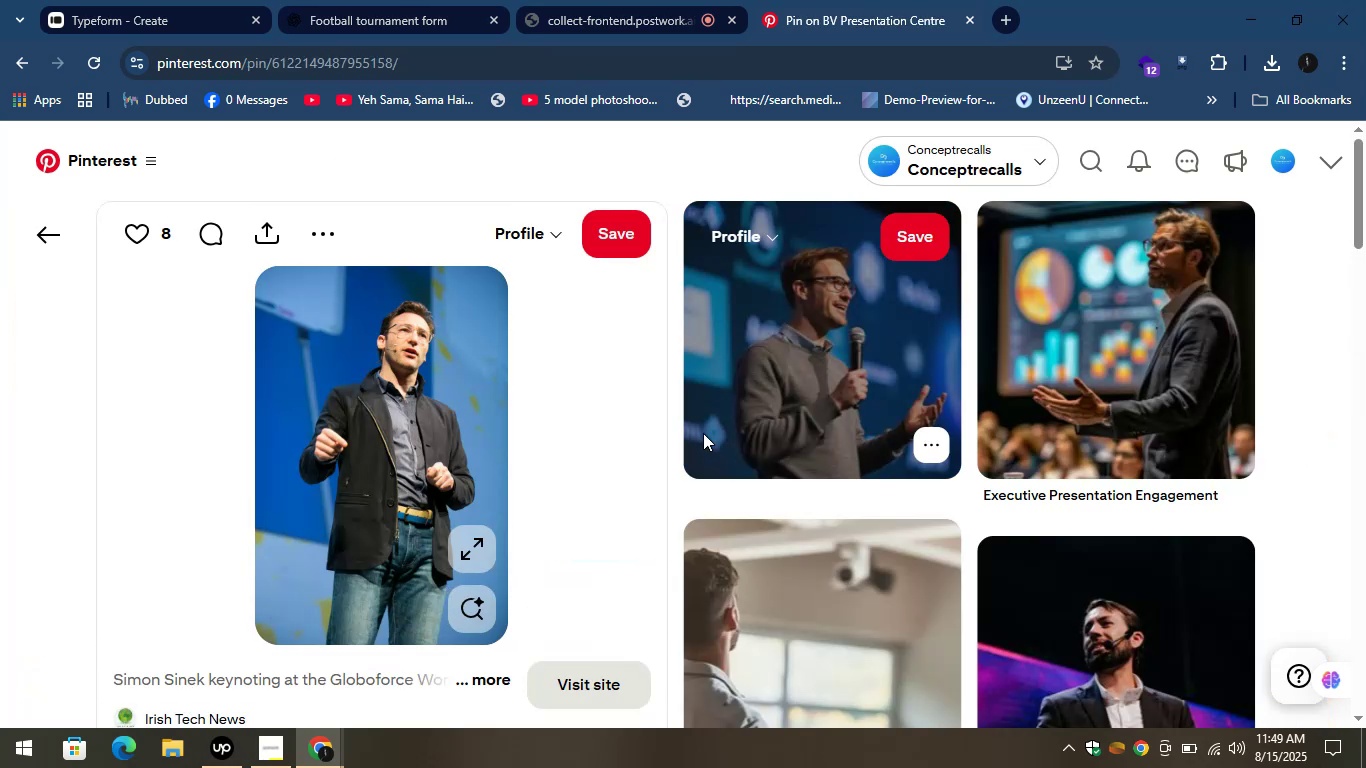 
wait(7.25)
 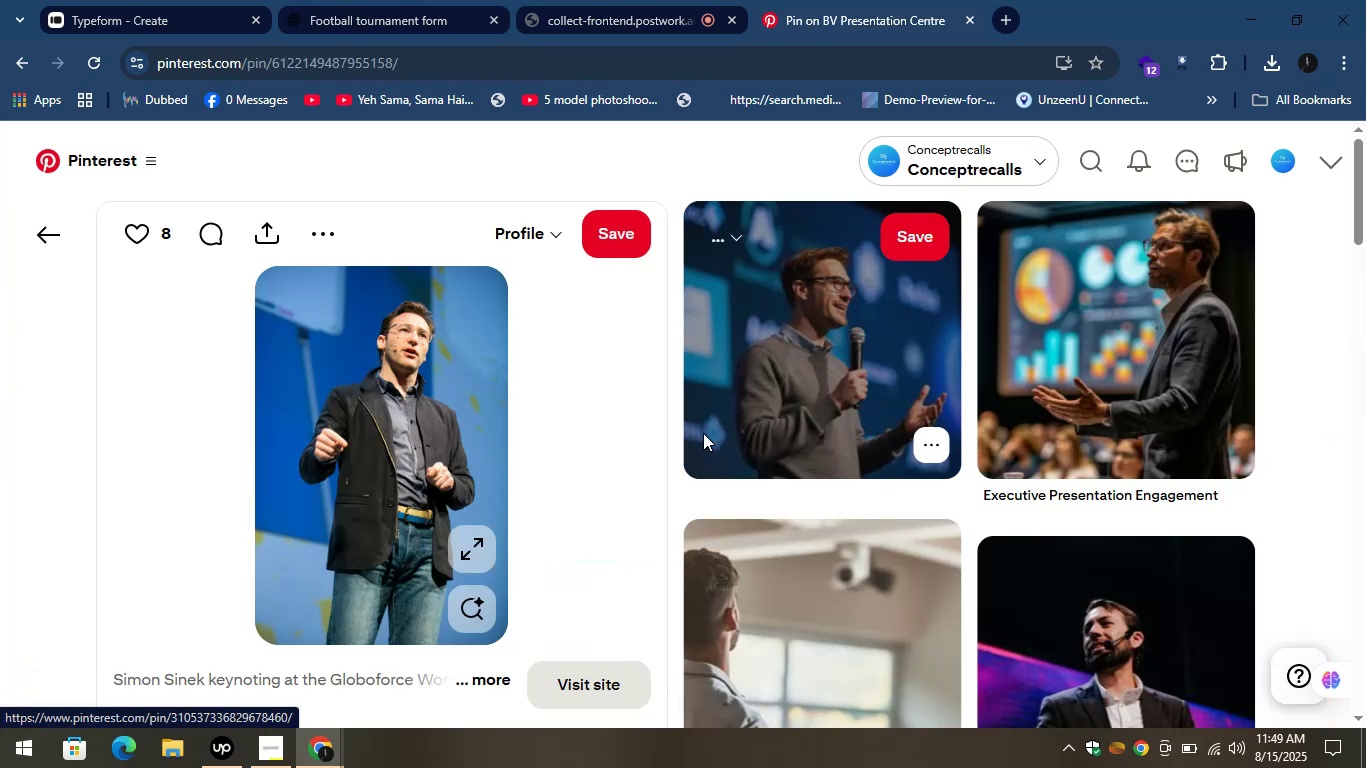 
scroll: coordinate [850, 400], scroll_direction: down, amount: 3.0
 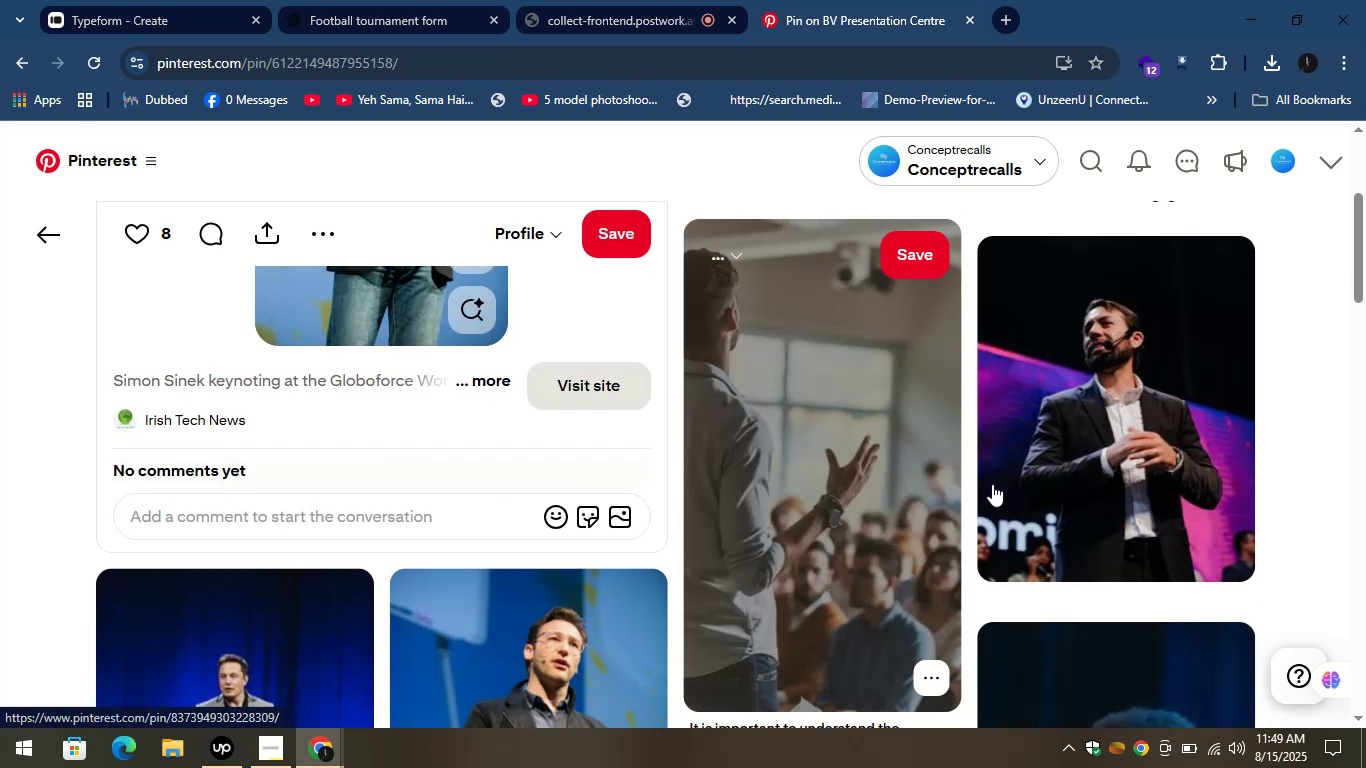 
scroll: coordinate [999, 508], scroll_direction: up, amount: 2.0
 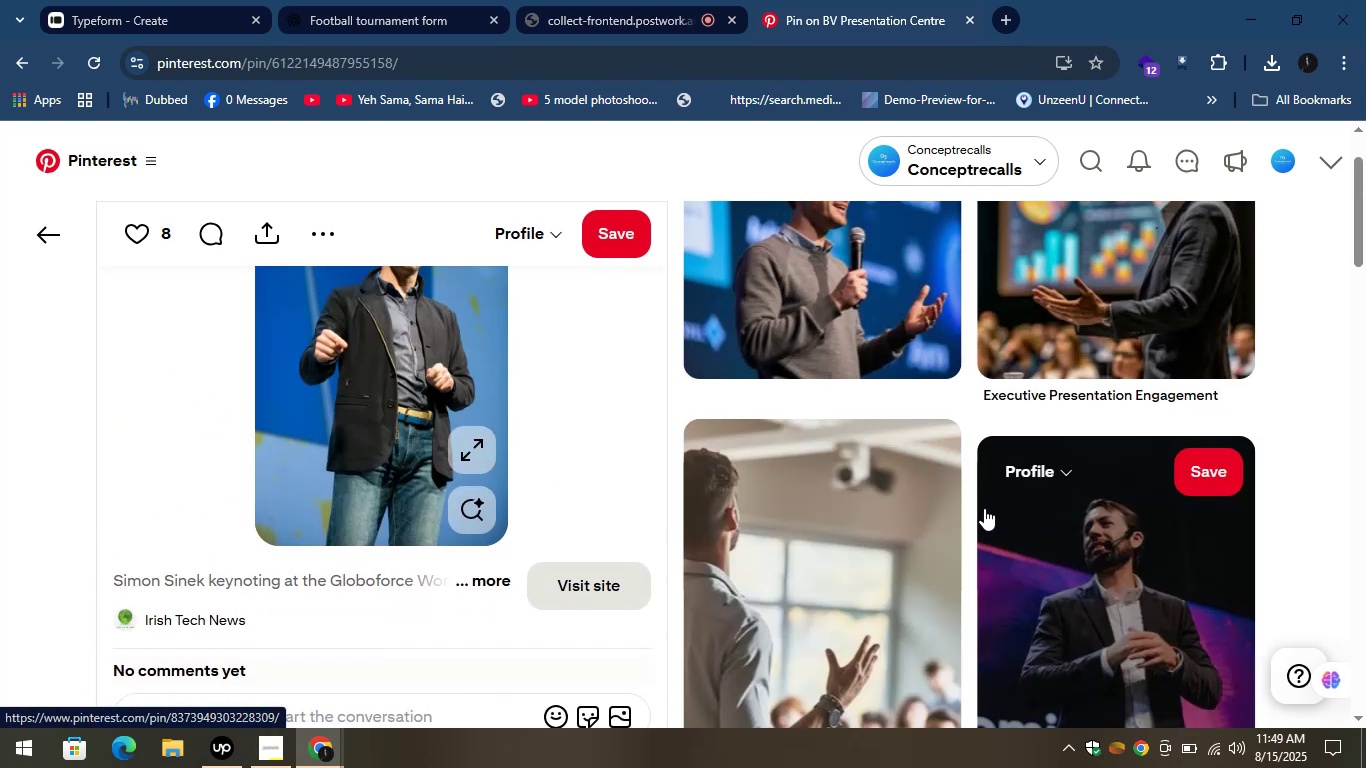 
scroll: coordinate [971, 493], scroll_direction: down, amount: 5.0
 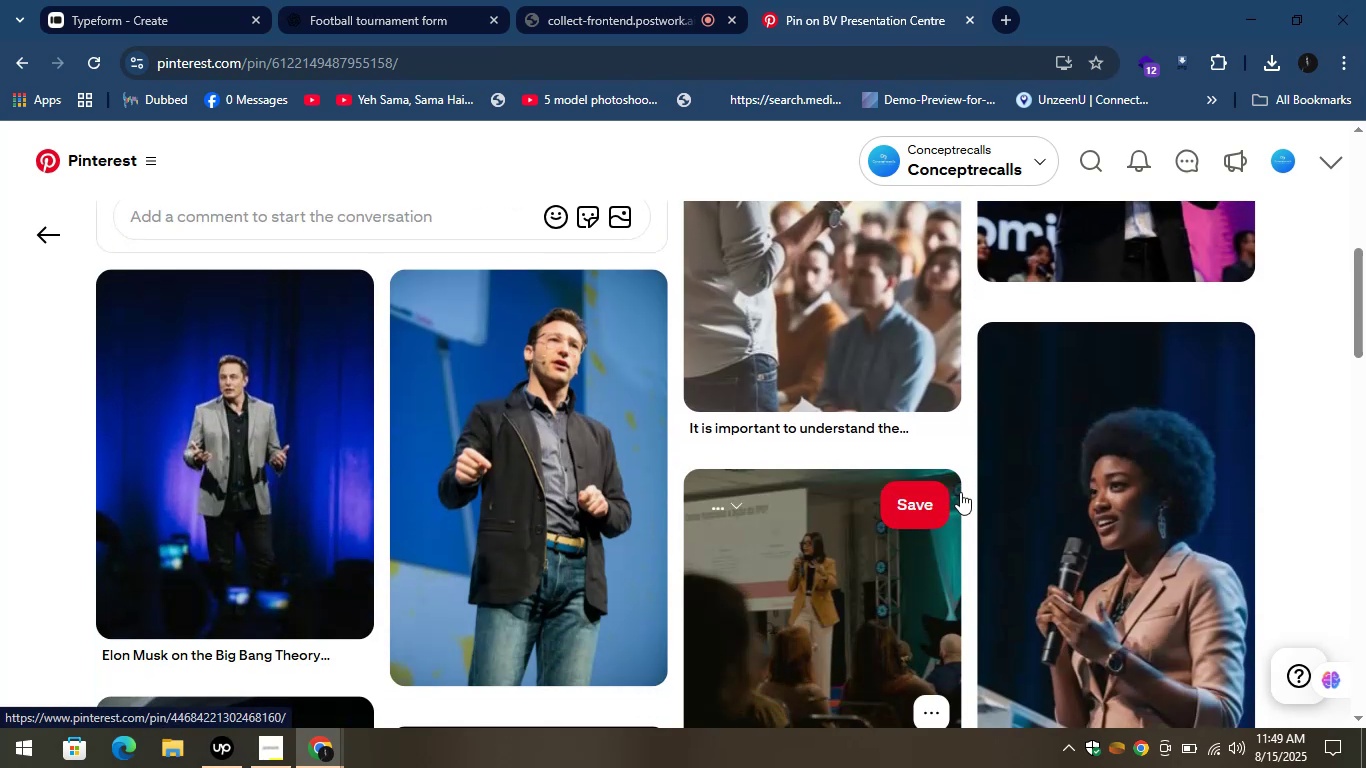 
scroll: coordinate [932, 503], scroll_direction: up, amount: 3.0
 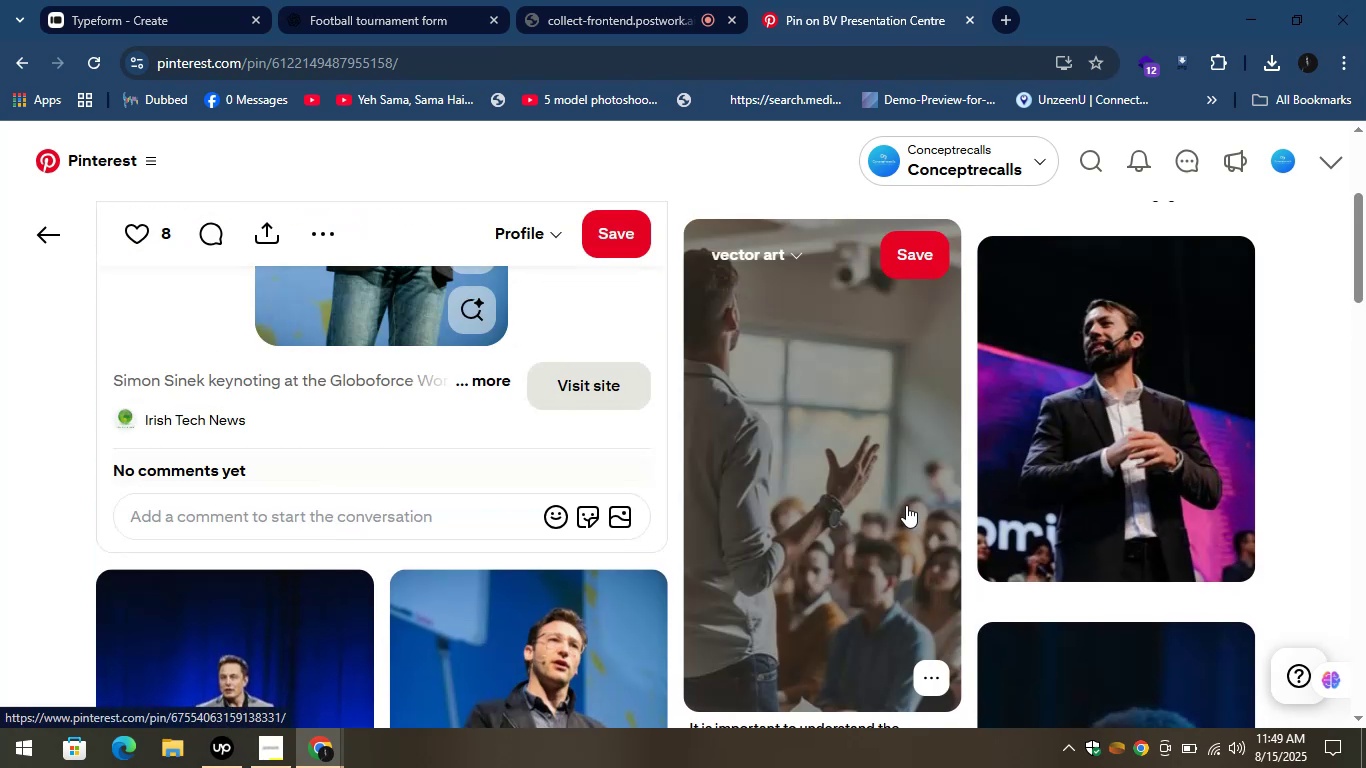 
scroll: coordinate [665, 588], scroll_direction: down, amount: 2.0
 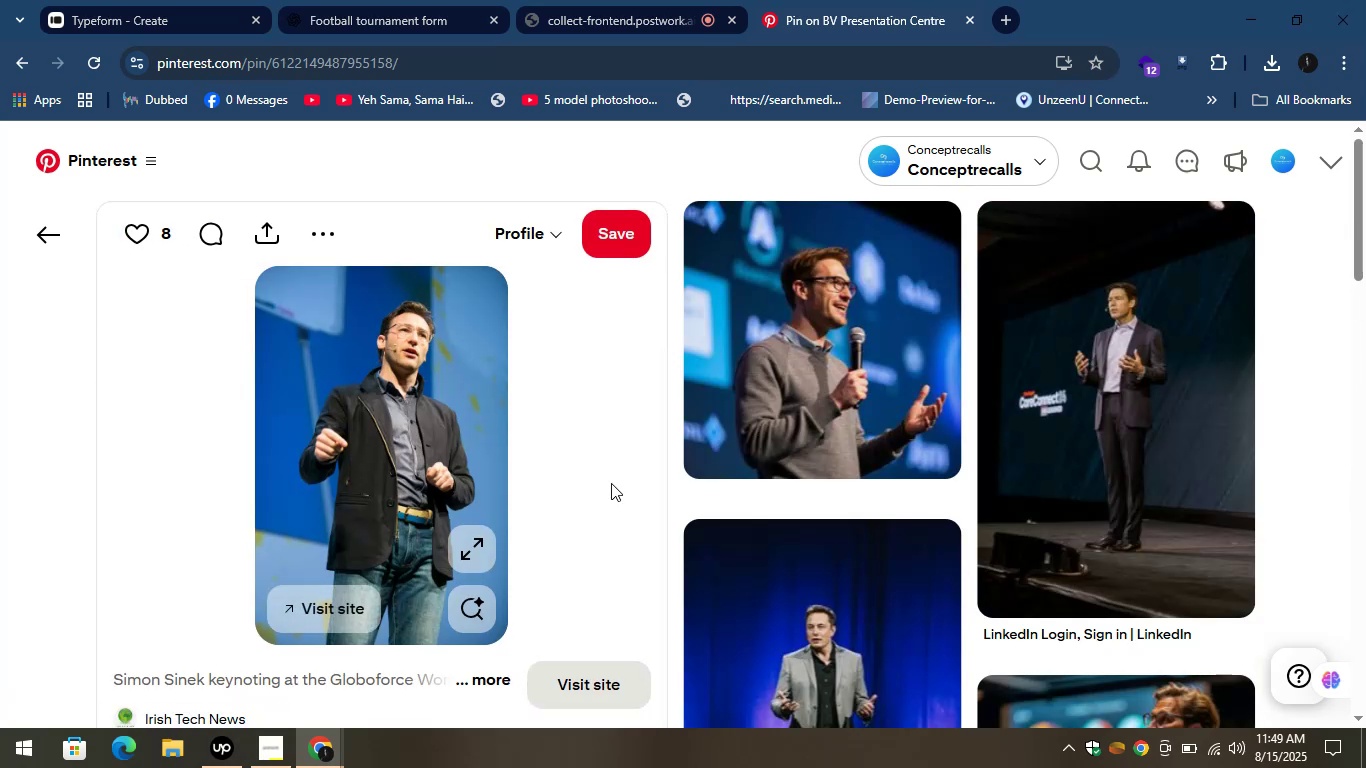 
wait(6.55)
 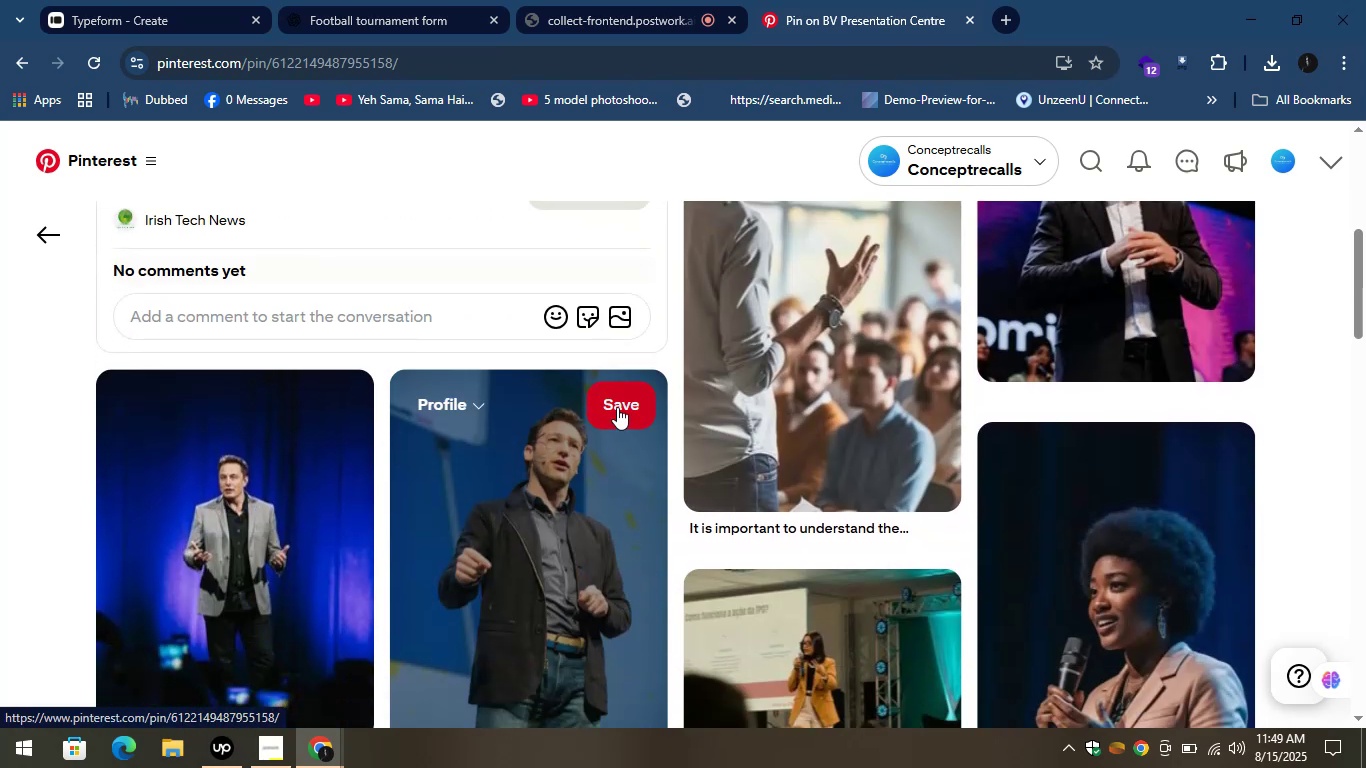 
scroll: coordinate [910, 389], scroll_direction: down, amount: 2.0
 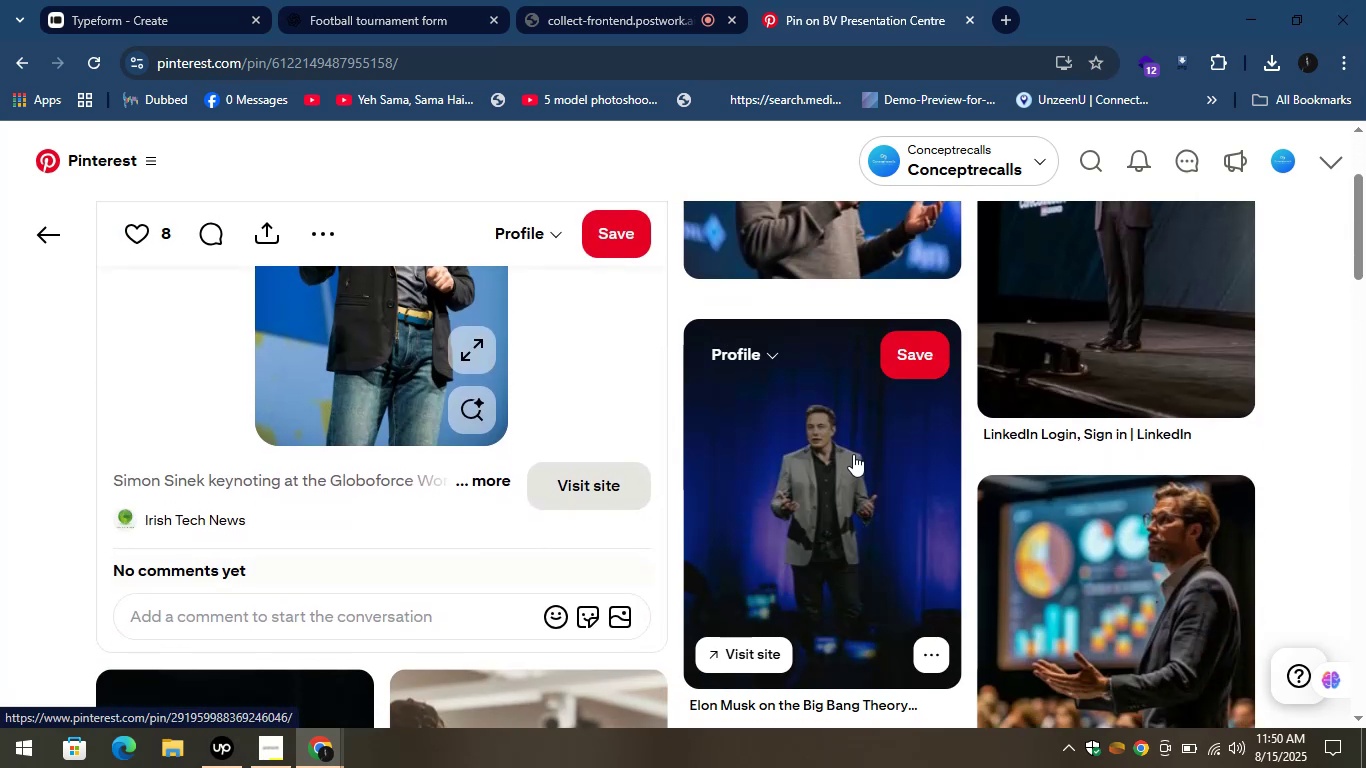 
scroll: coordinate [852, 459], scroll_direction: up, amount: 4.0
 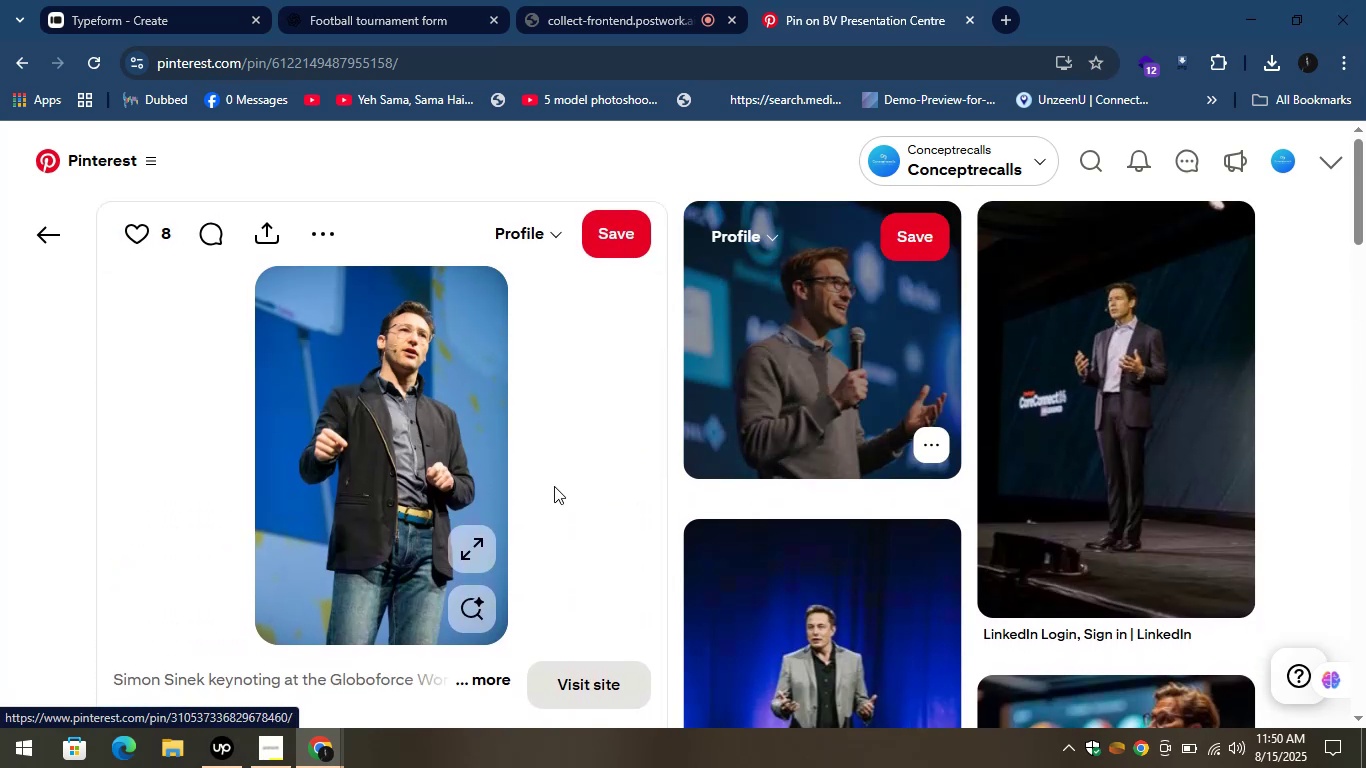 
mouse_move([393, 421])
 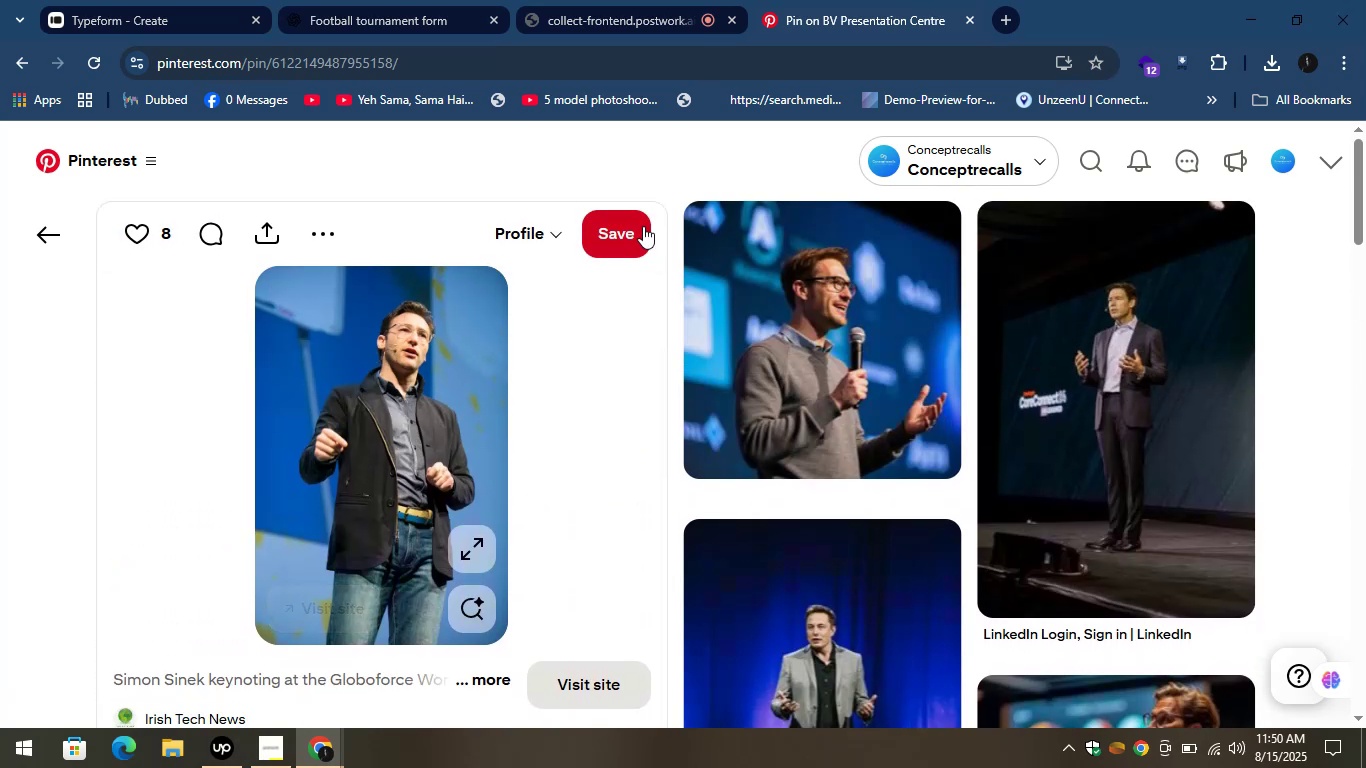 
left_click([629, 228])
 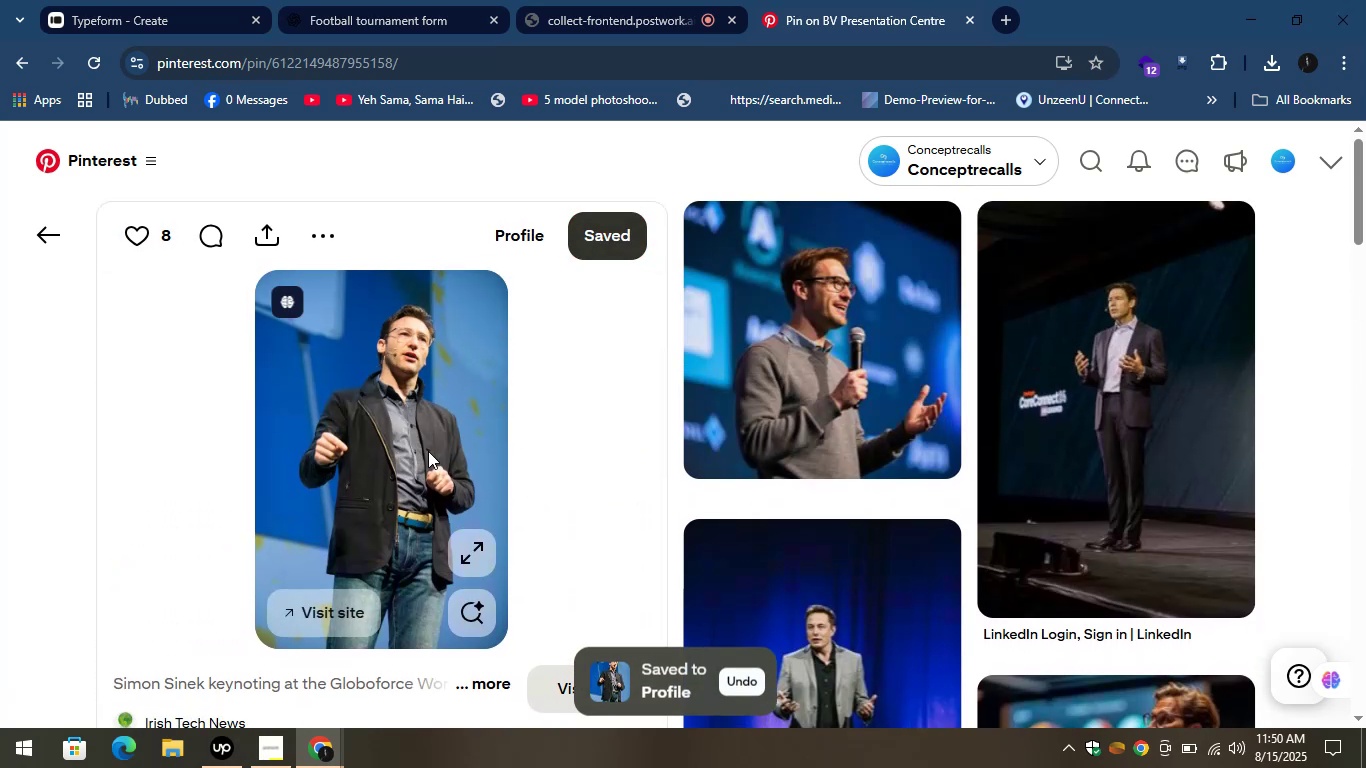 
left_click([408, 503])
 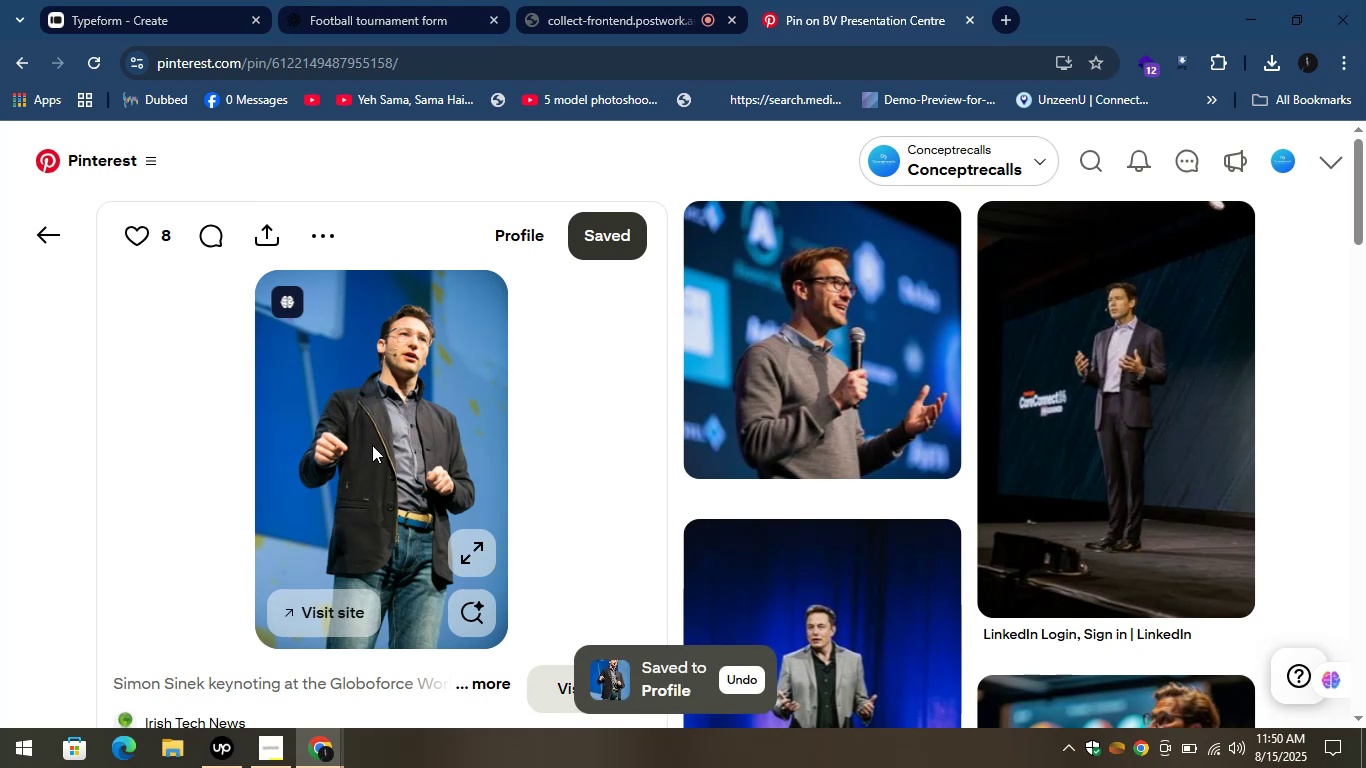 
scroll: coordinate [373, 435], scroll_direction: down, amount: 2.0
 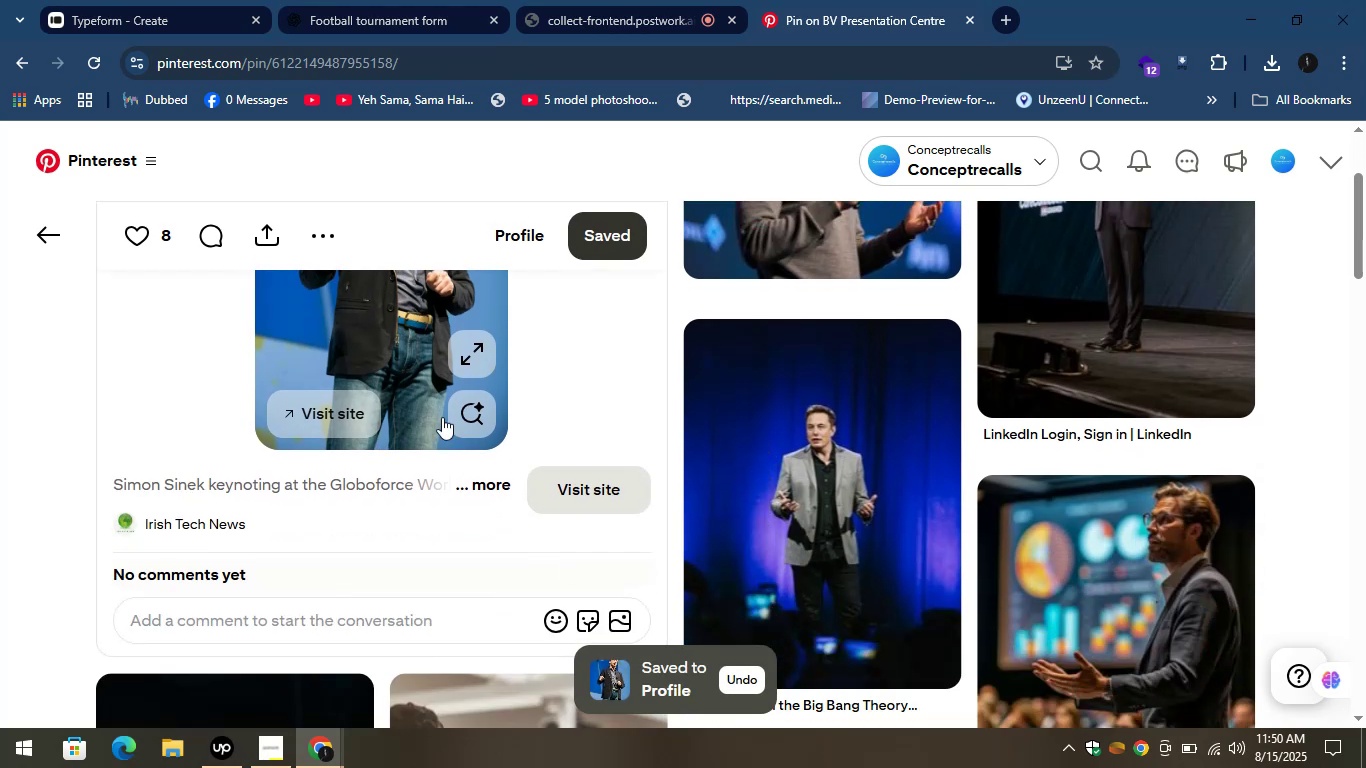 
double_click([417, 381])
 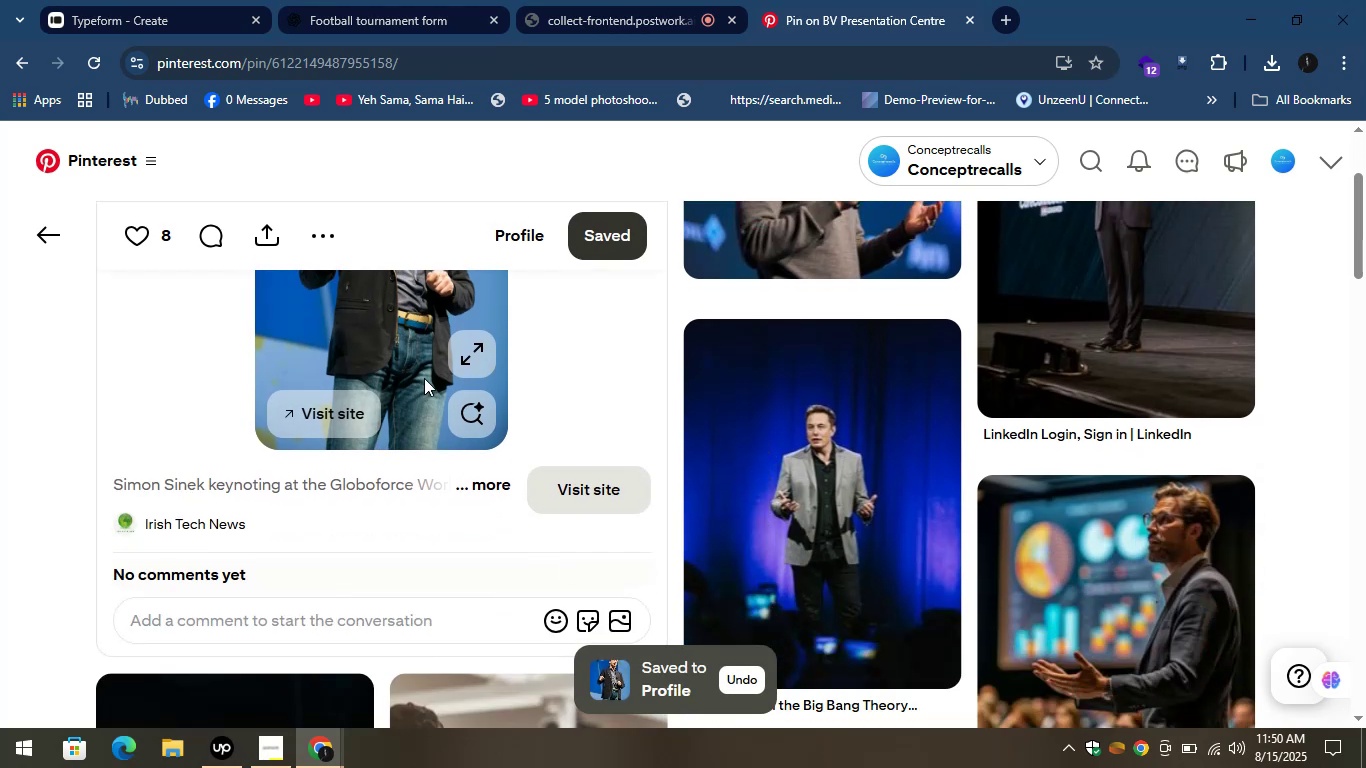 
scroll: coordinate [1017, 476], scroll_direction: down, amount: 3.0
 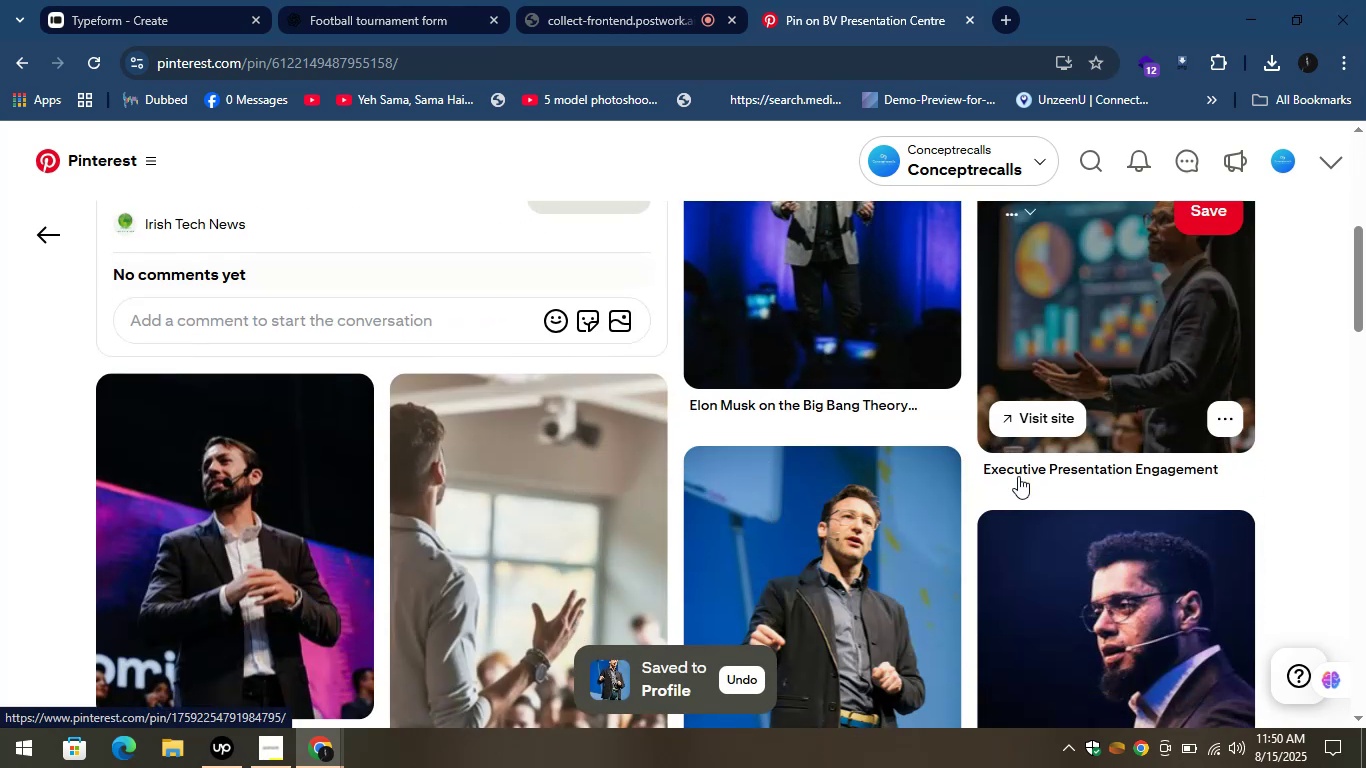 
scroll: coordinate [674, 448], scroll_direction: up, amount: 3.0
 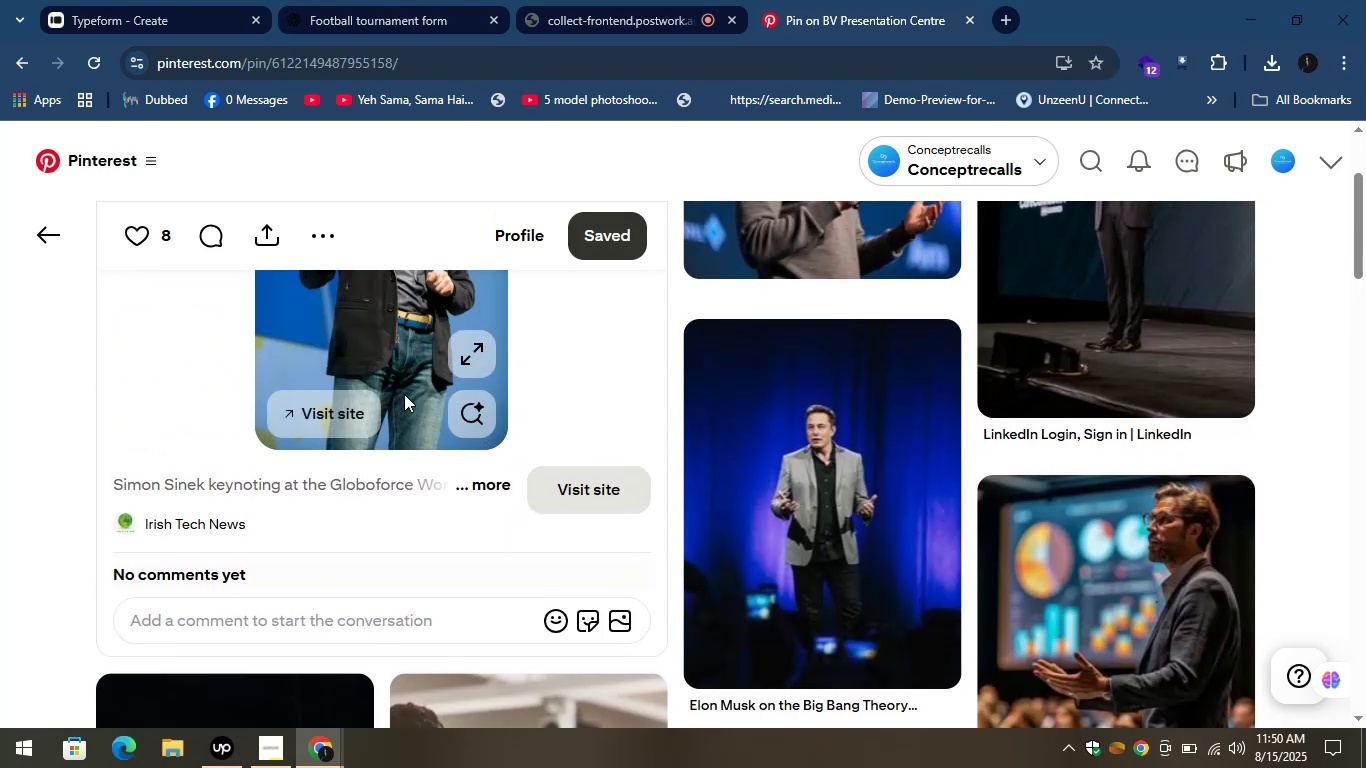 
double_click([395, 325])
 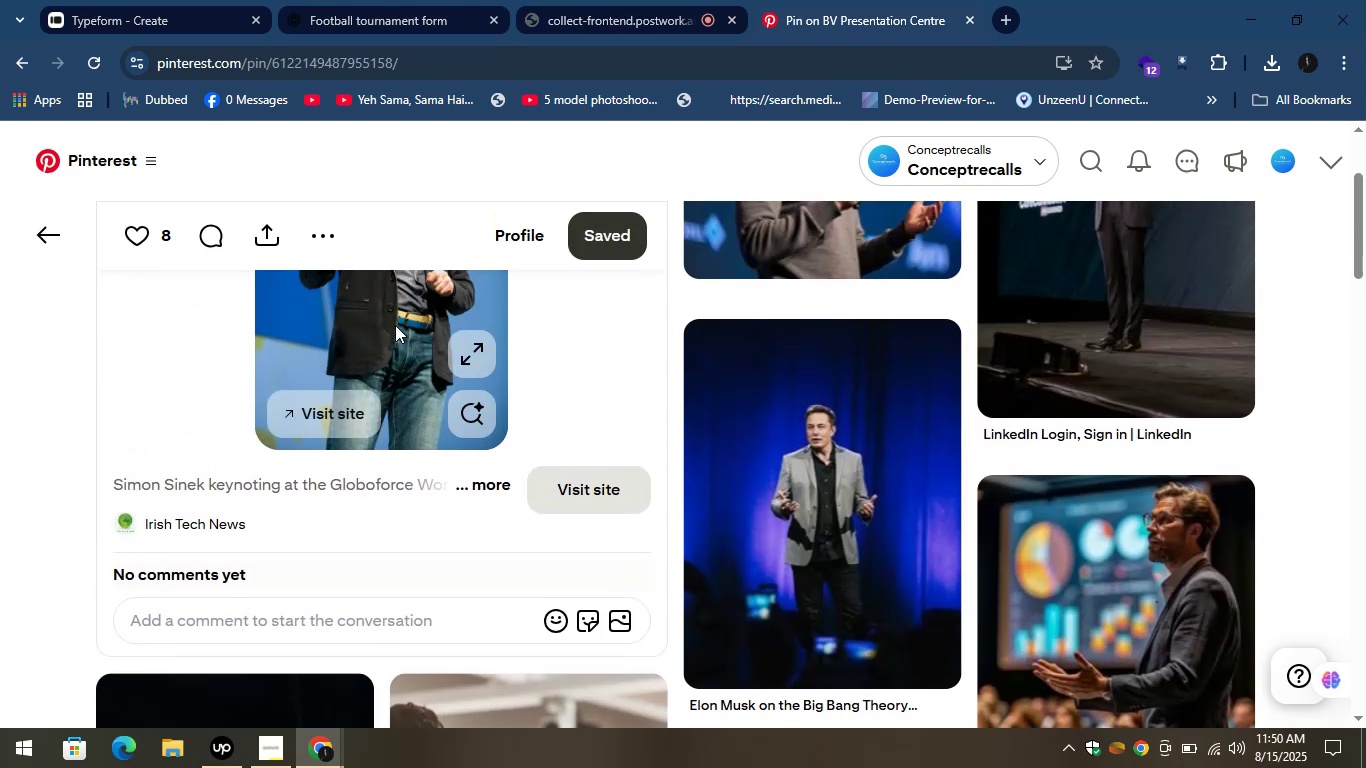 
scroll: coordinate [395, 326], scroll_direction: up, amount: 3.0
 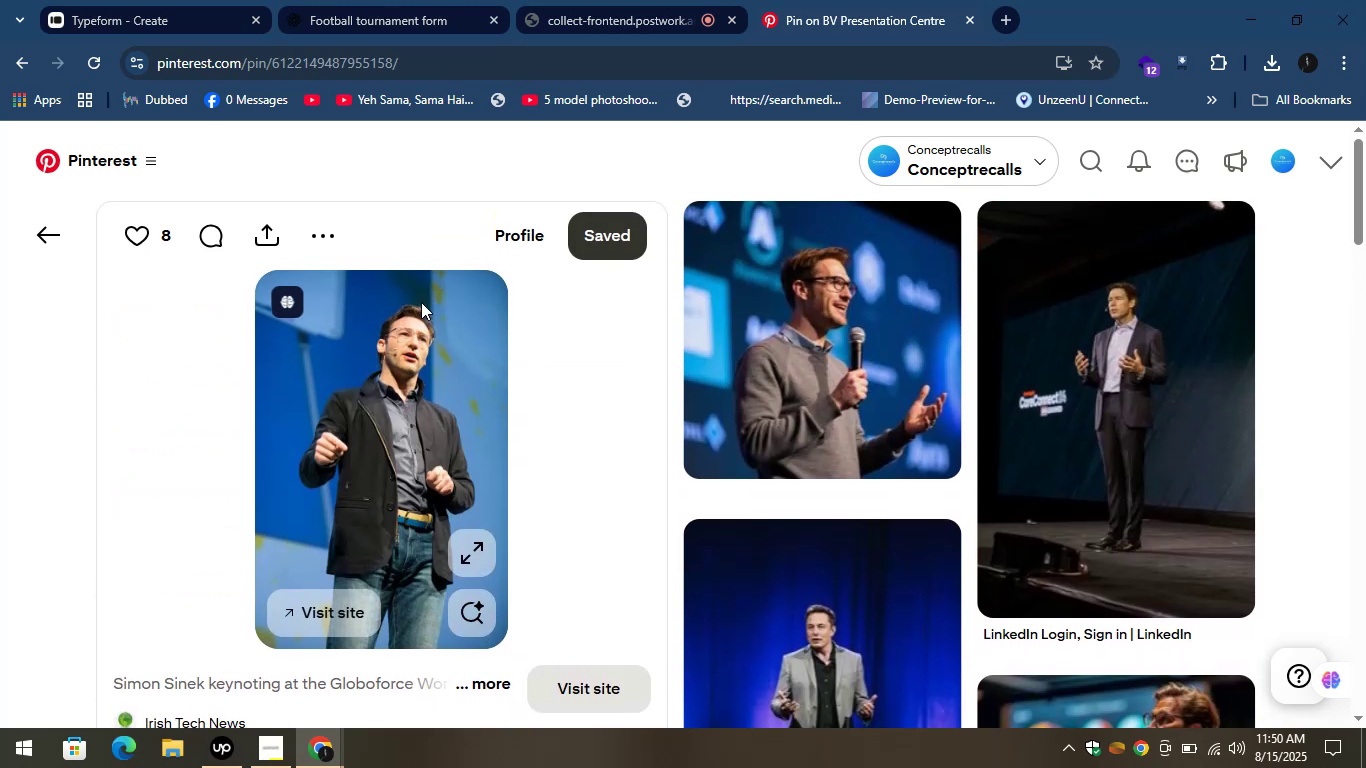 
double_click([380, 309])
 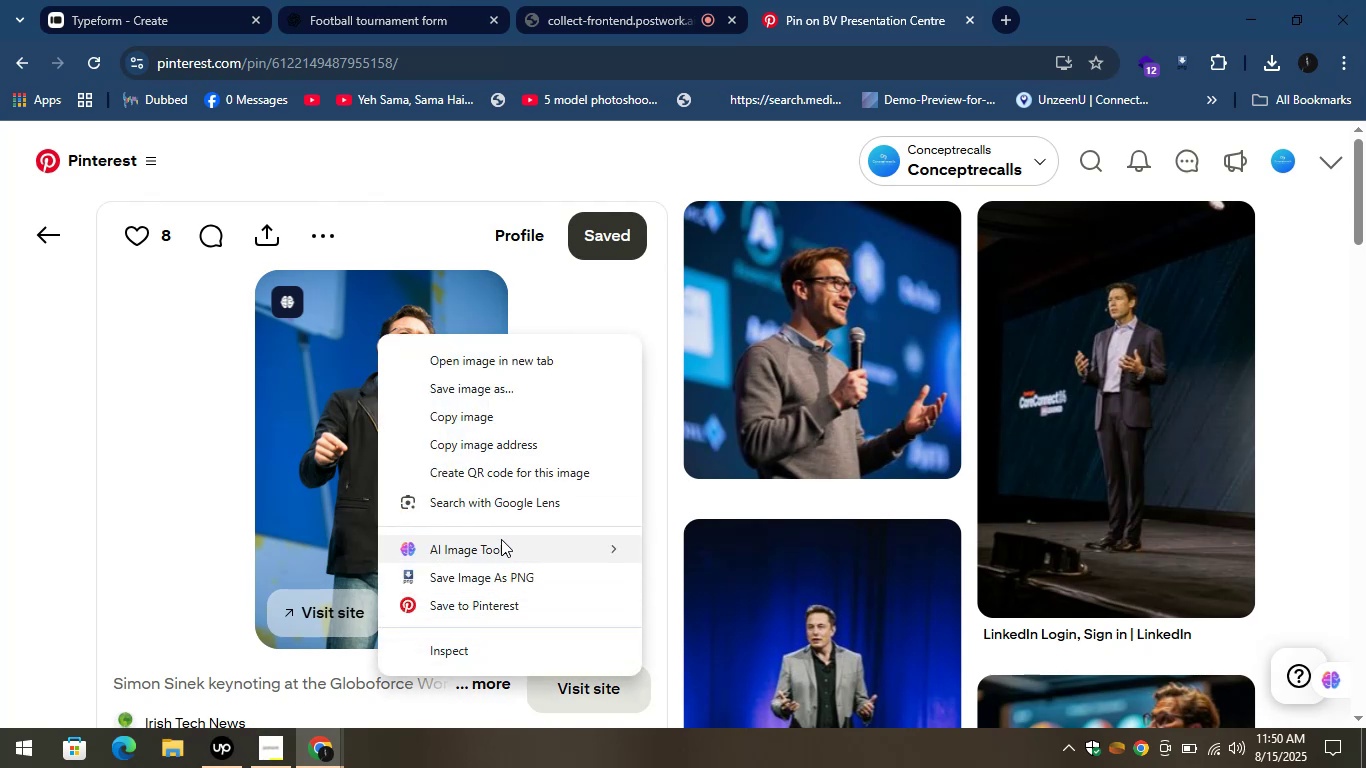 
left_click([507, 570])
 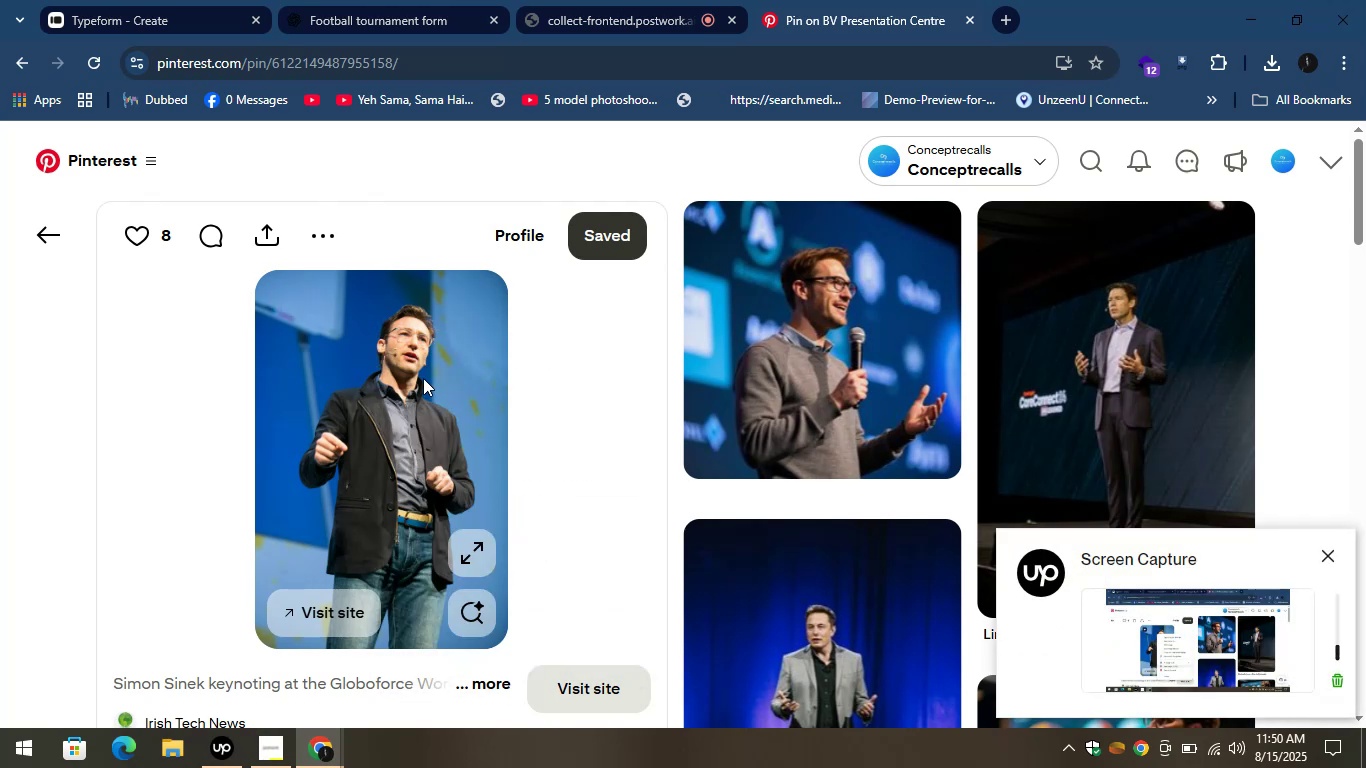 
wait(10.53)
 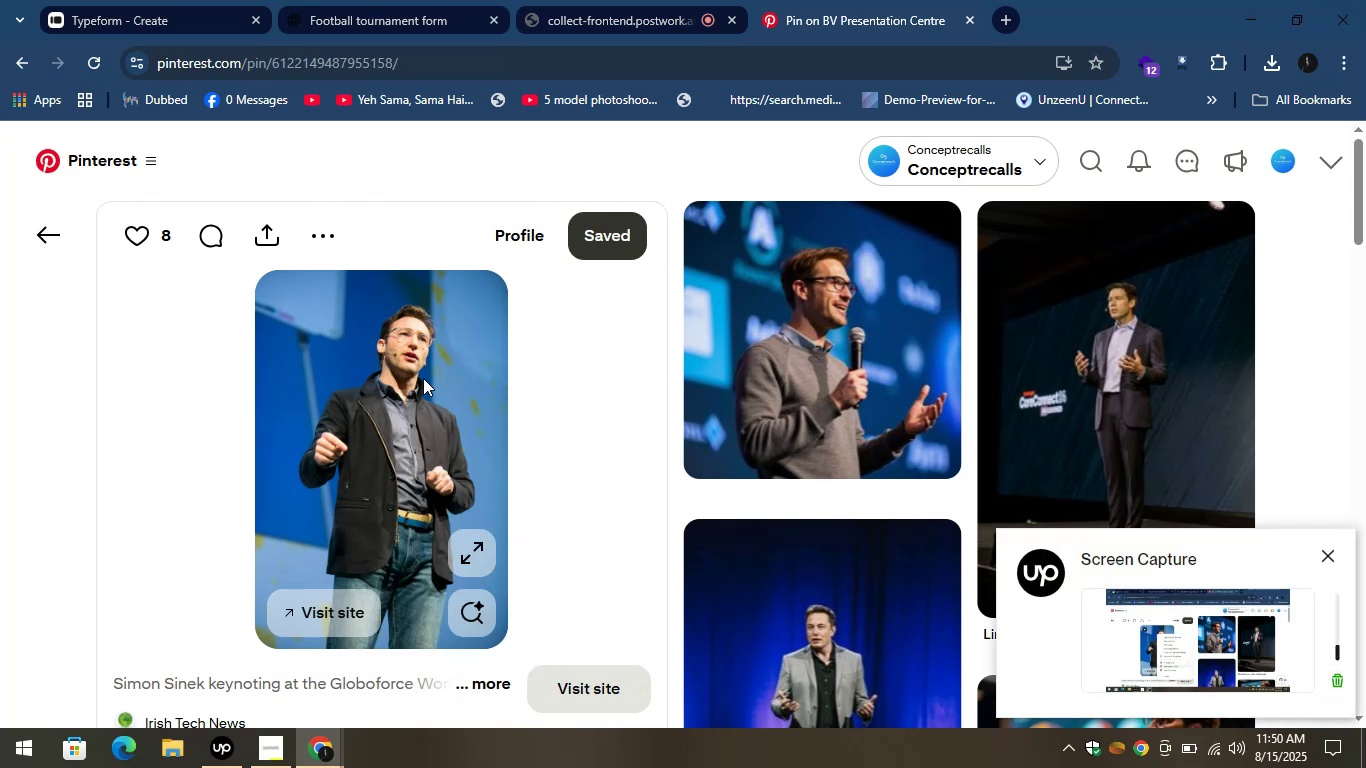 
left_click([508, 447])
 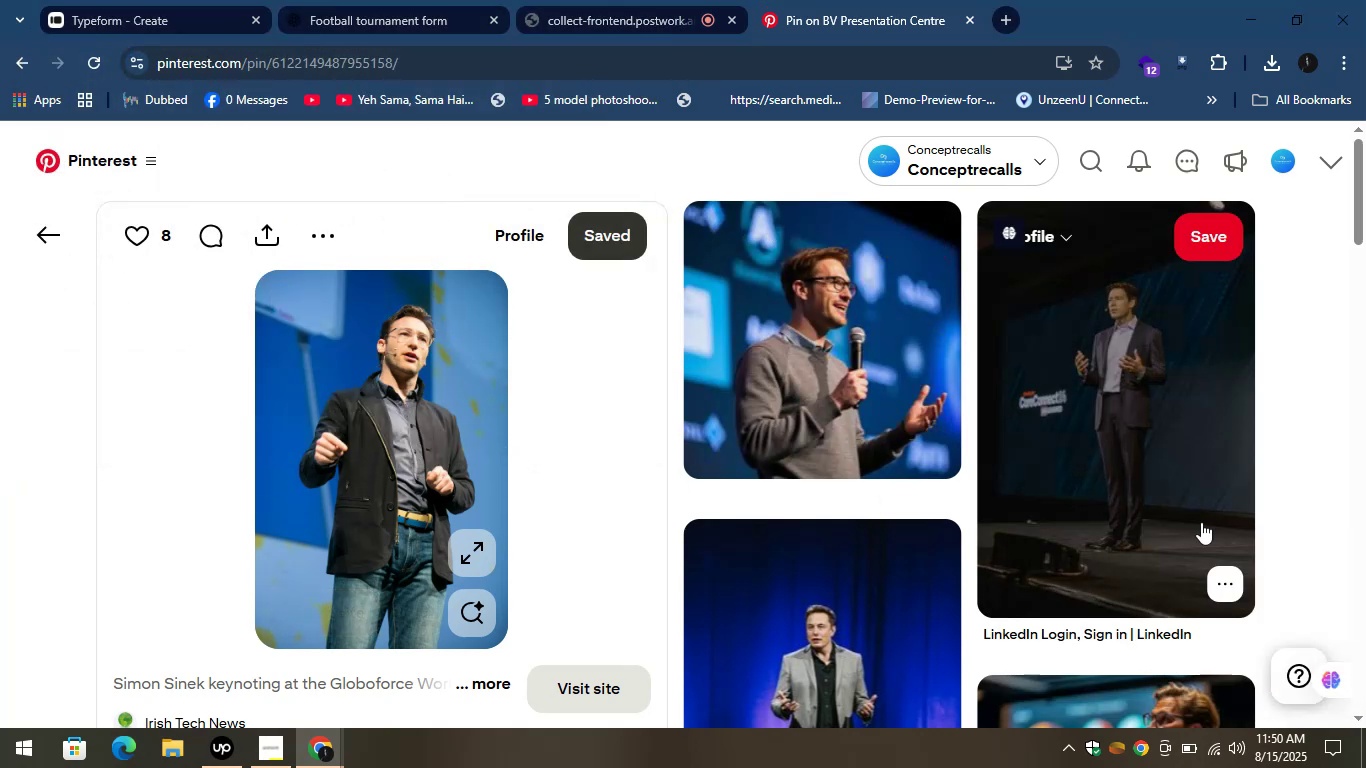 
scroll: coordinate [831, 462], scroll_direction: down, amount: 5.0
 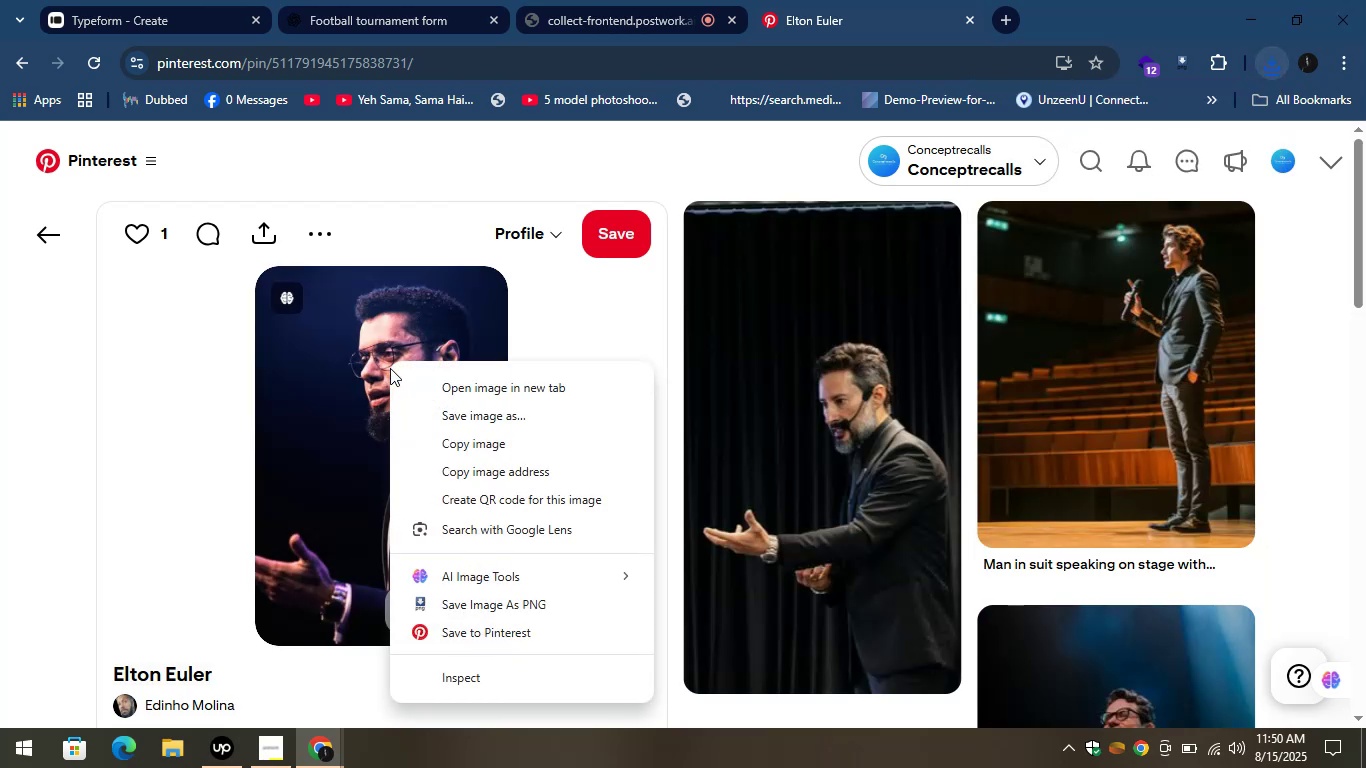 
wait(7.48)
 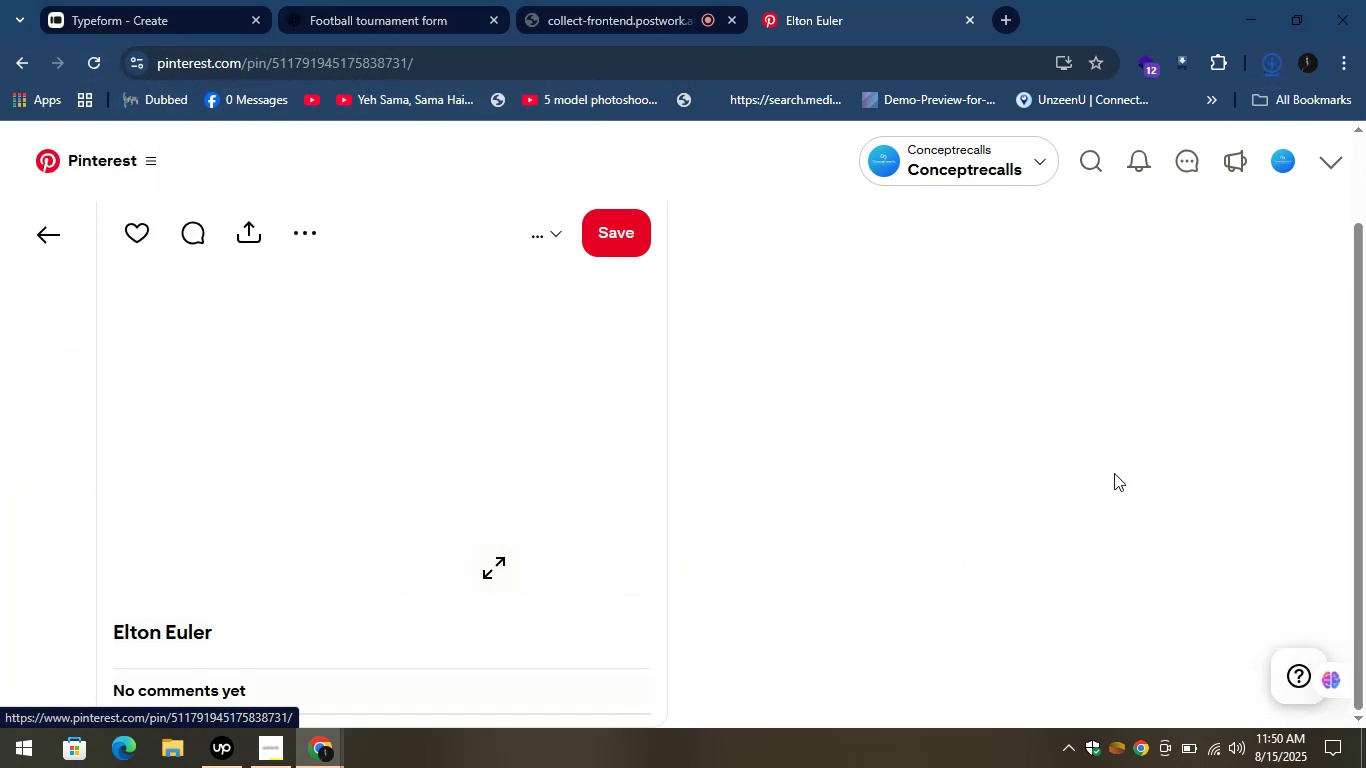 
left_click_drag(start_coordinate=[510, 604], to_coordinate=[515, 604])
 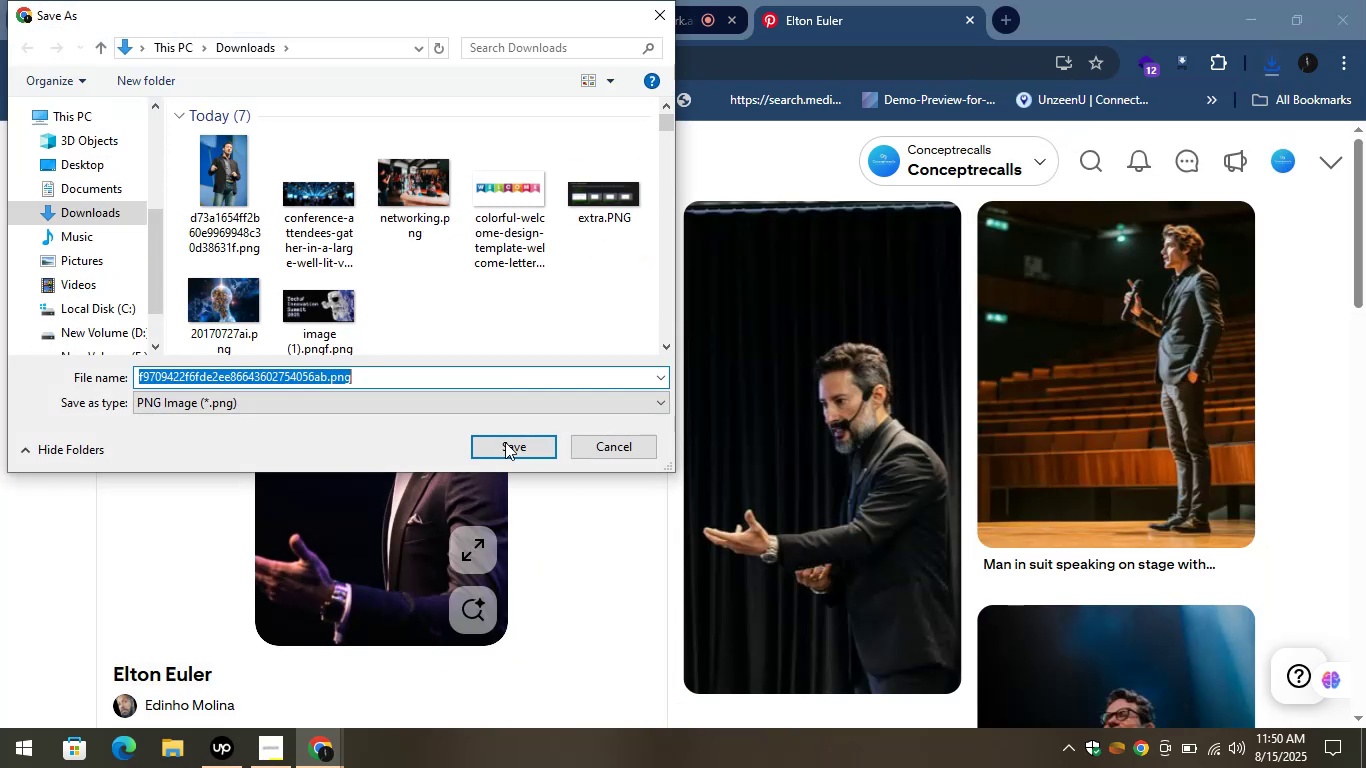 
left_click([513, 445])
 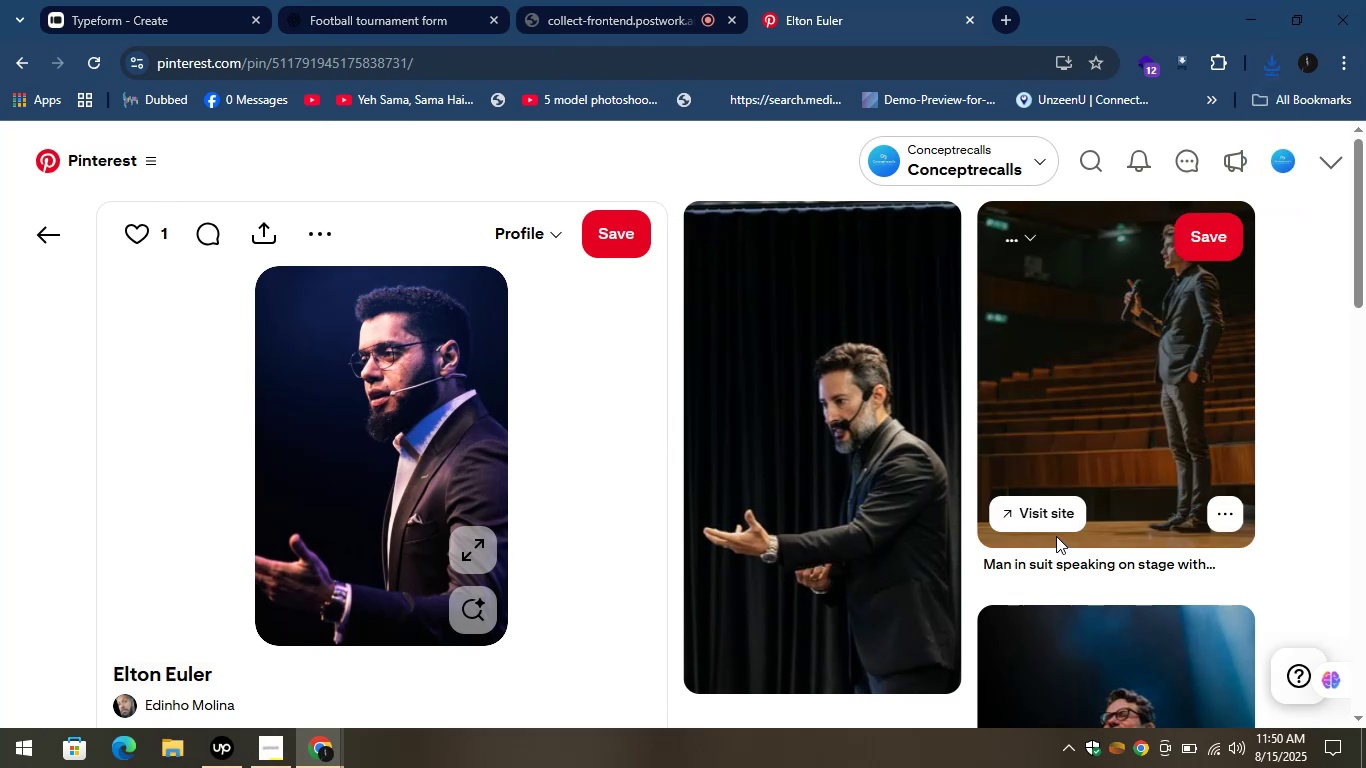 
scroll: coordinate [903, 445], scroll_direction: down, amount: 3.0
 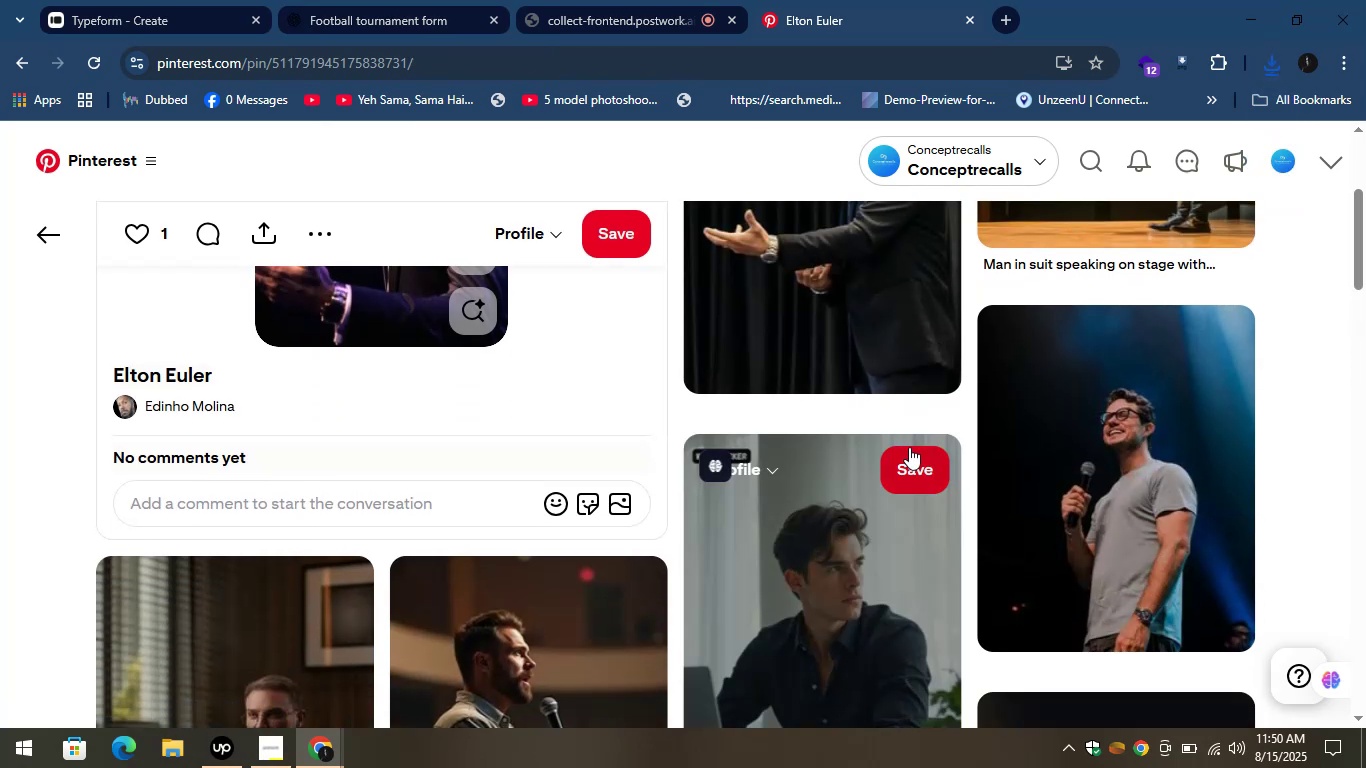 
left_click([1143, 488])
 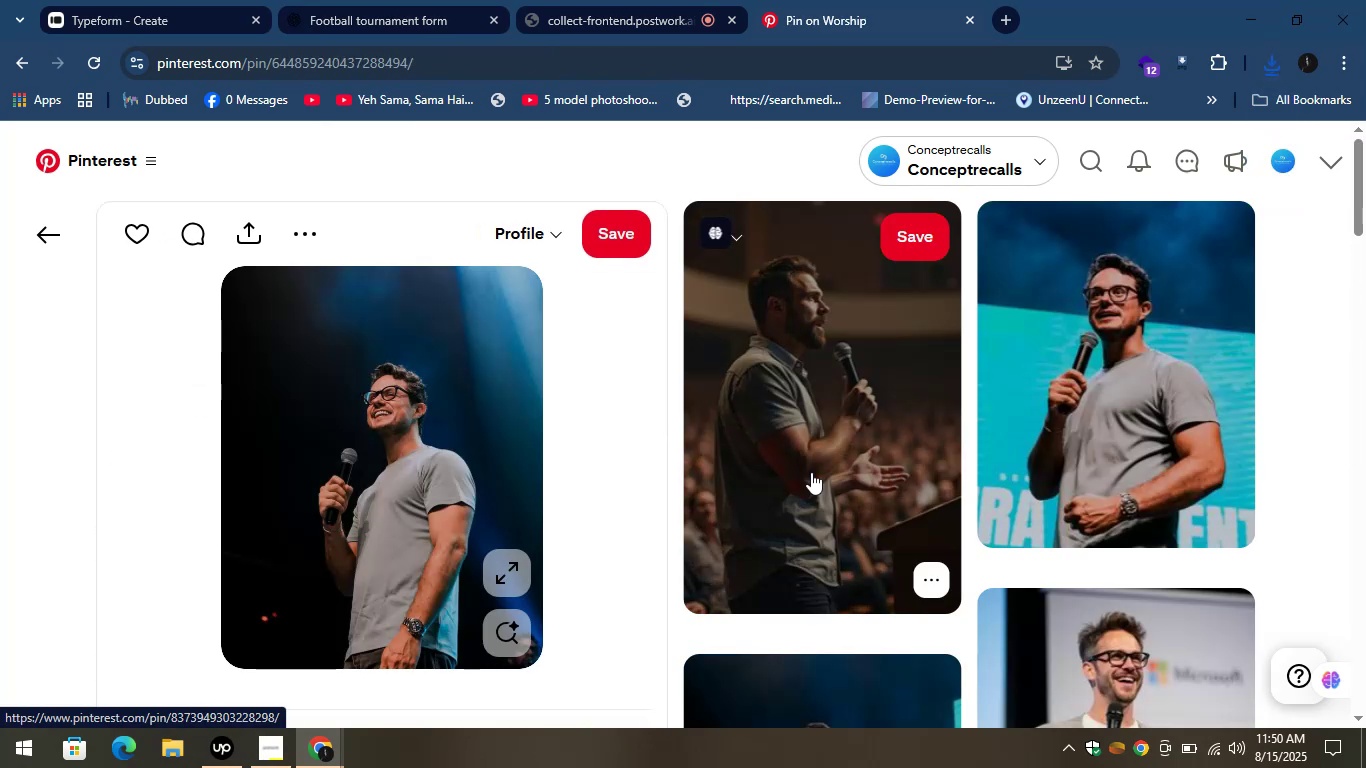 
right_click([354, 382])
 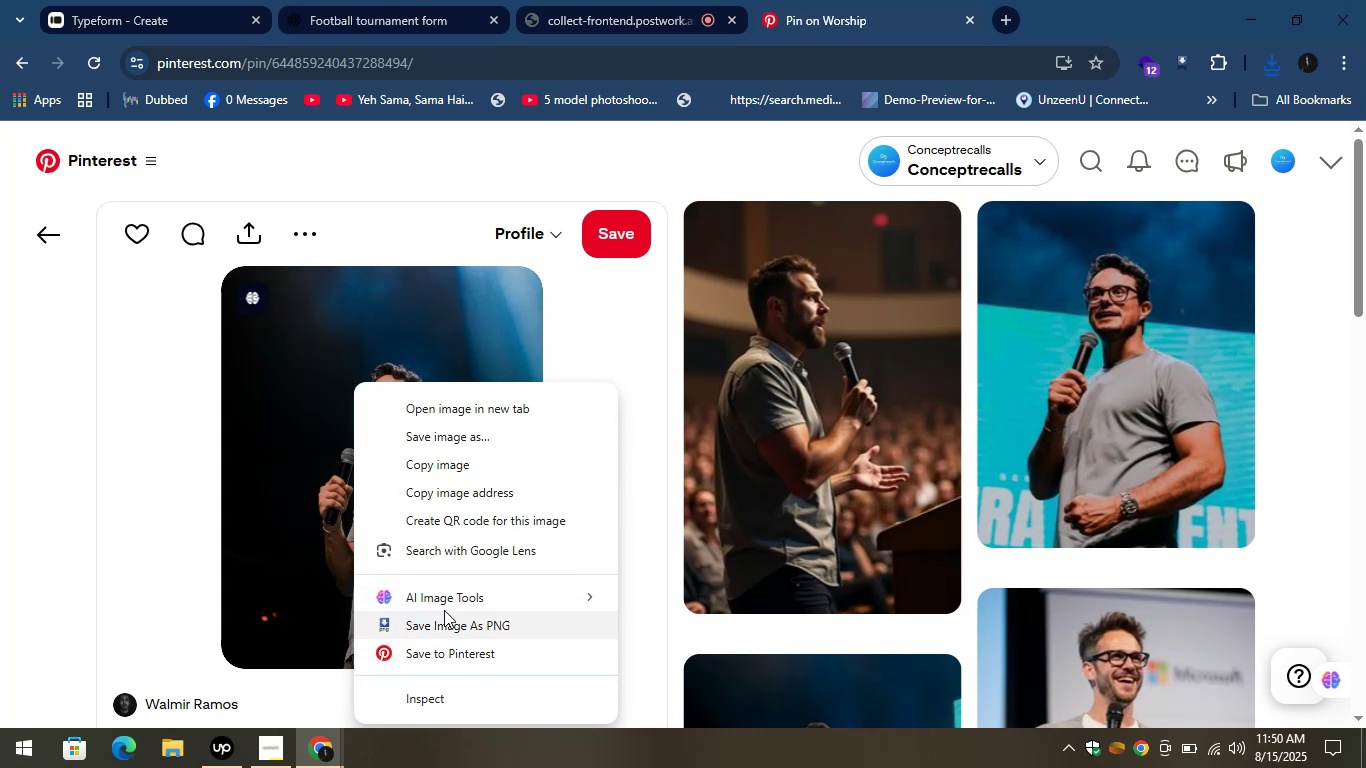 
left_click([446, 624])
 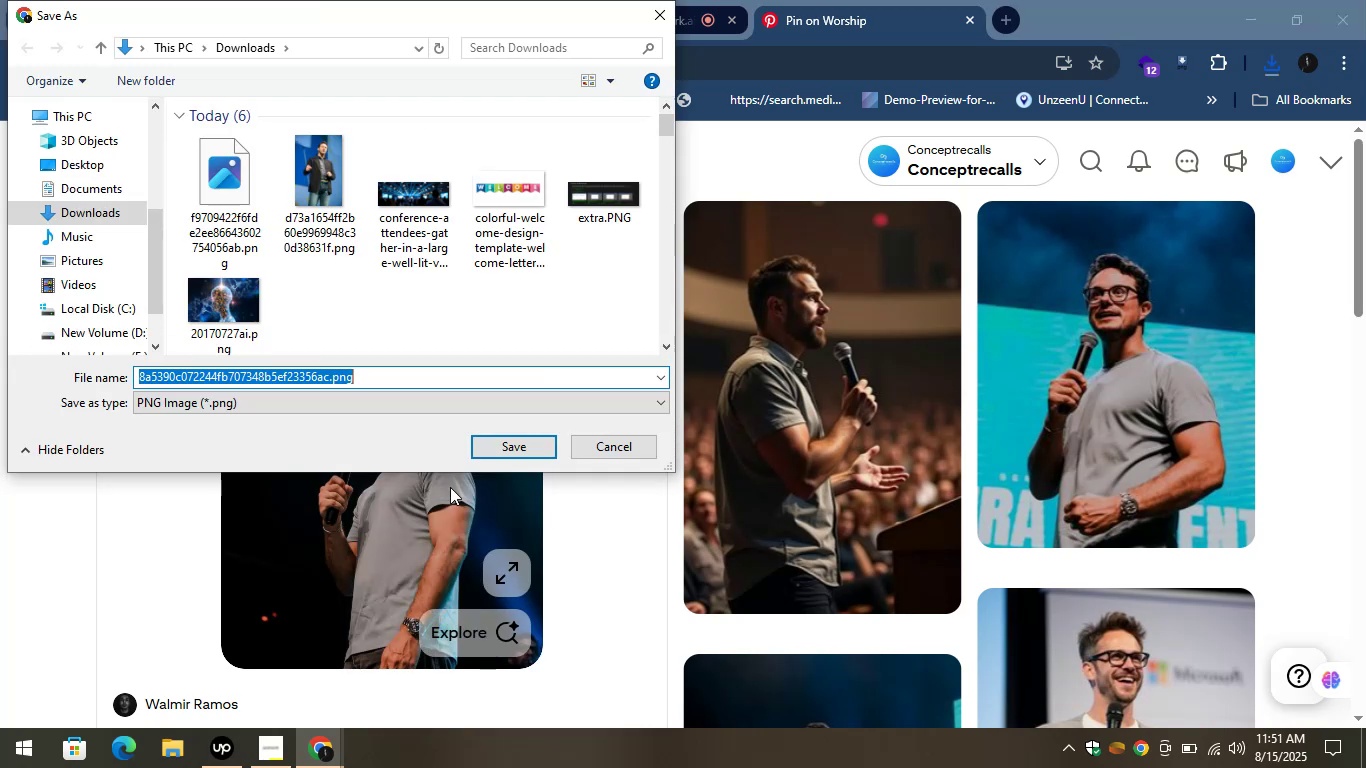 
left_click([518, 444])
 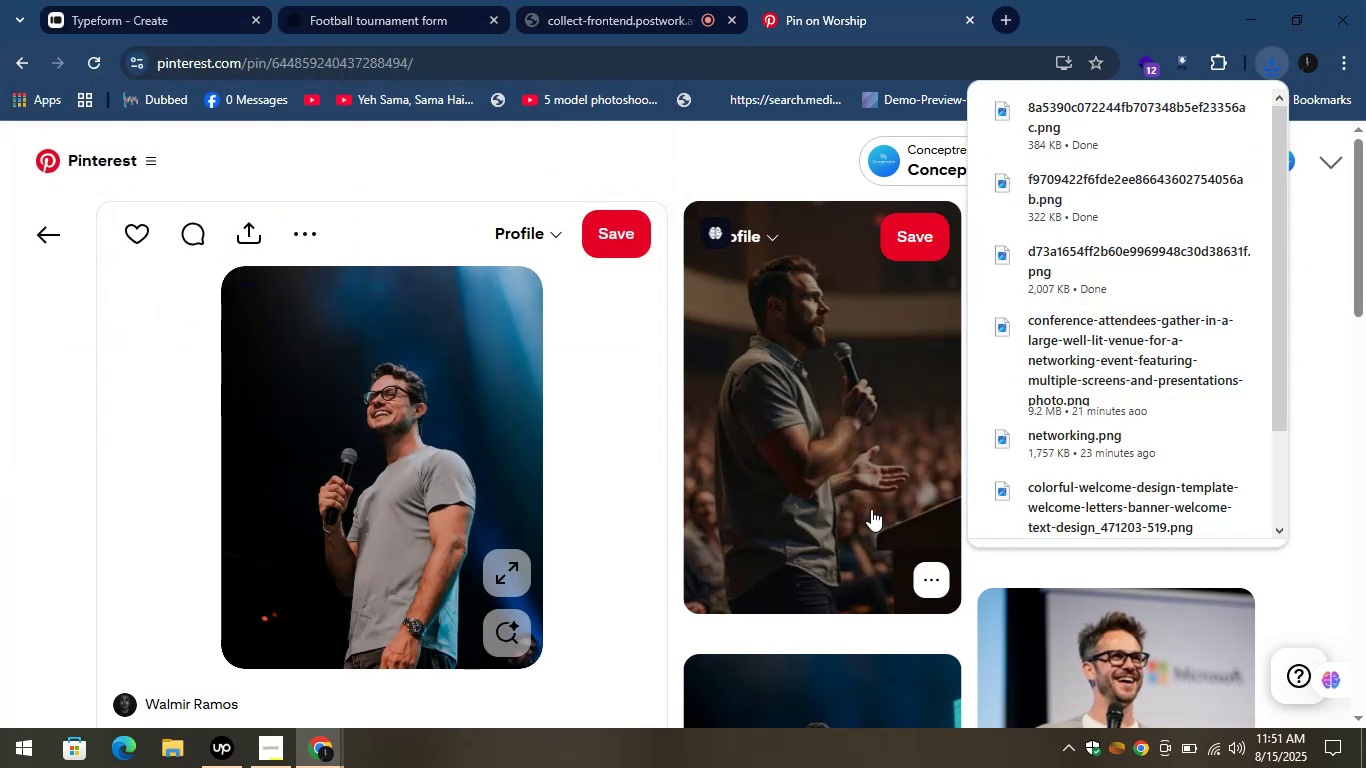 
scroll: coordinate [827, 459], scroll_direction: down, amount: 5.0
 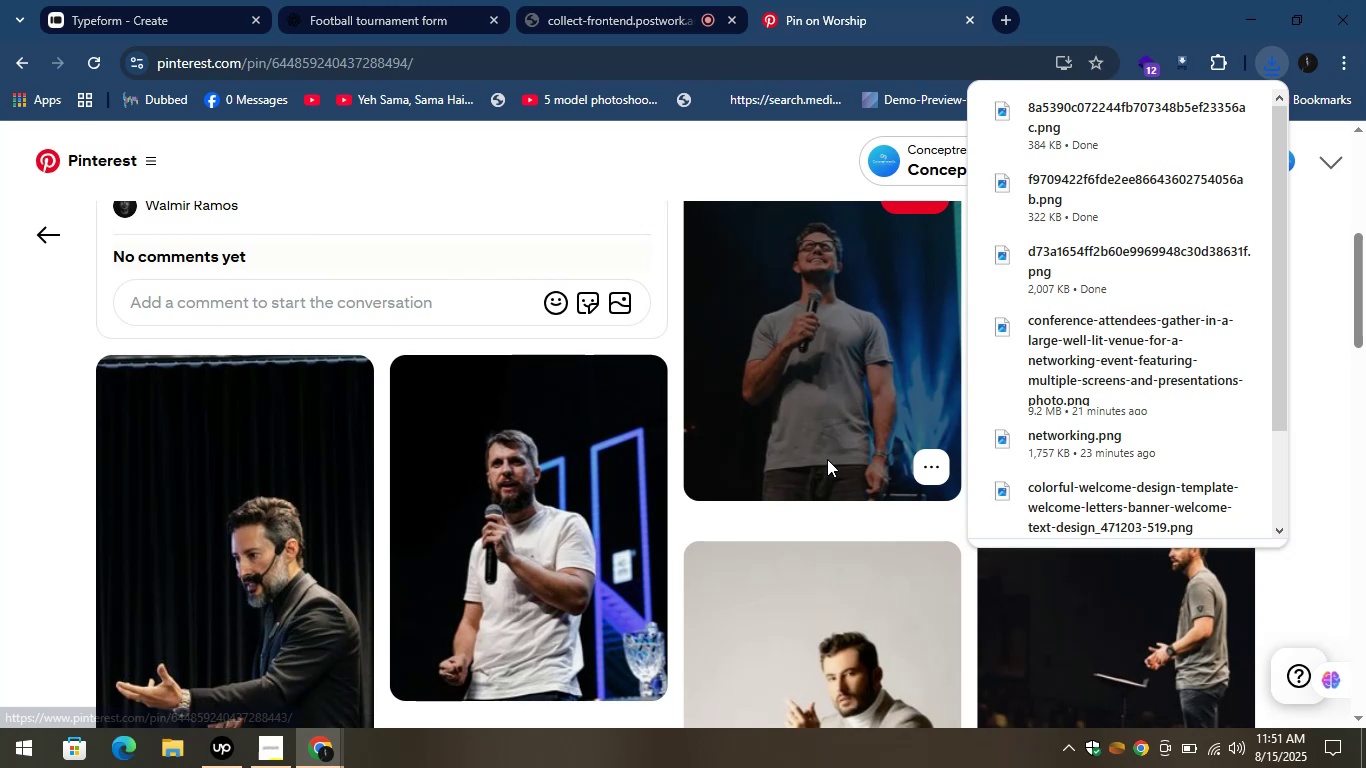 
scroll: coordinate [827, 459], scroll_direction: up, amount: 2.0
 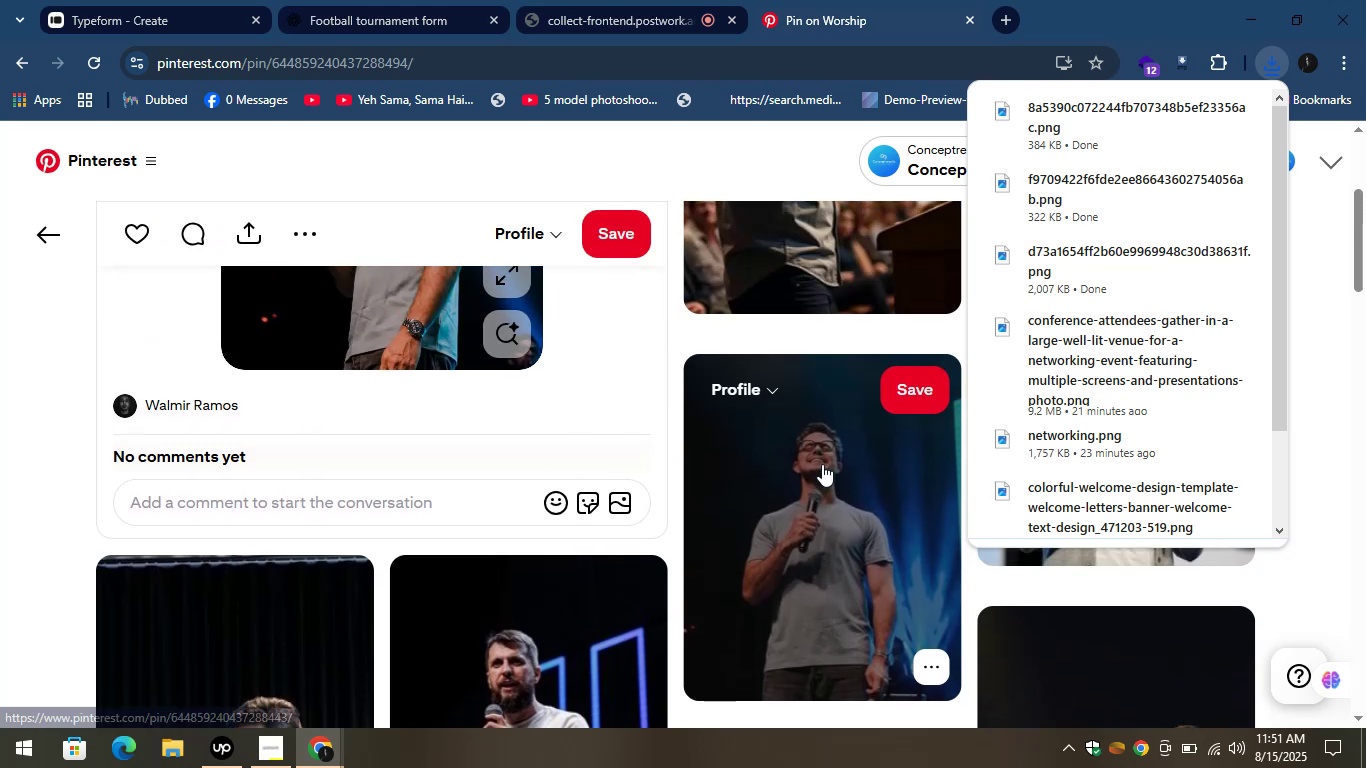 
scroll: coordinate [716, 537], scroll_direction: down, amount: 3.0
 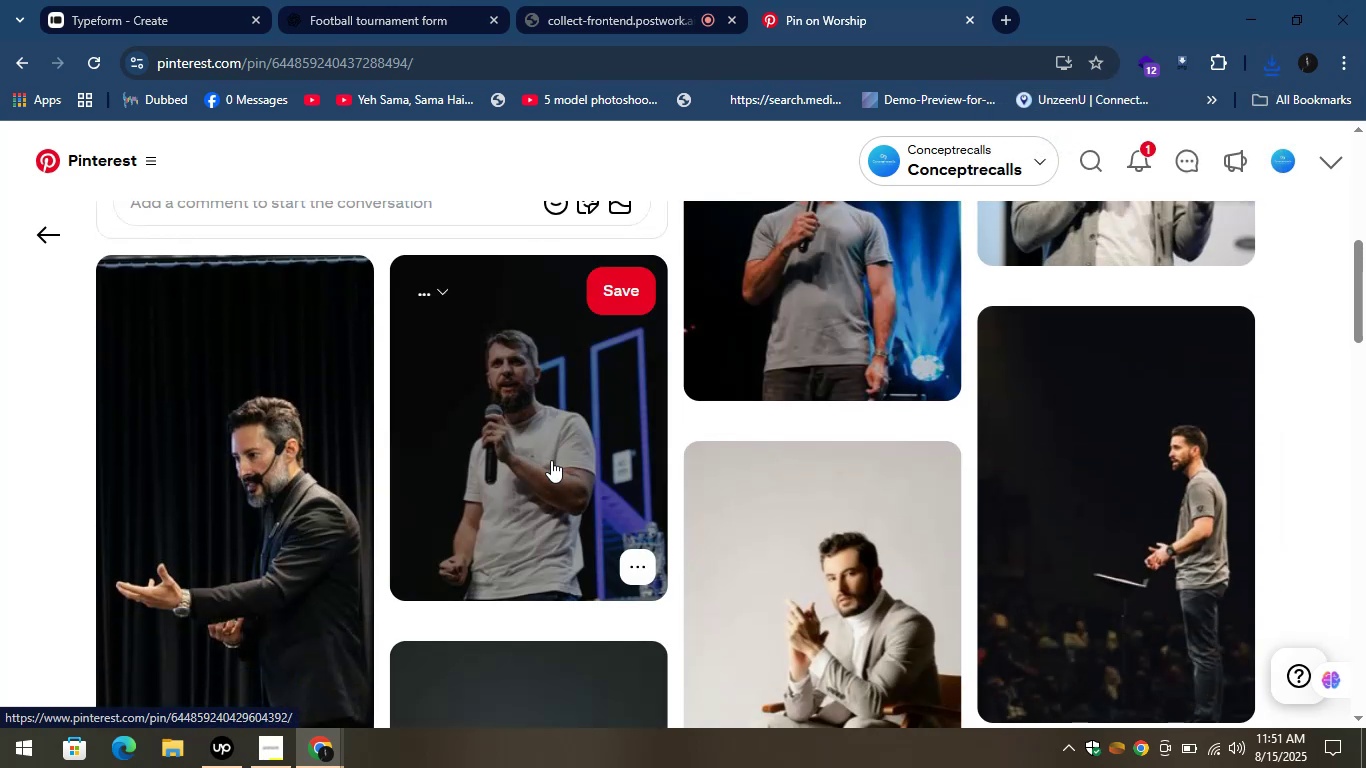 
left_click_drag(start_coordinate=[551, 460], to_coordinate=[556, 460])
 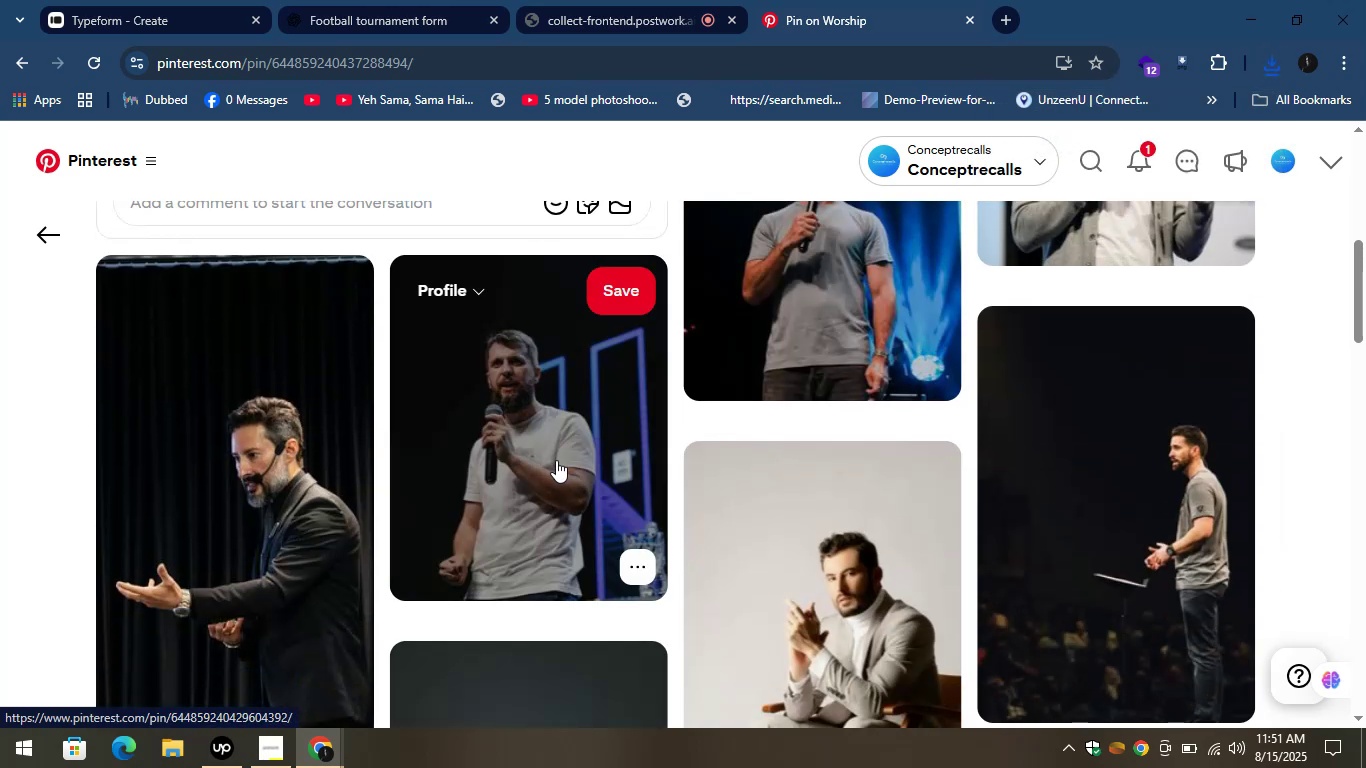 
left_click([554, 458])
 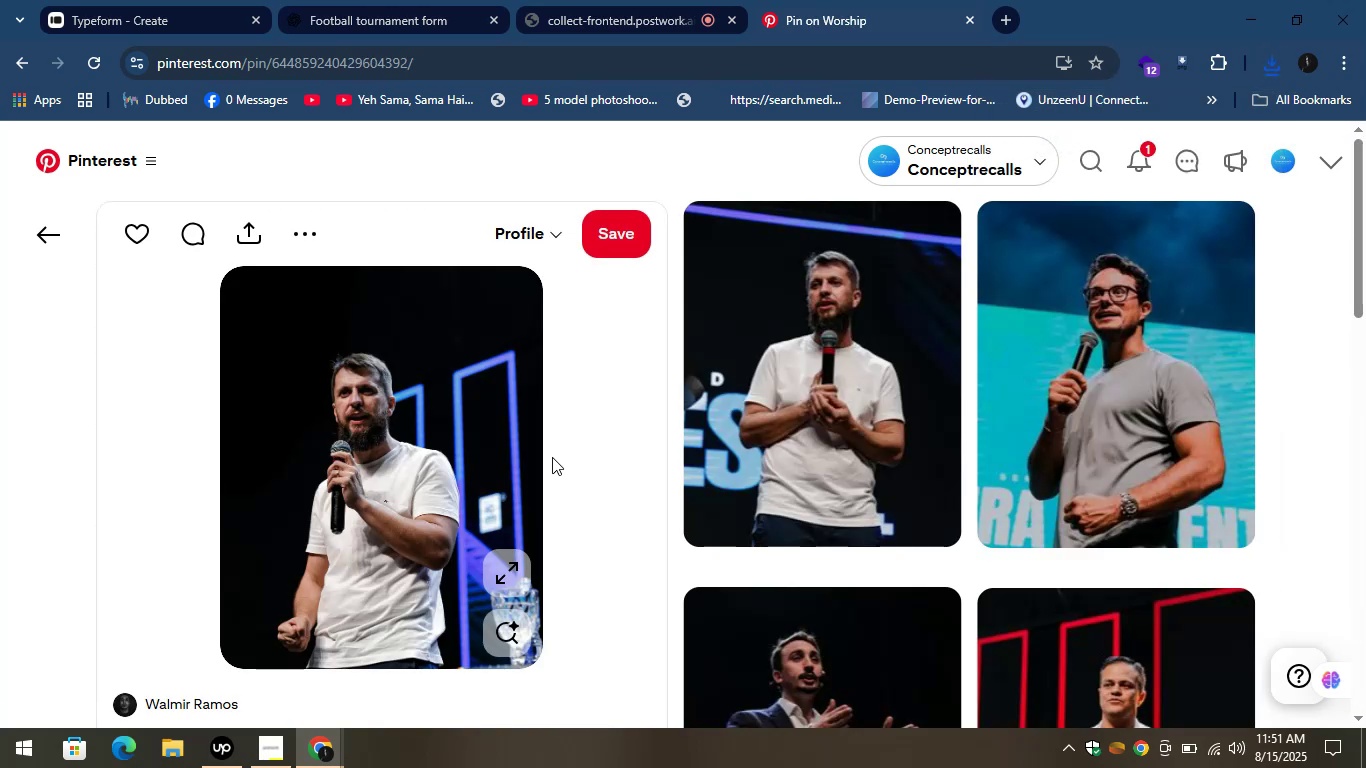 
right_click([404, 413])
 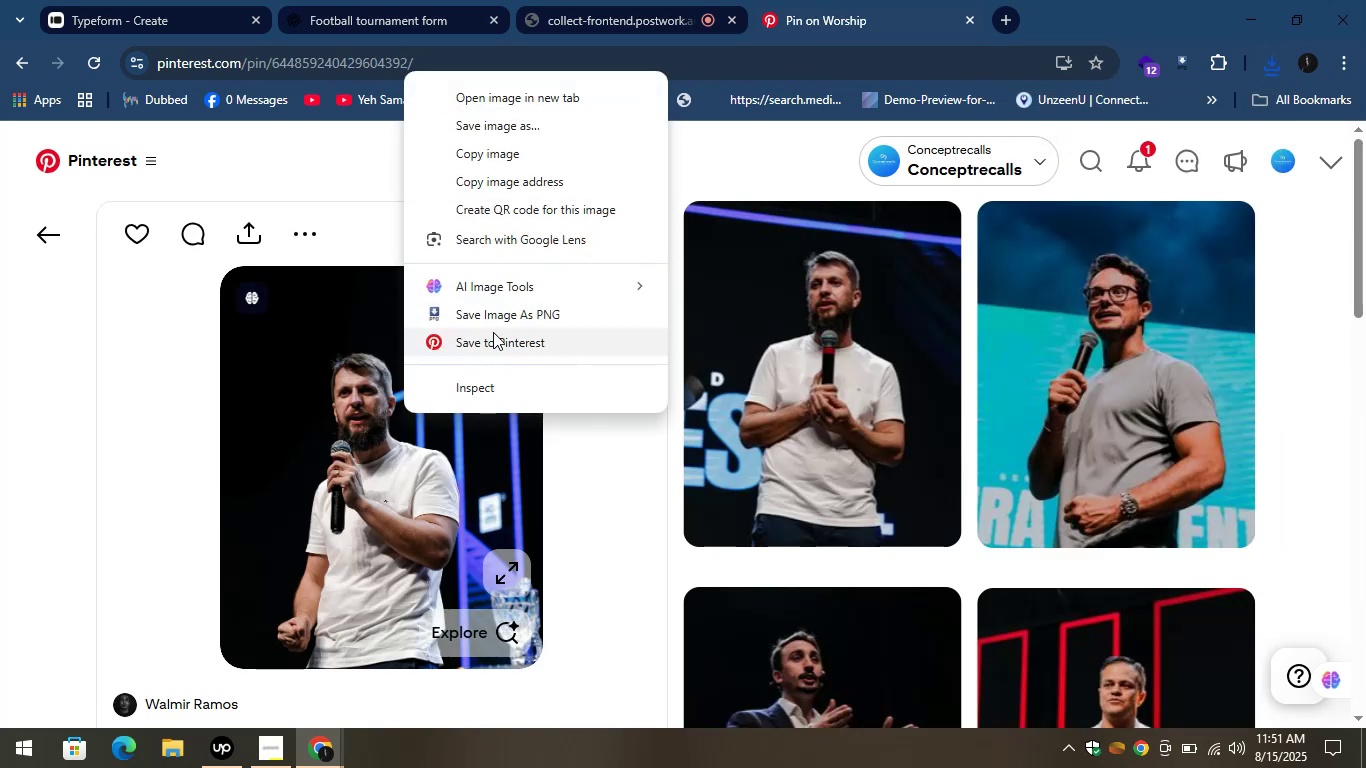 
left_click([488, 317])
 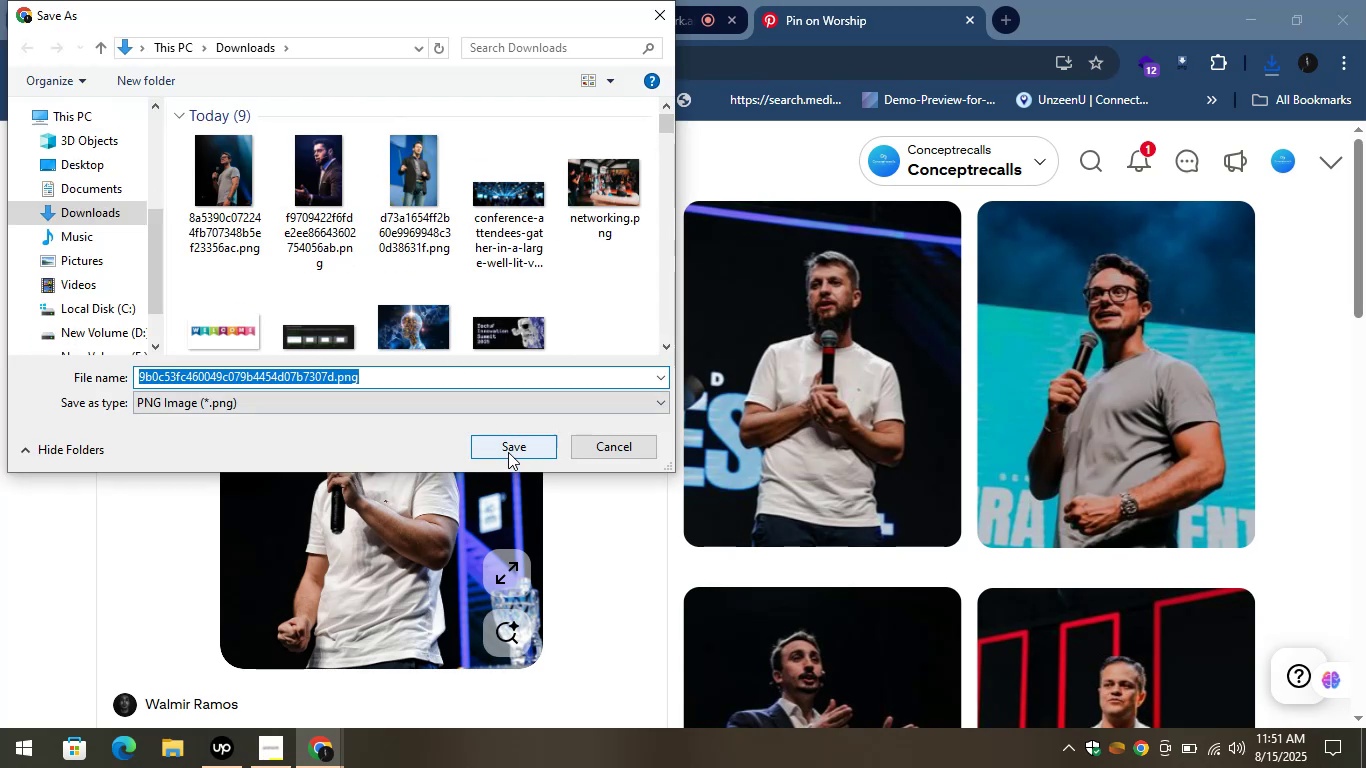 
scroll: coordinate [735, 521], scroll_direction: down, amount: 6.0
 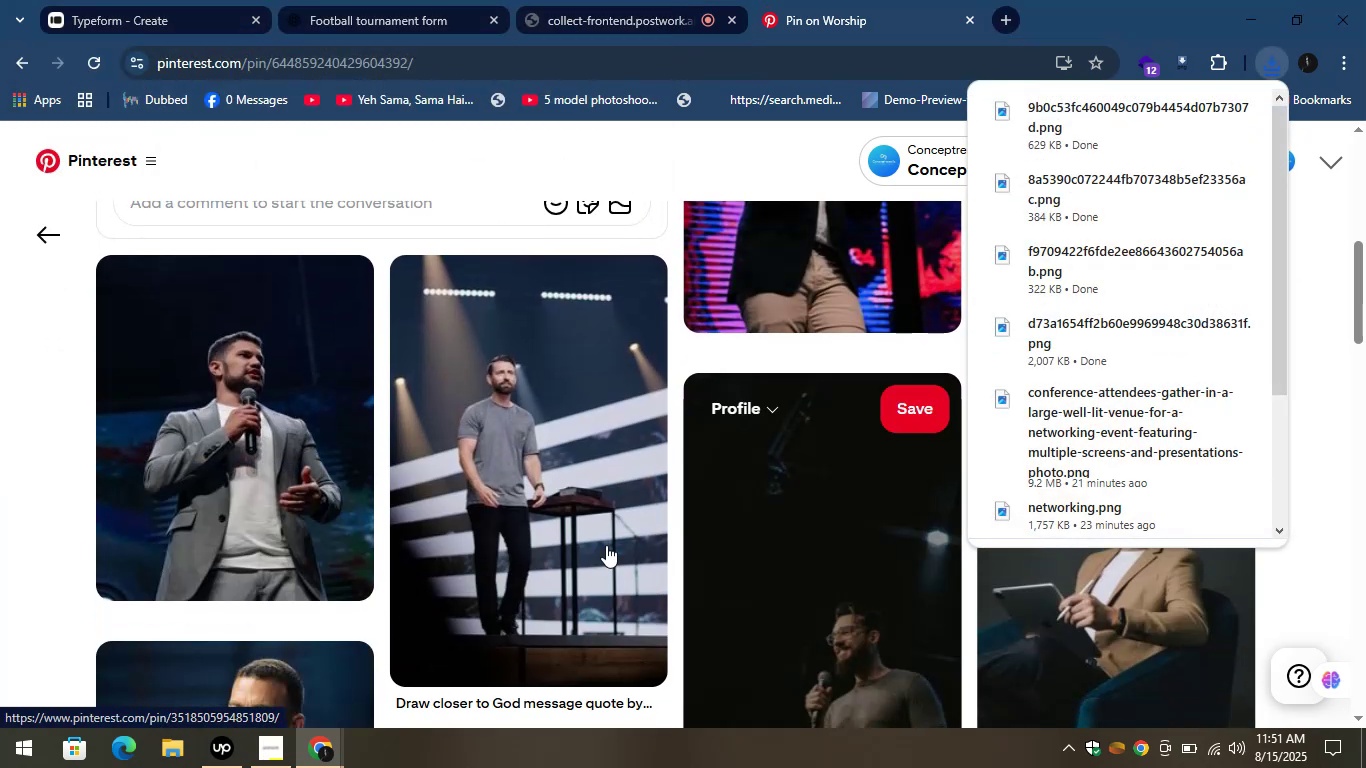 
left_click([277, 463])
 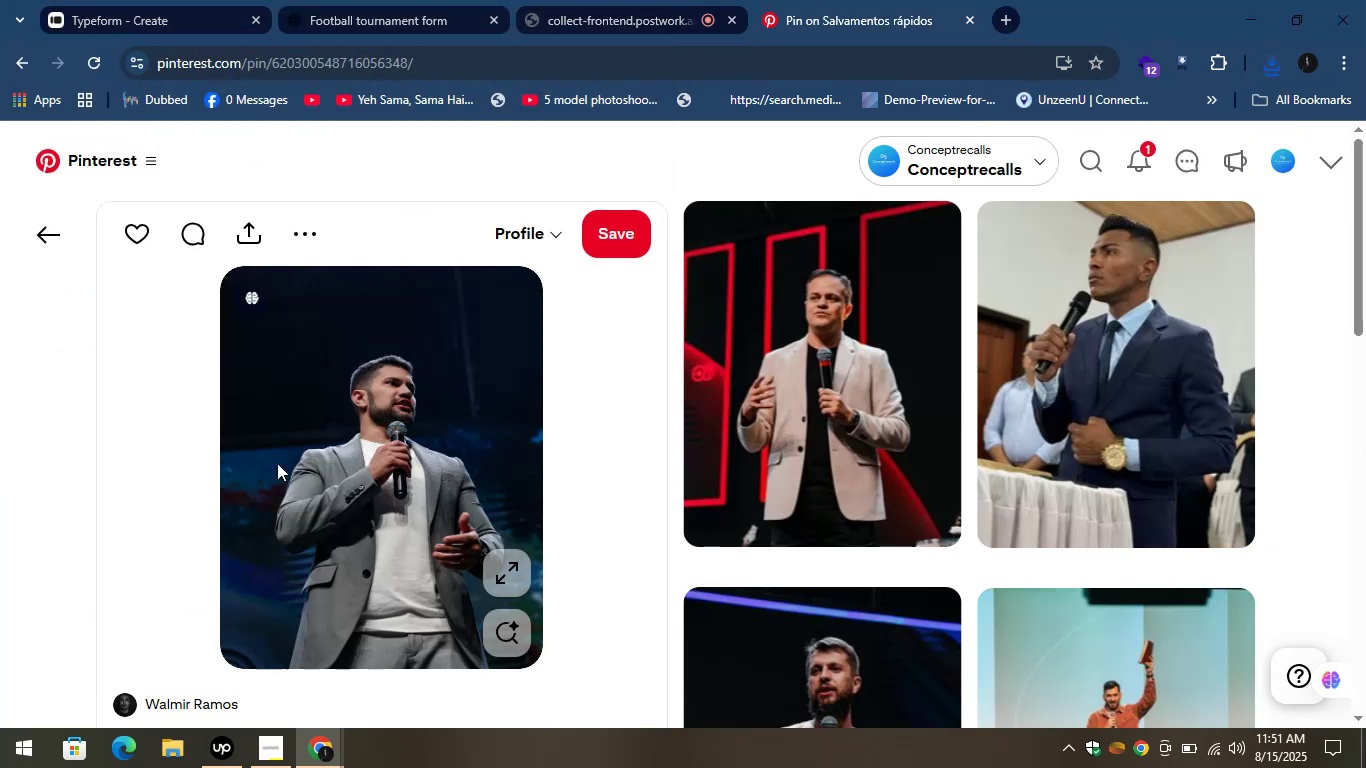 
right_click([366, 427])
 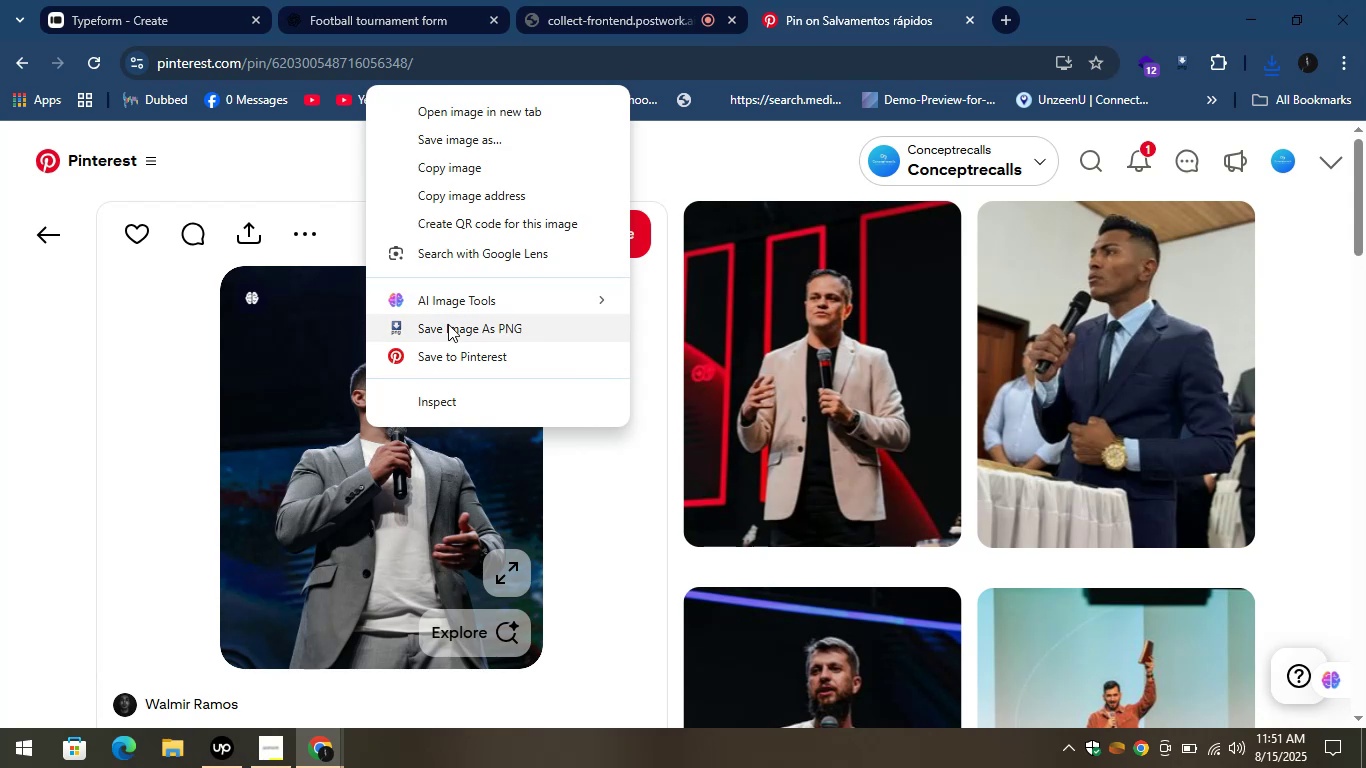 
left_click([449, 325])
 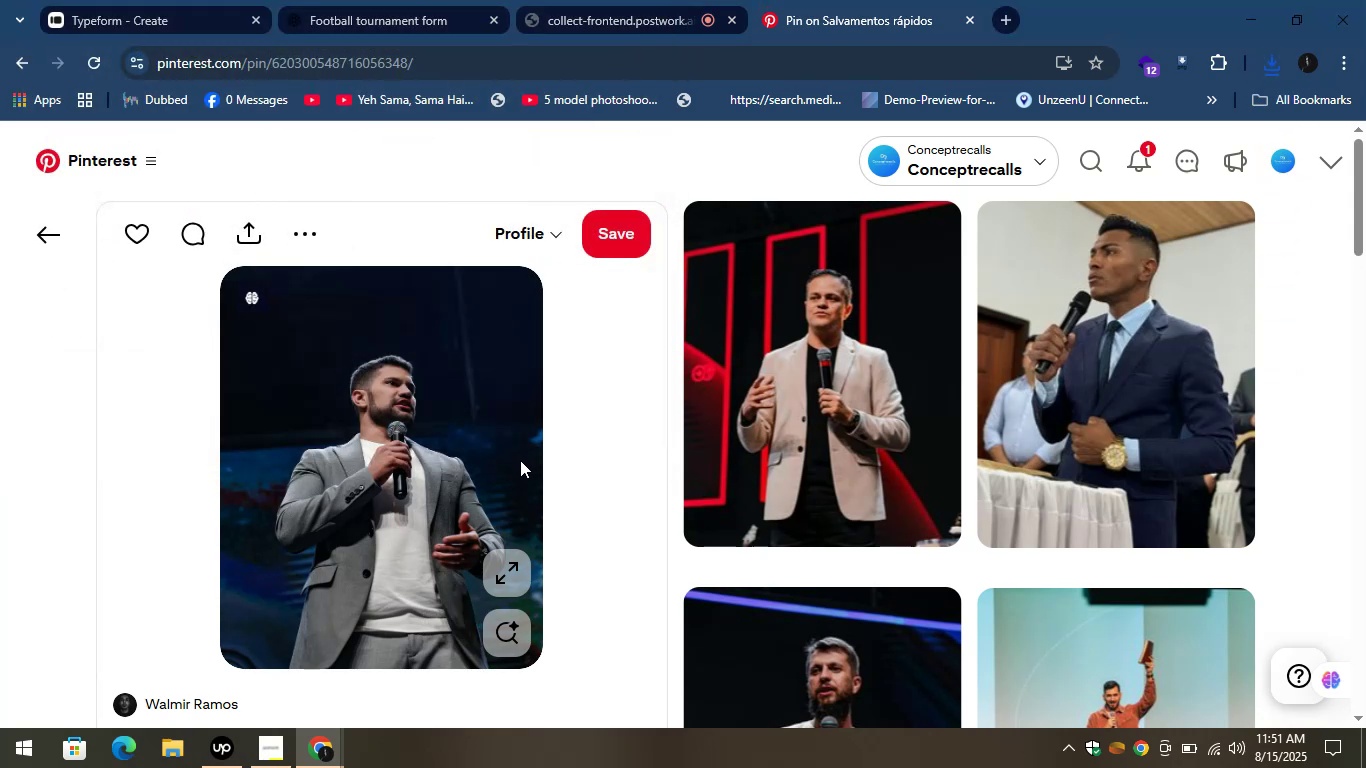 
wait(5.88)
 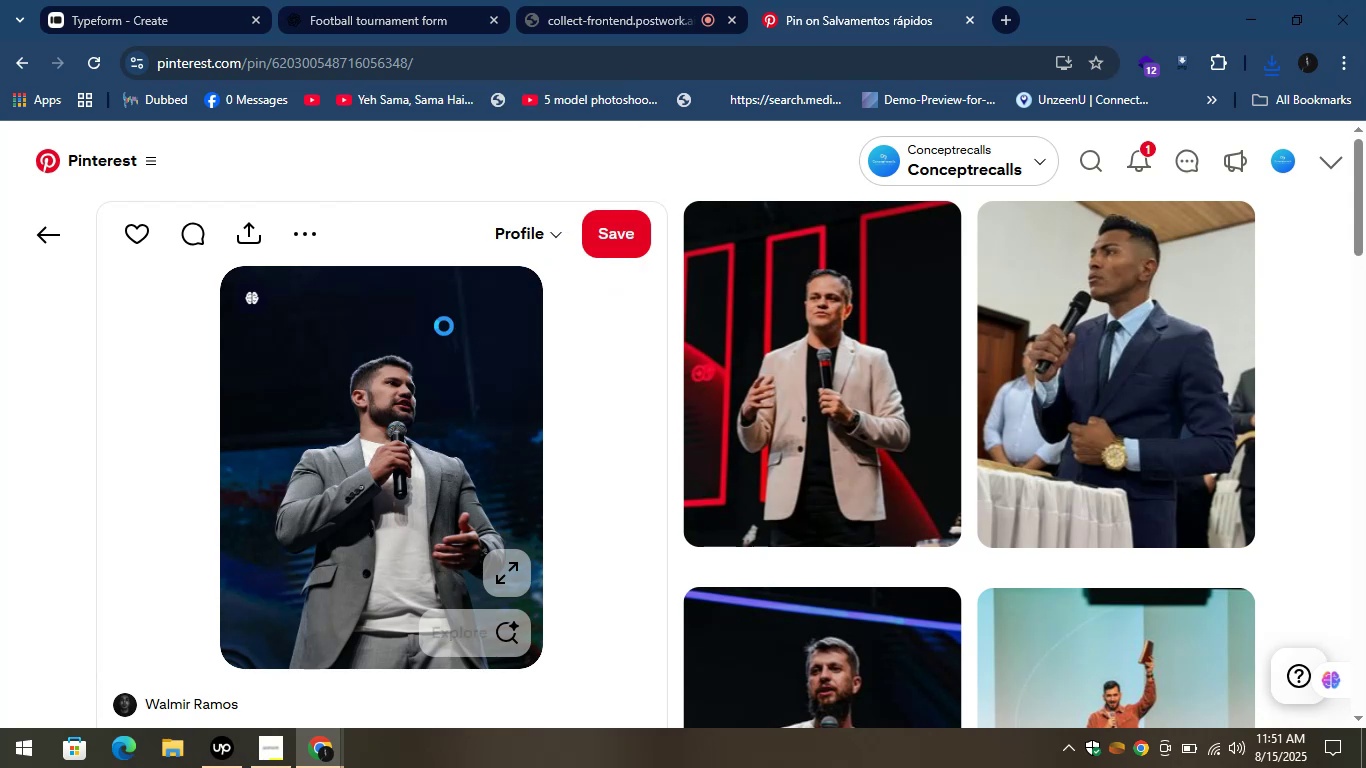 
left_click([125, 0])
 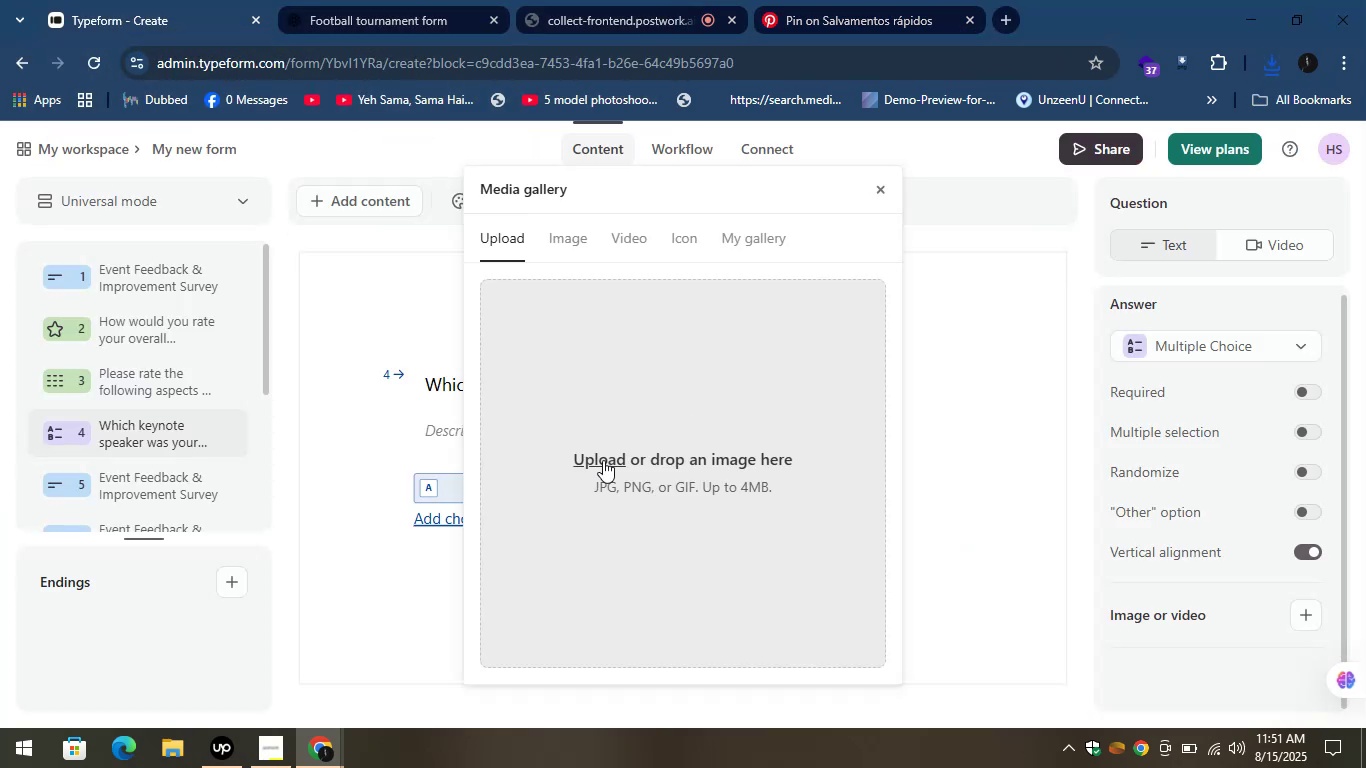 
left_click([581, 461])
 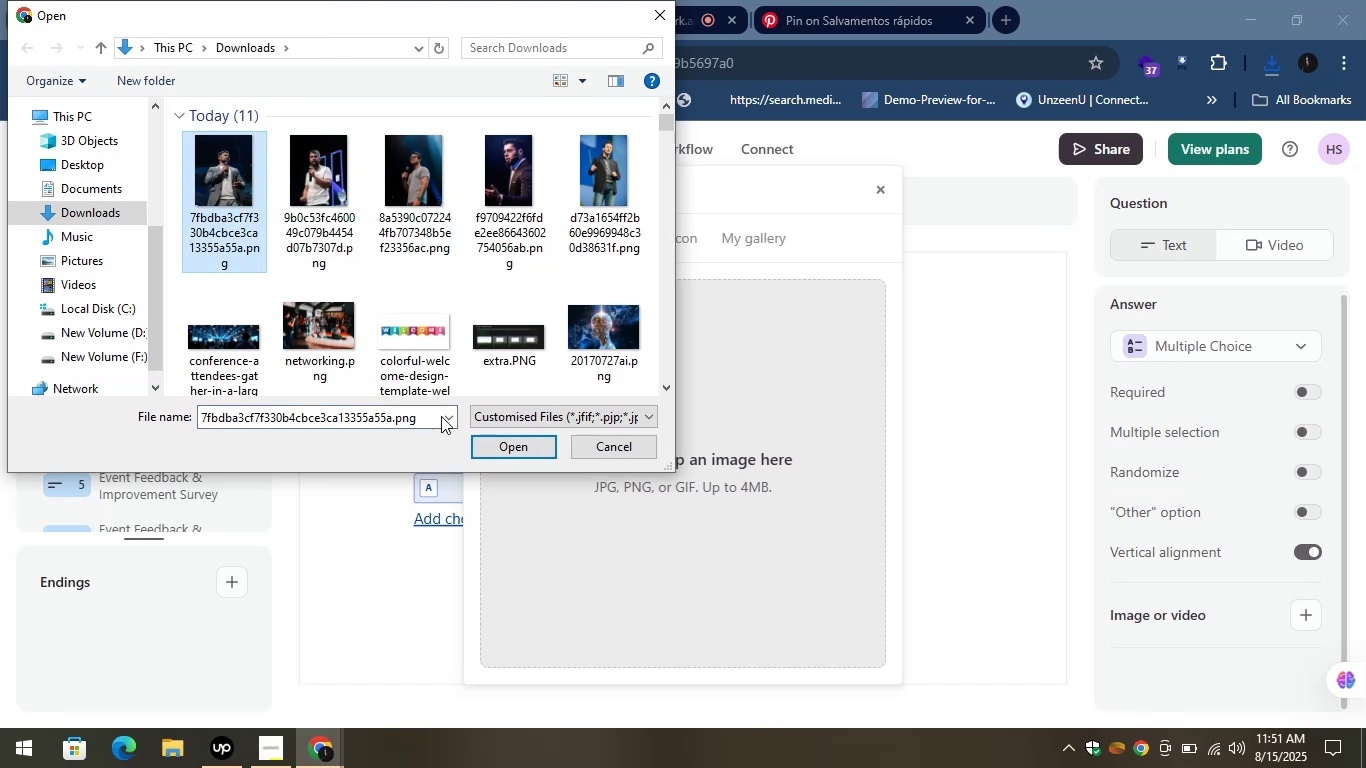 
wait(9.09)
 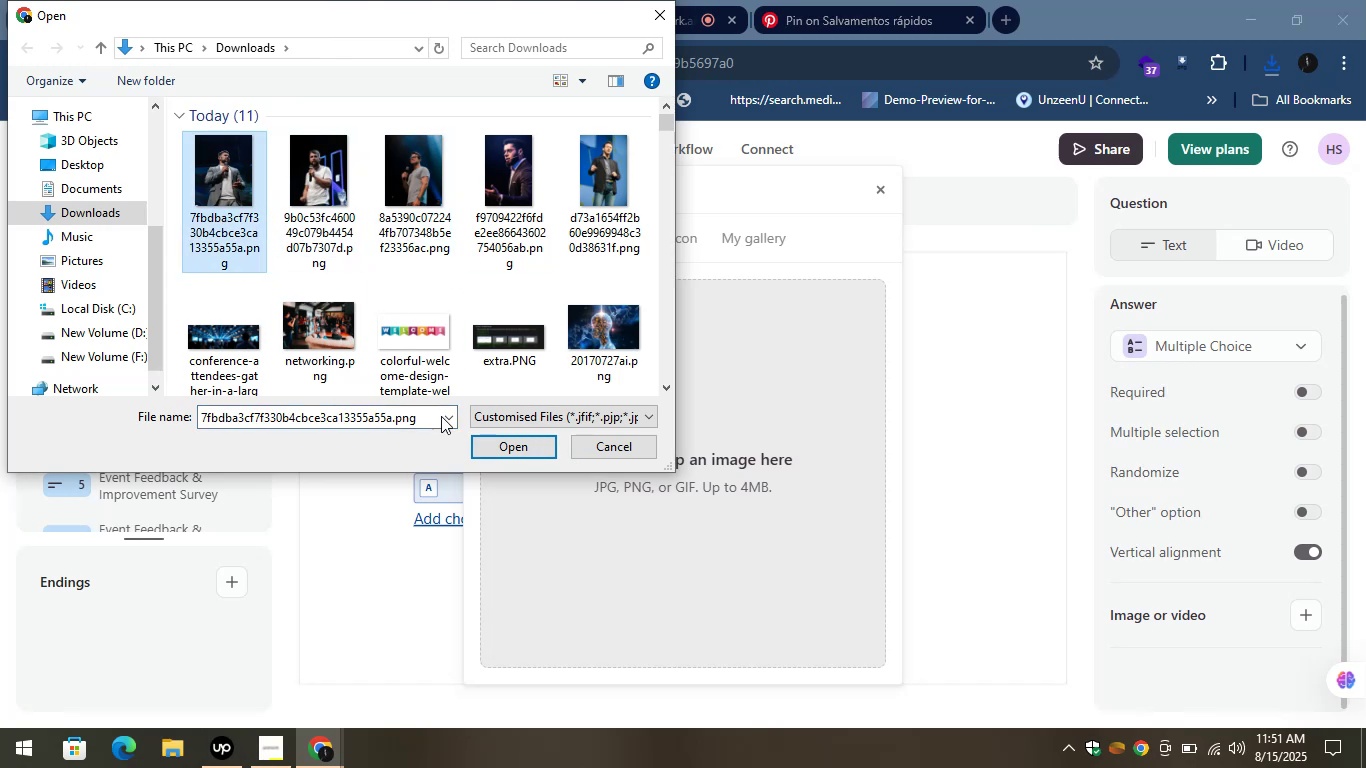 
left_click([878, 189])
 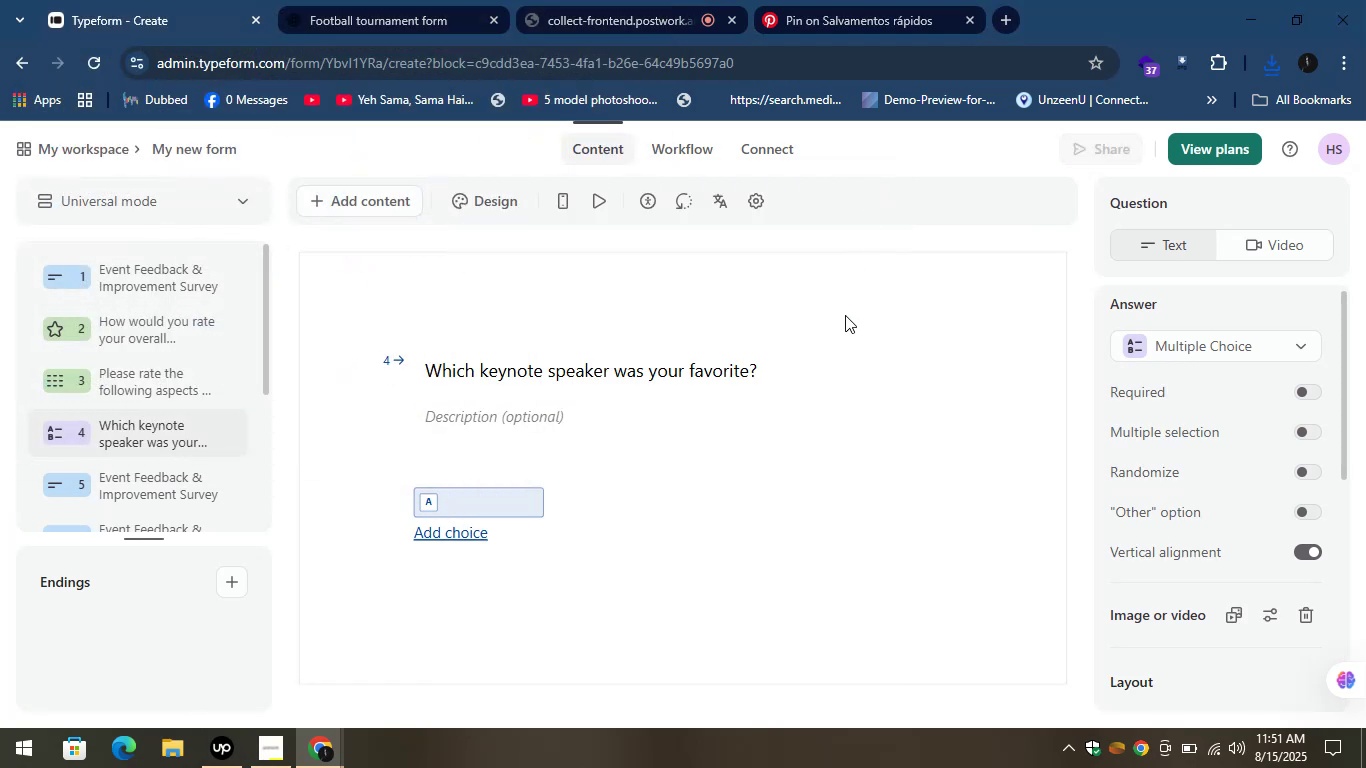 
scroll: coordinate [847, 368], scroll_direction: down, amount: 2.0
 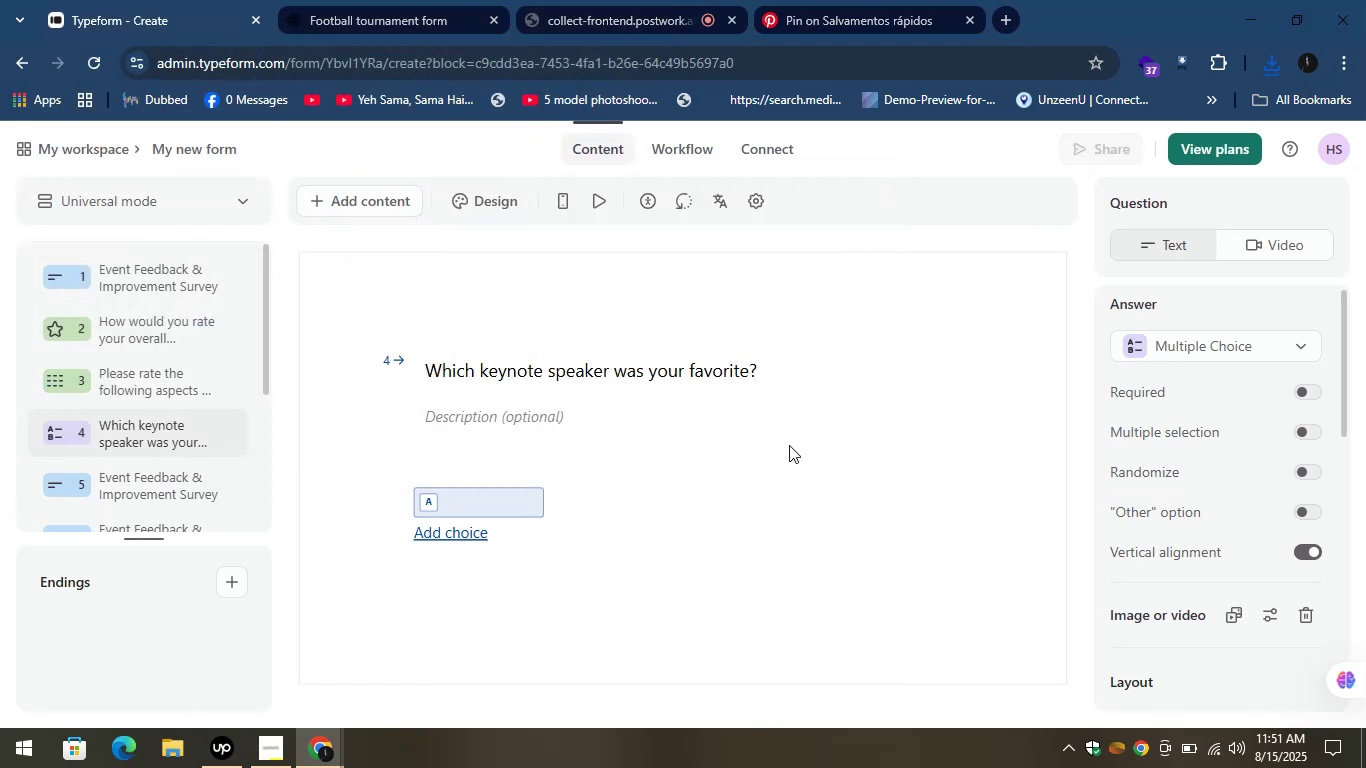 
scroll: coordinate [441, 558], scroll_direction: up, amount: 2.0
 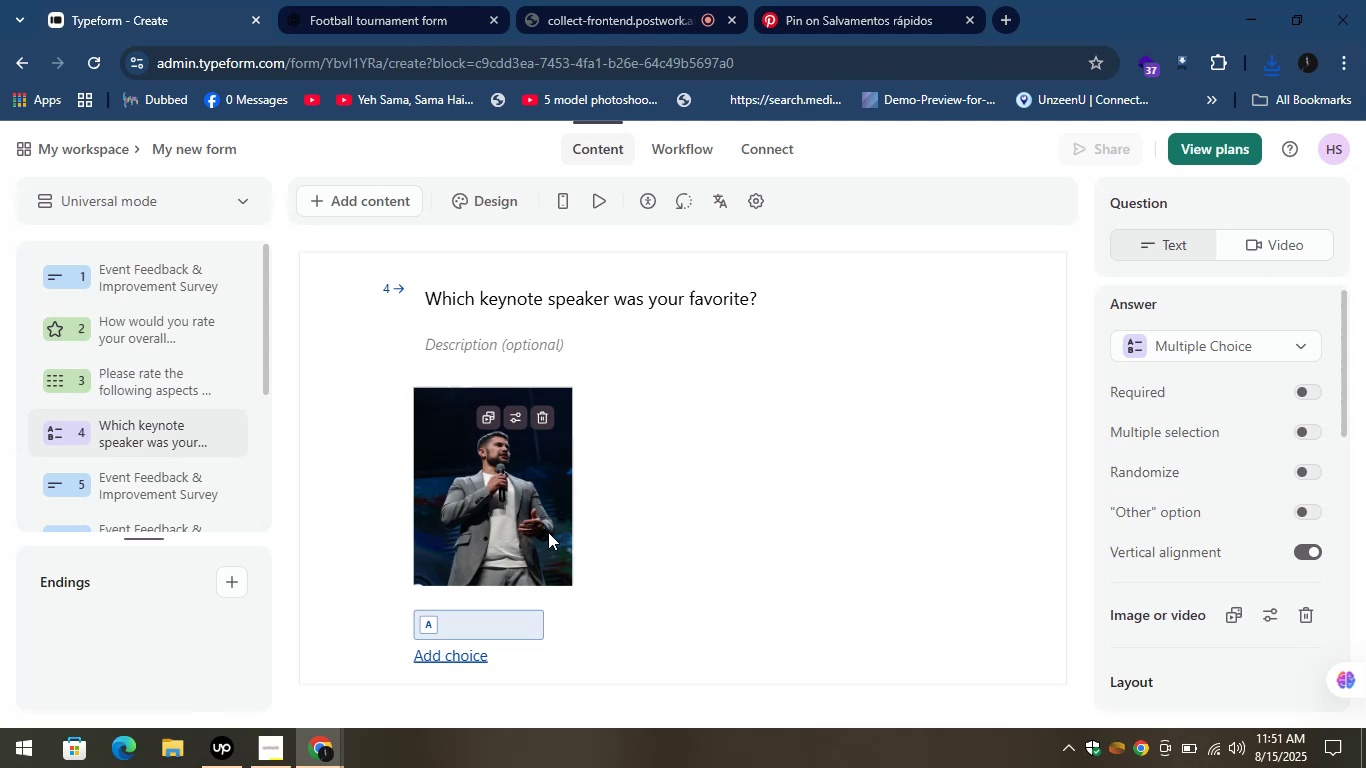 
scroll: coordinate [678, 533], scroll_direction: down, amount: 1.0
 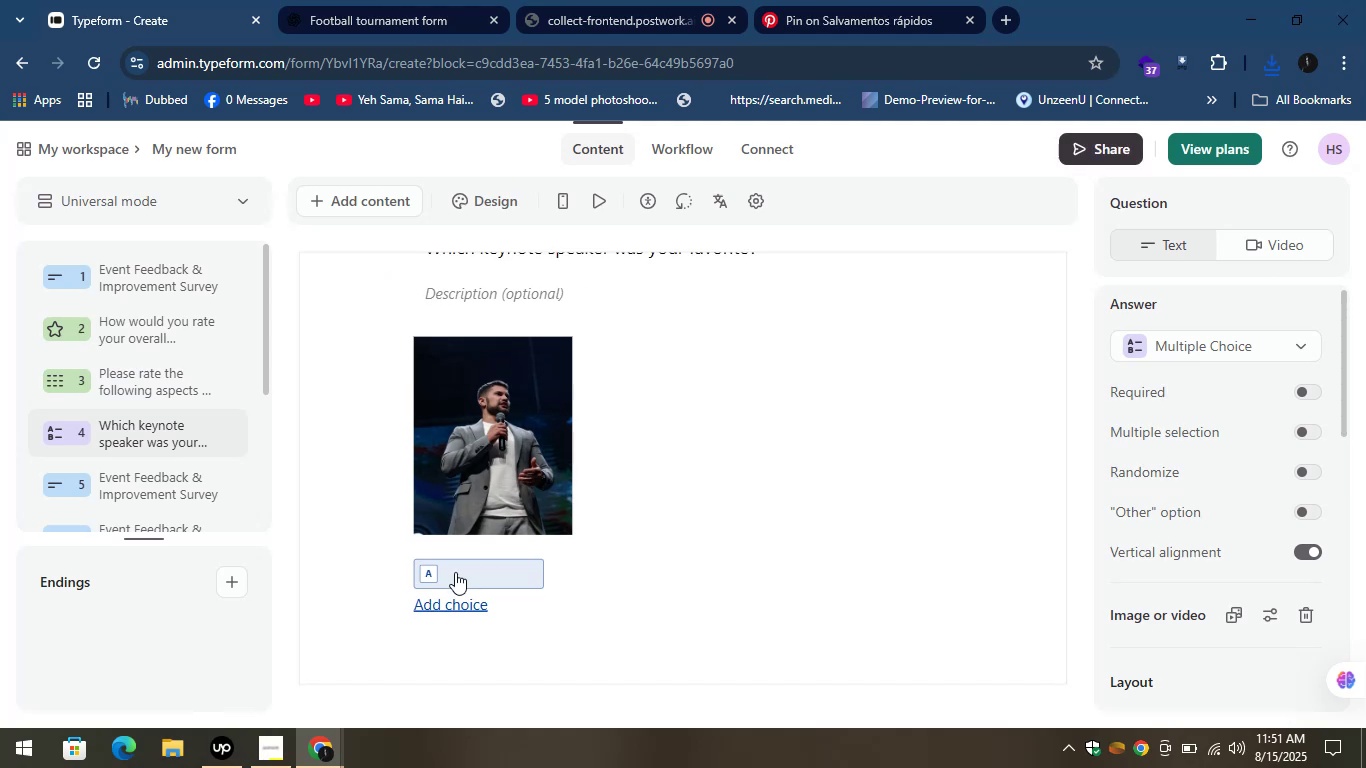 
left_click([454, 573])
 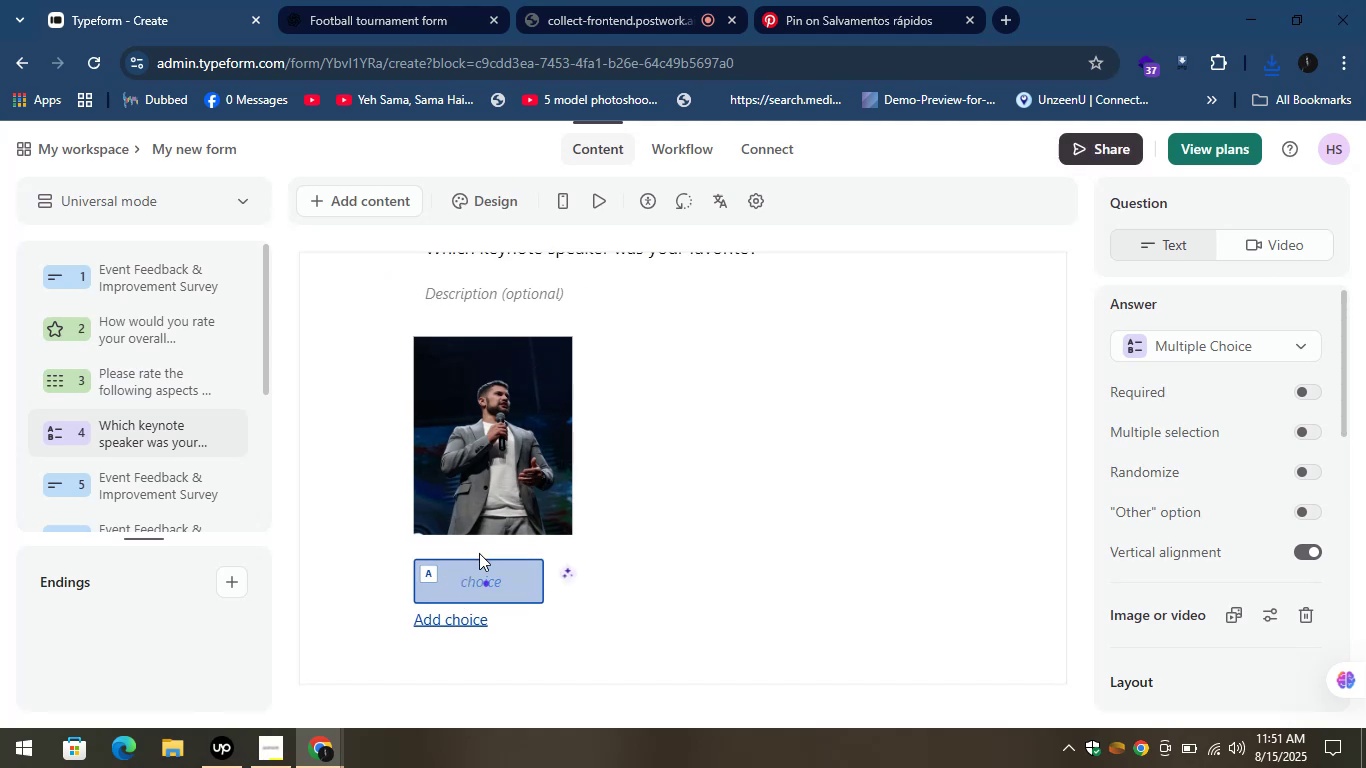 
left_click([622, 546])
 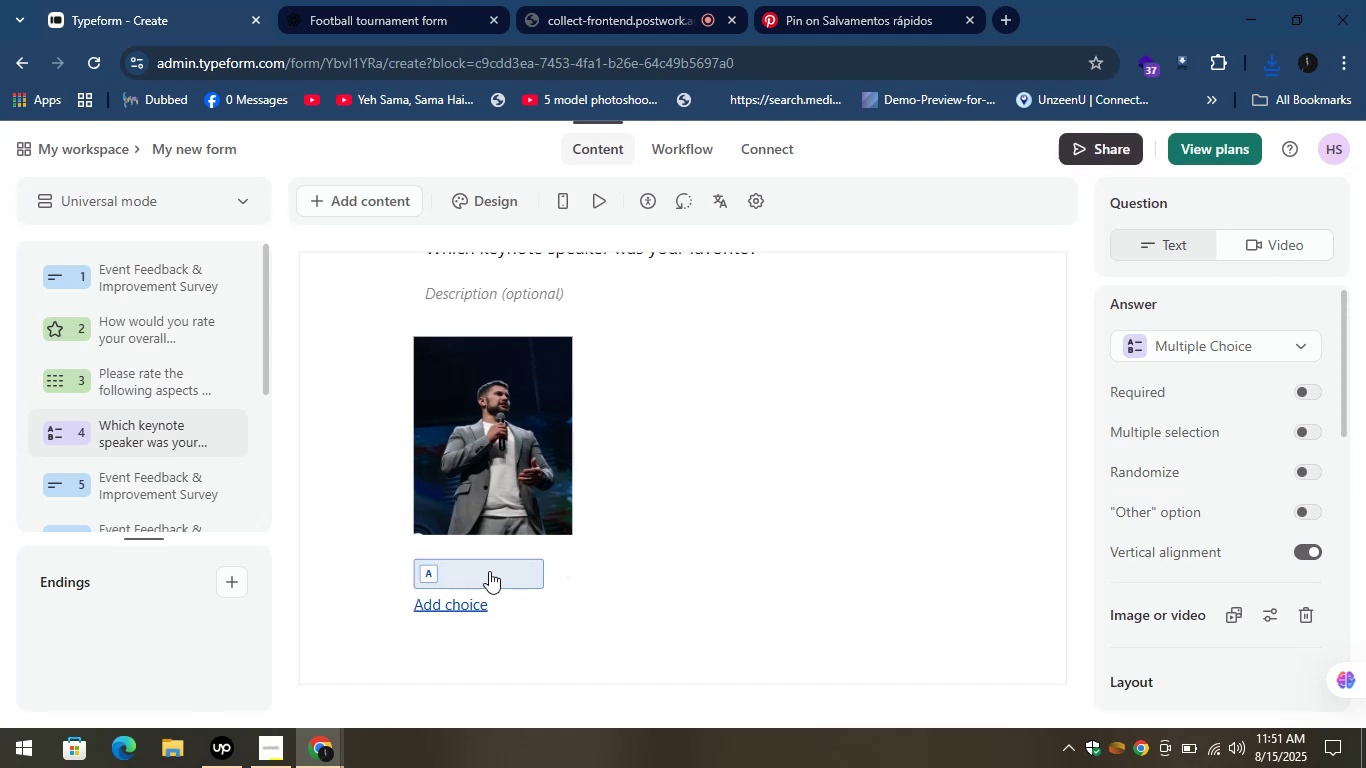 
left_click([486, 570])
 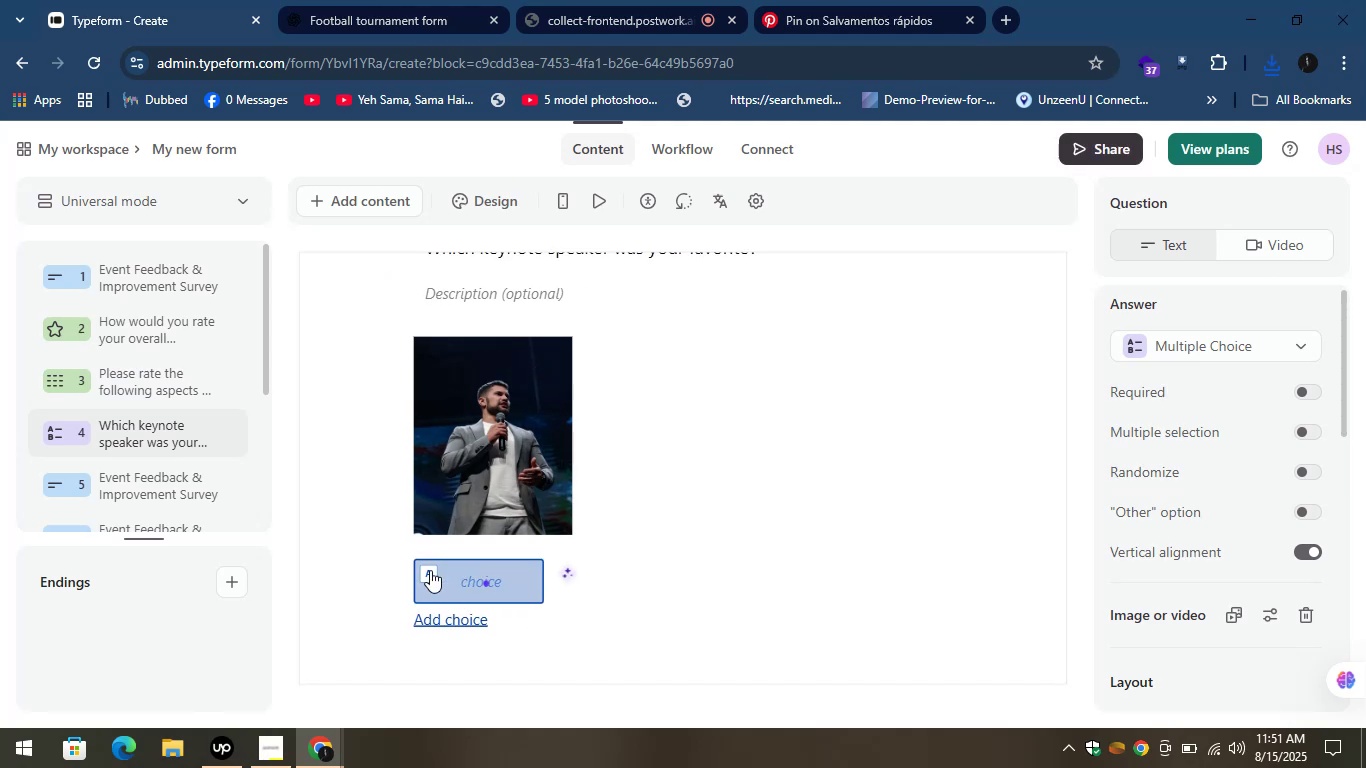 
left_click([430, 570])
 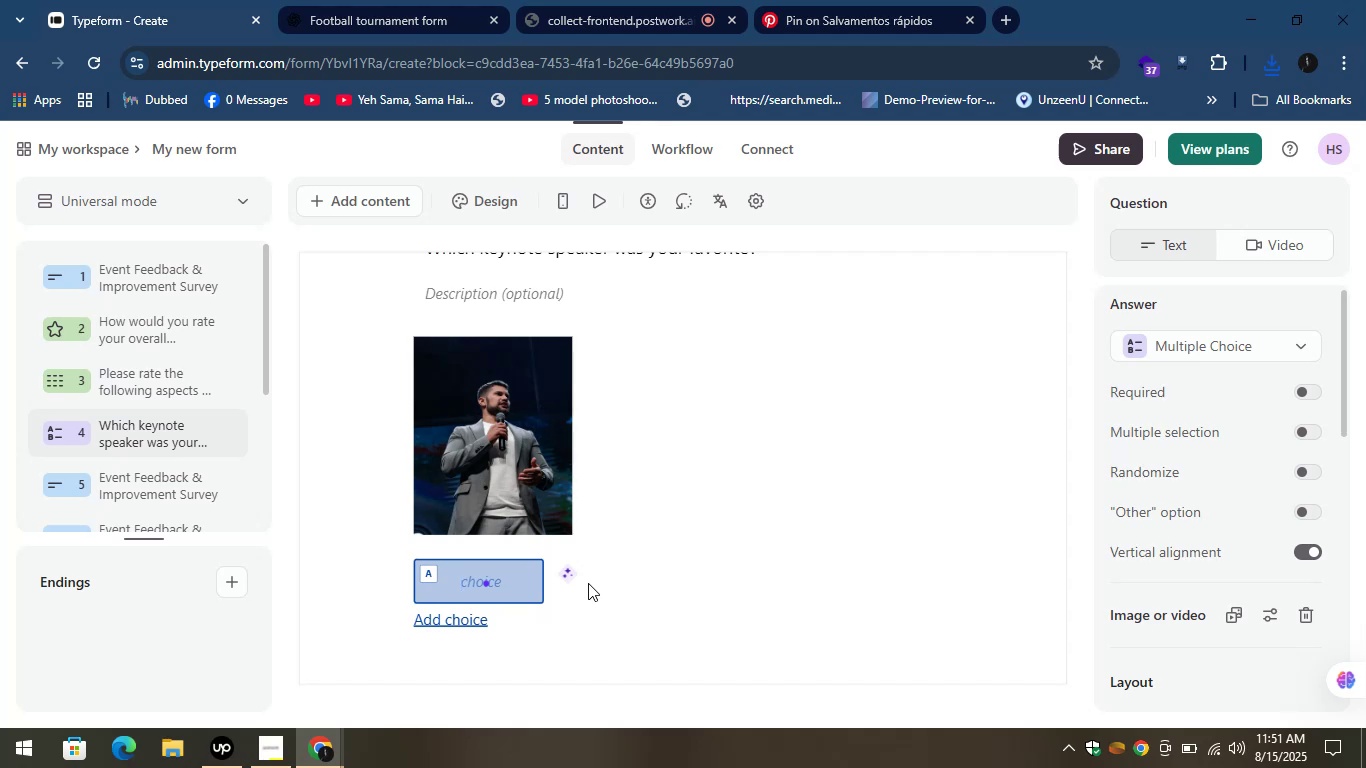 
left_click([562, 572])
 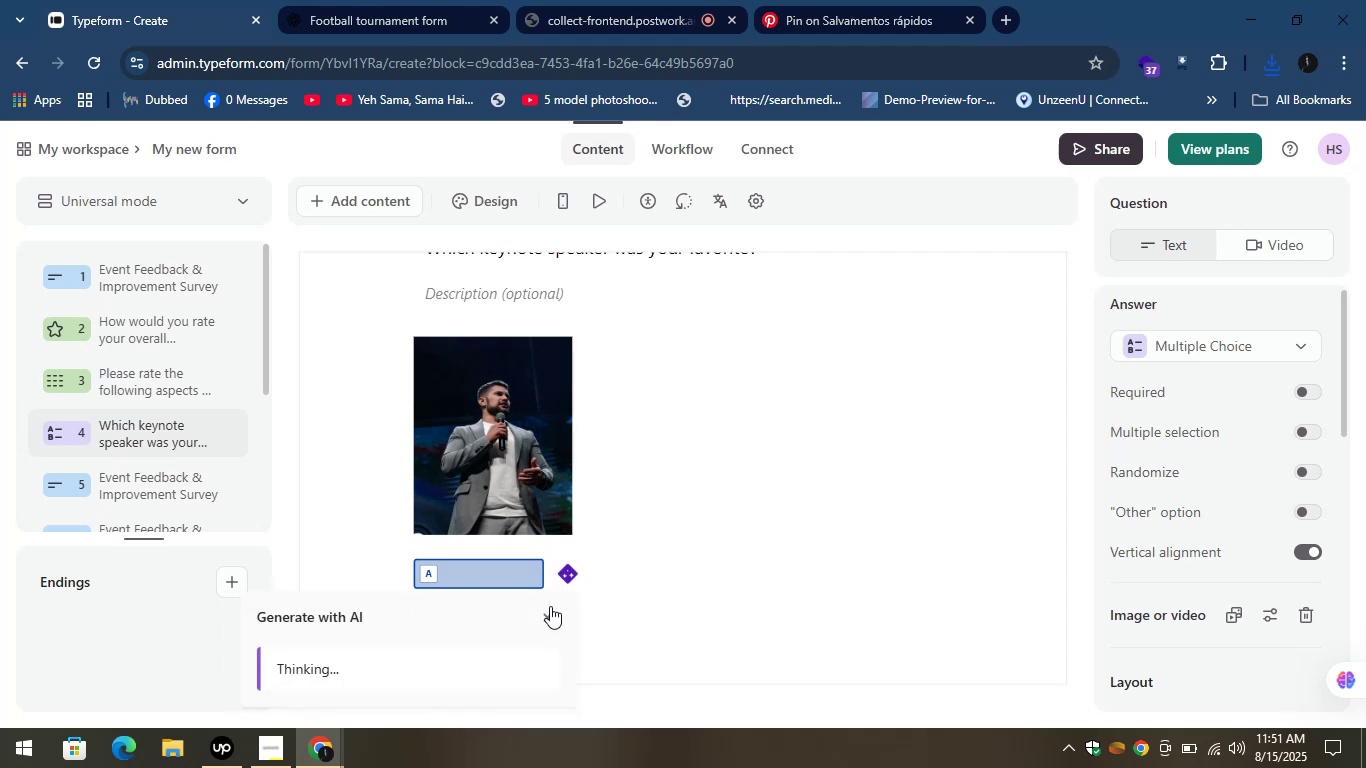 
left_click([546, 614])
 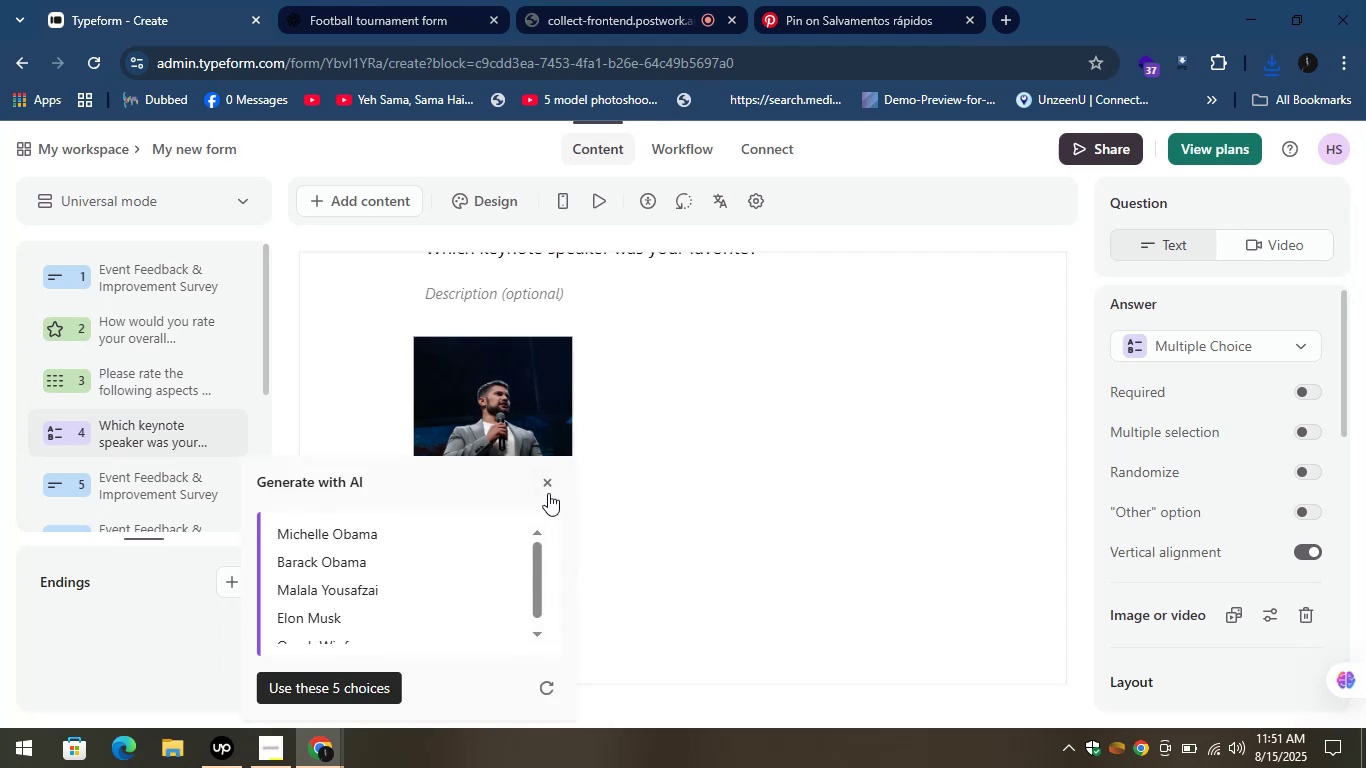 
left_click([546, 483])
 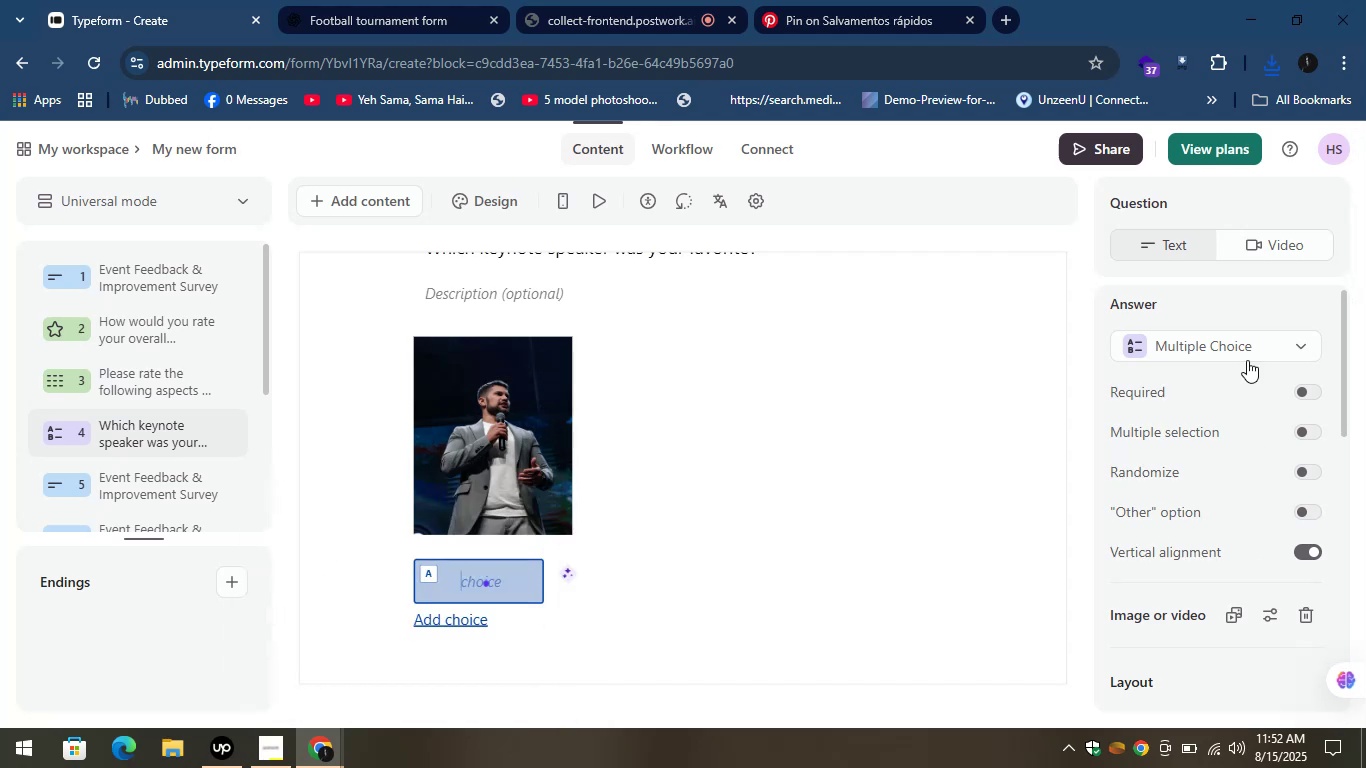 
left_click([1246, 352])
 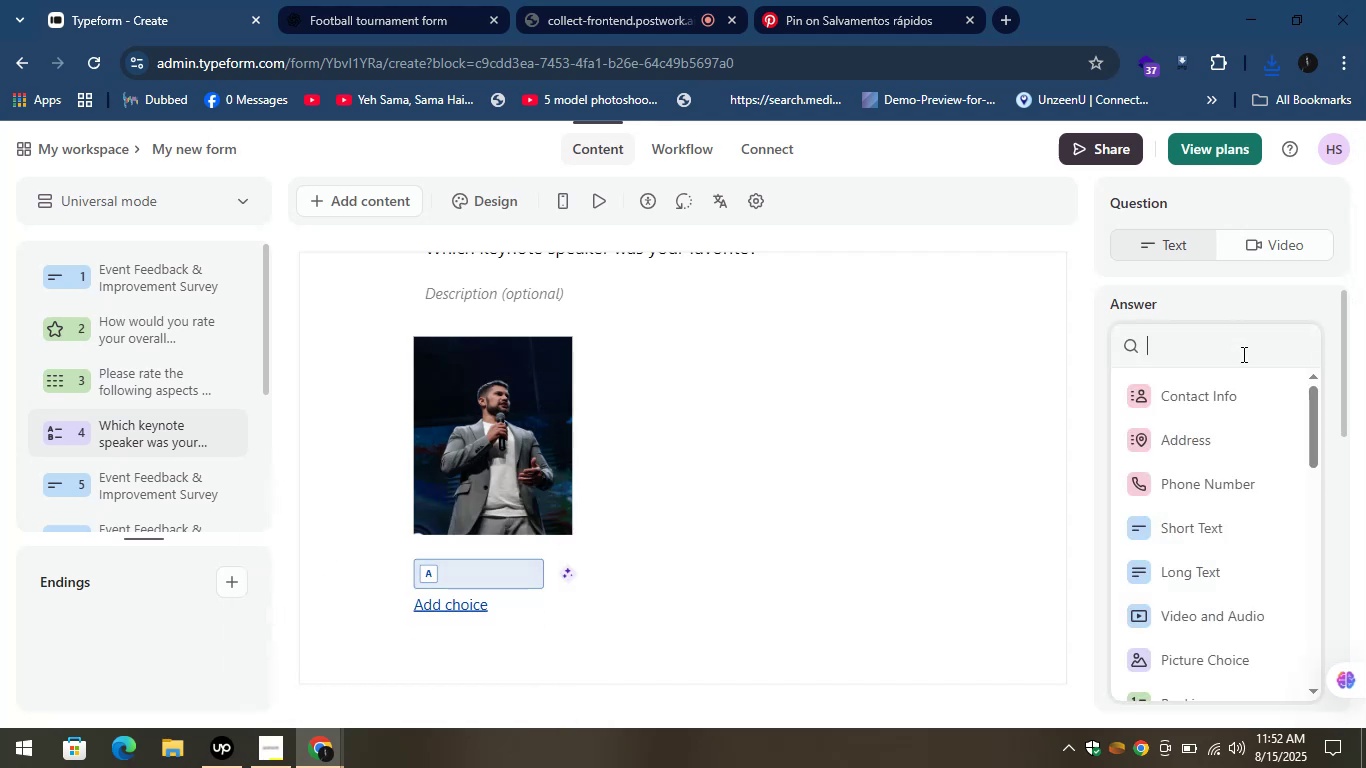 
scroll: coordinate [1262, 458], scroll_direction: down, amount: 22.0
 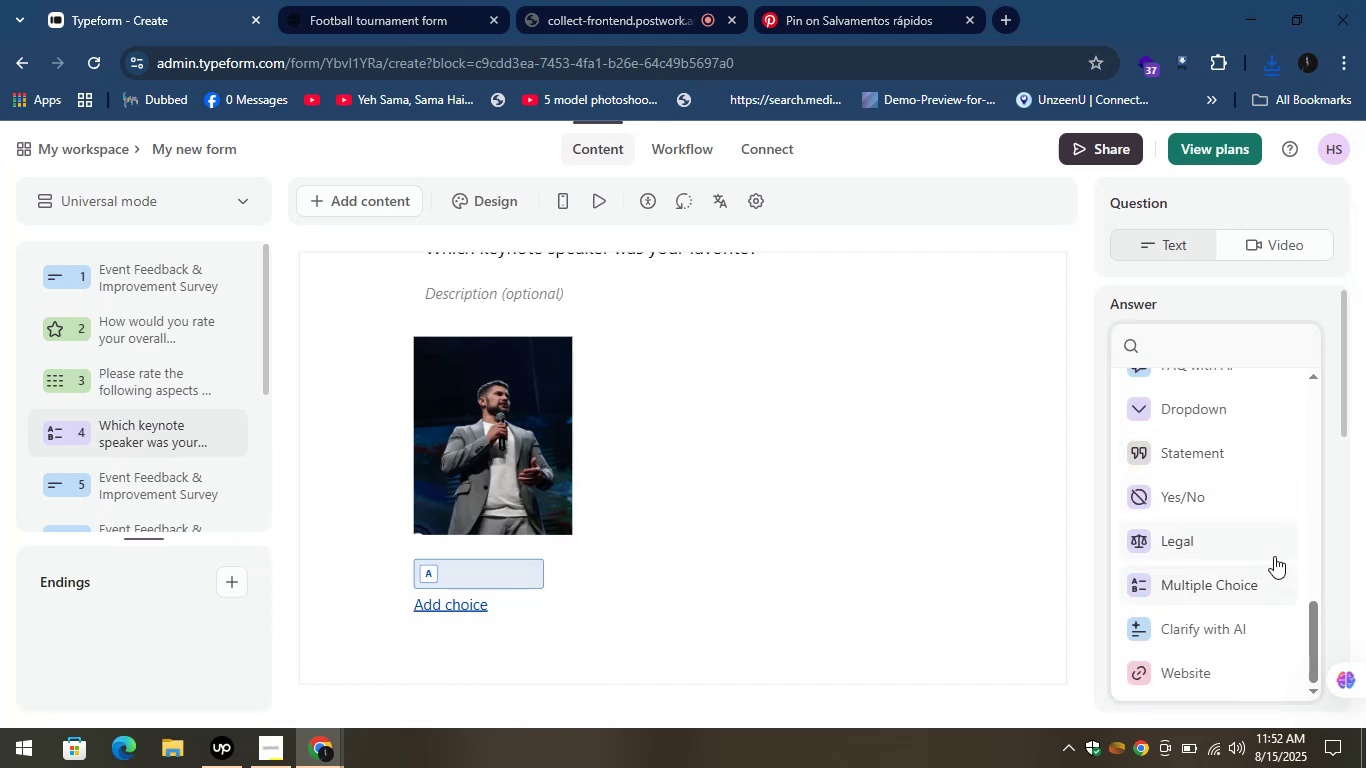 
scroll: coordinate [677, 457], scroll_direction: up, amount: 4.0
 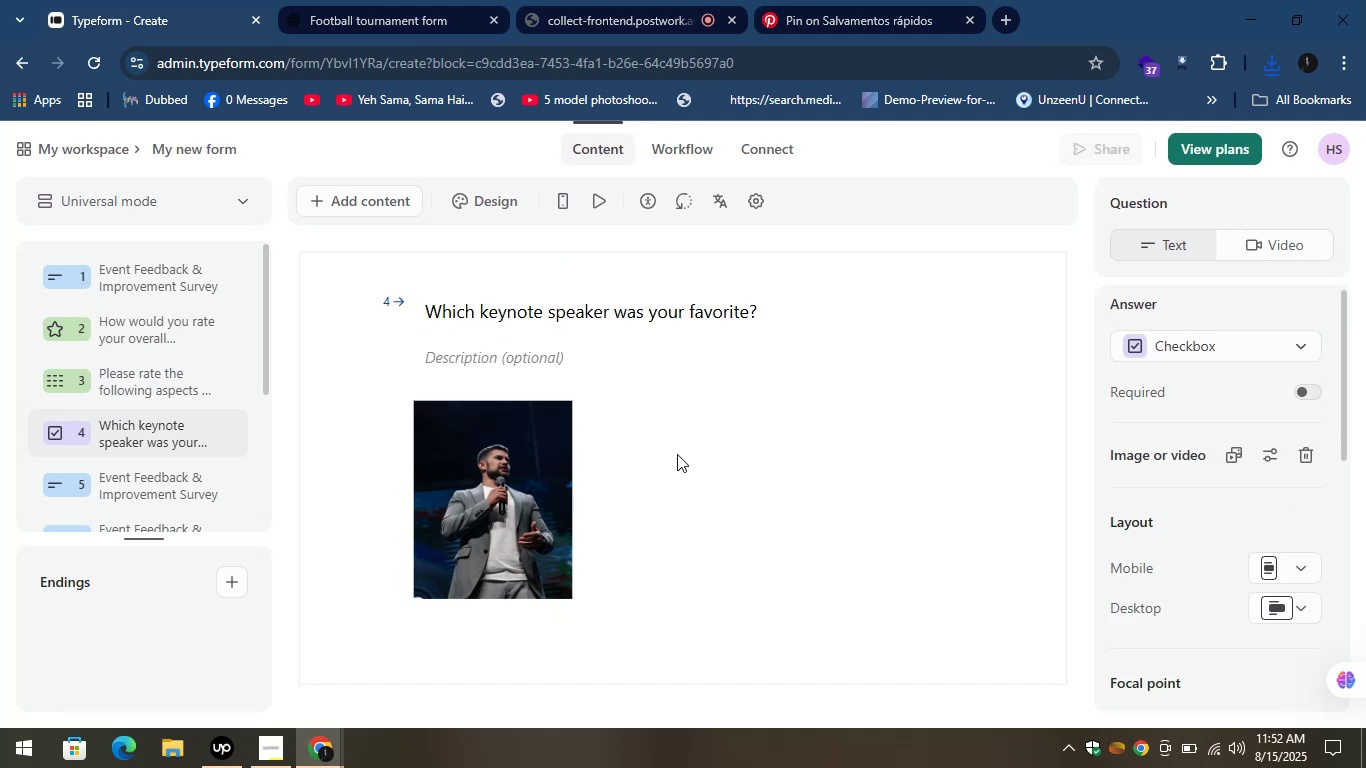 
scroll: coordinate [676, 425], scroll_direction: down, amount: 5.0
 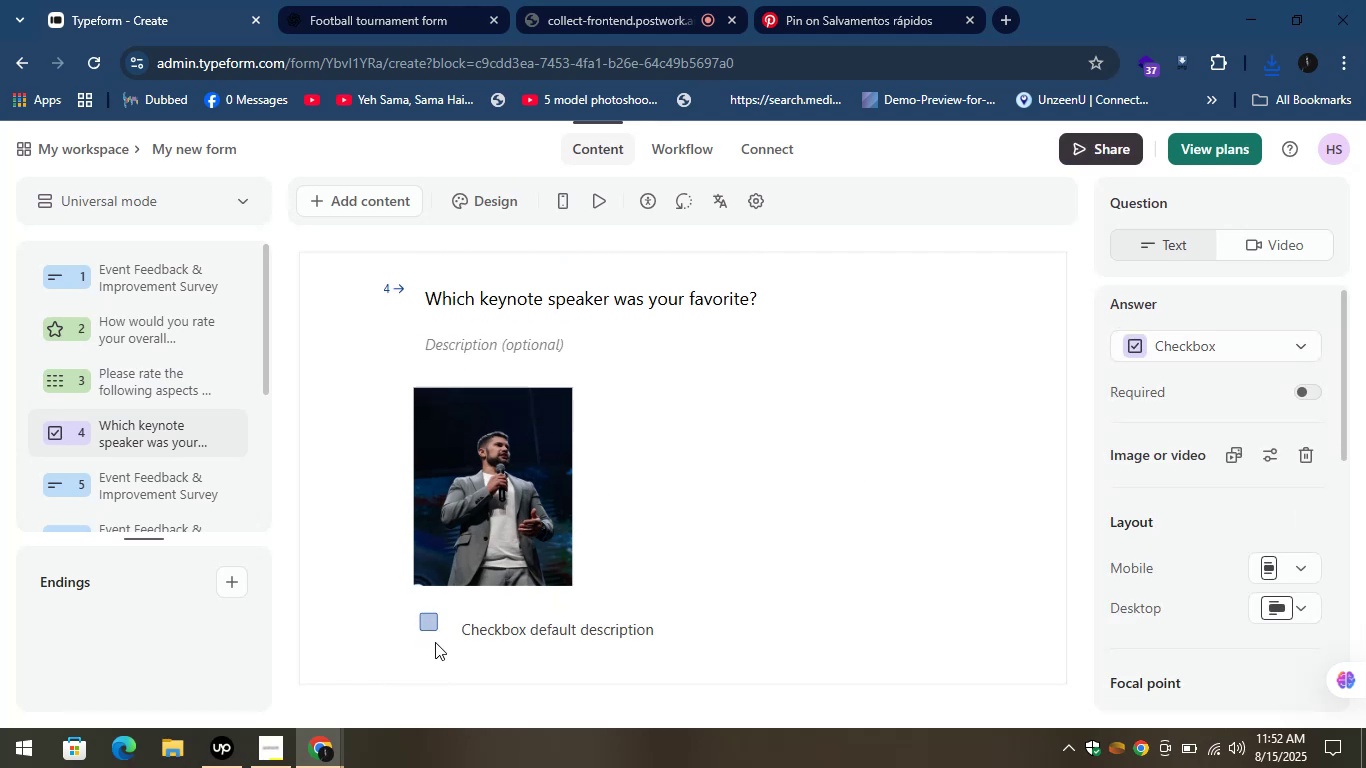 
left_click([426, 623])
 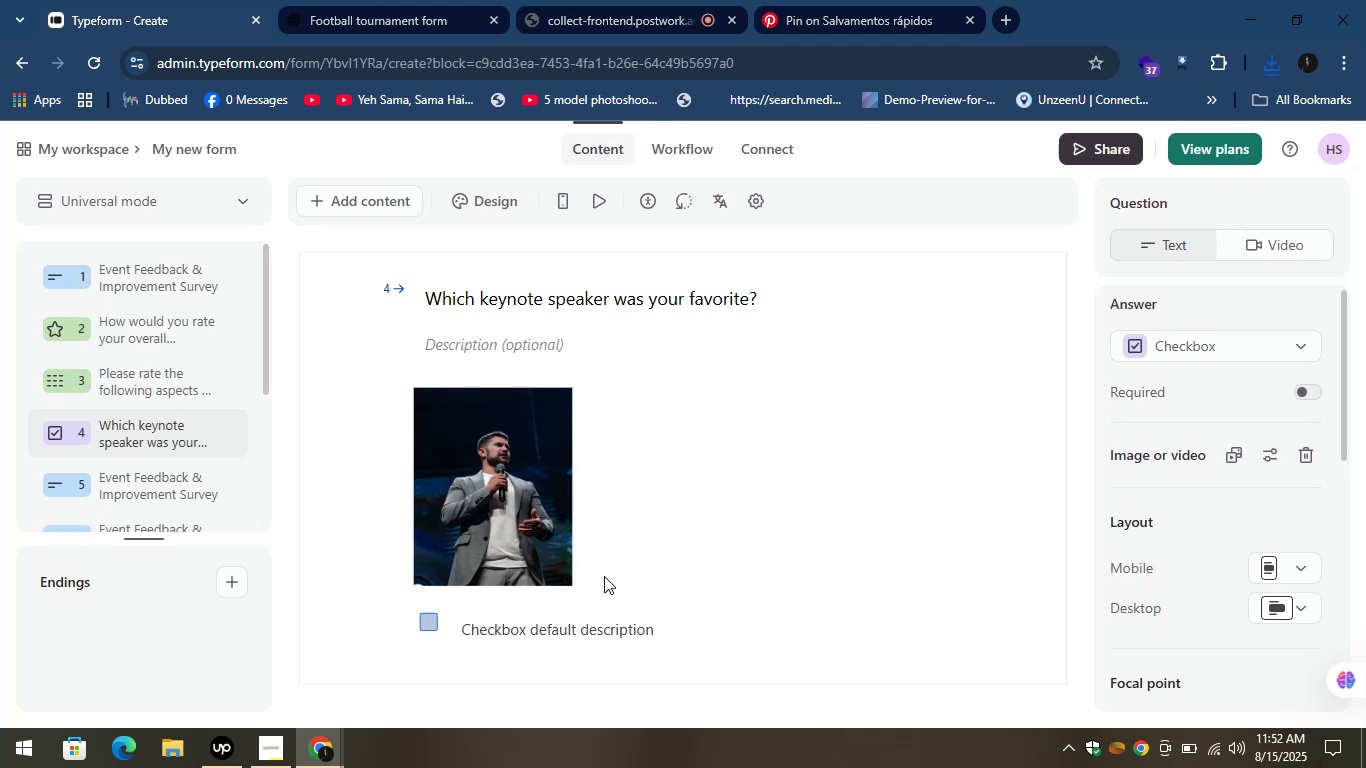 
scroll: coordinate [619, 570], scroll_direction: up, amount: 1.0
 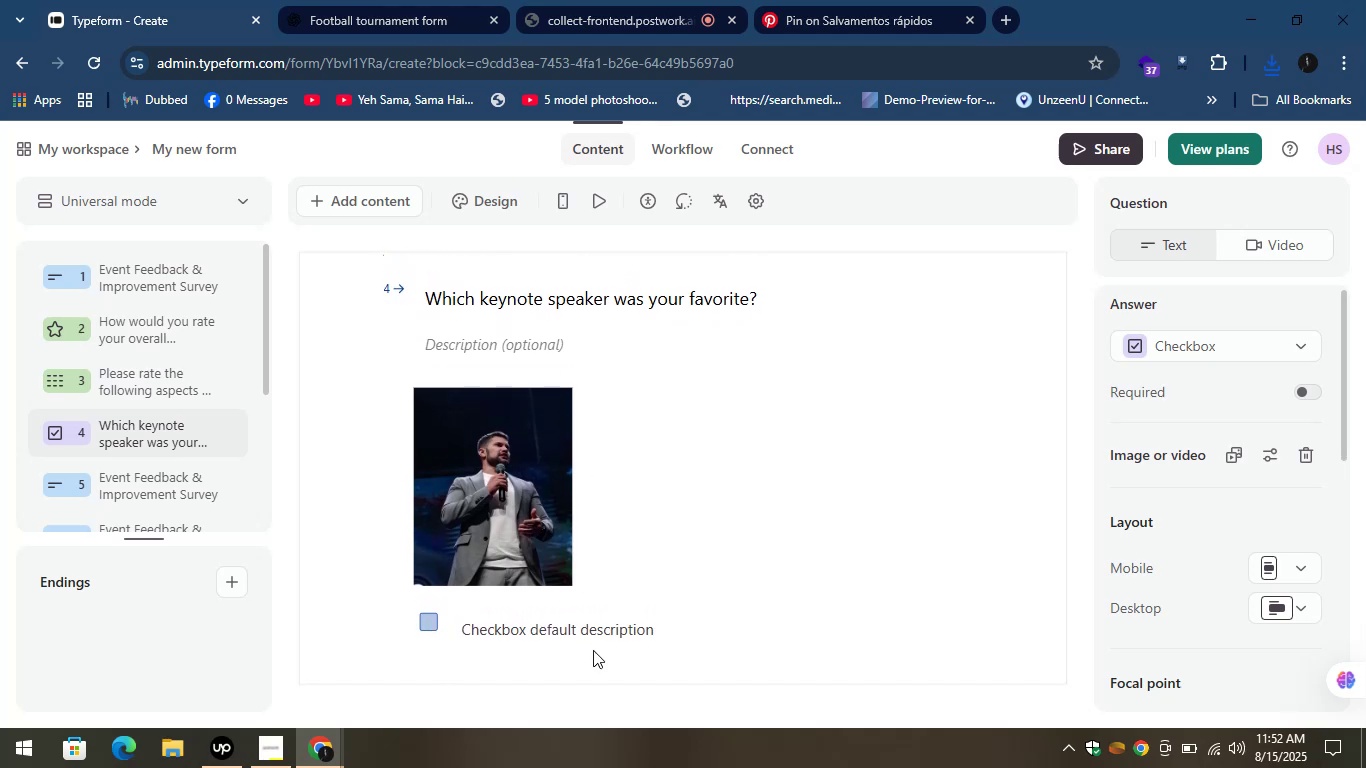 
left_click([580, 631])
 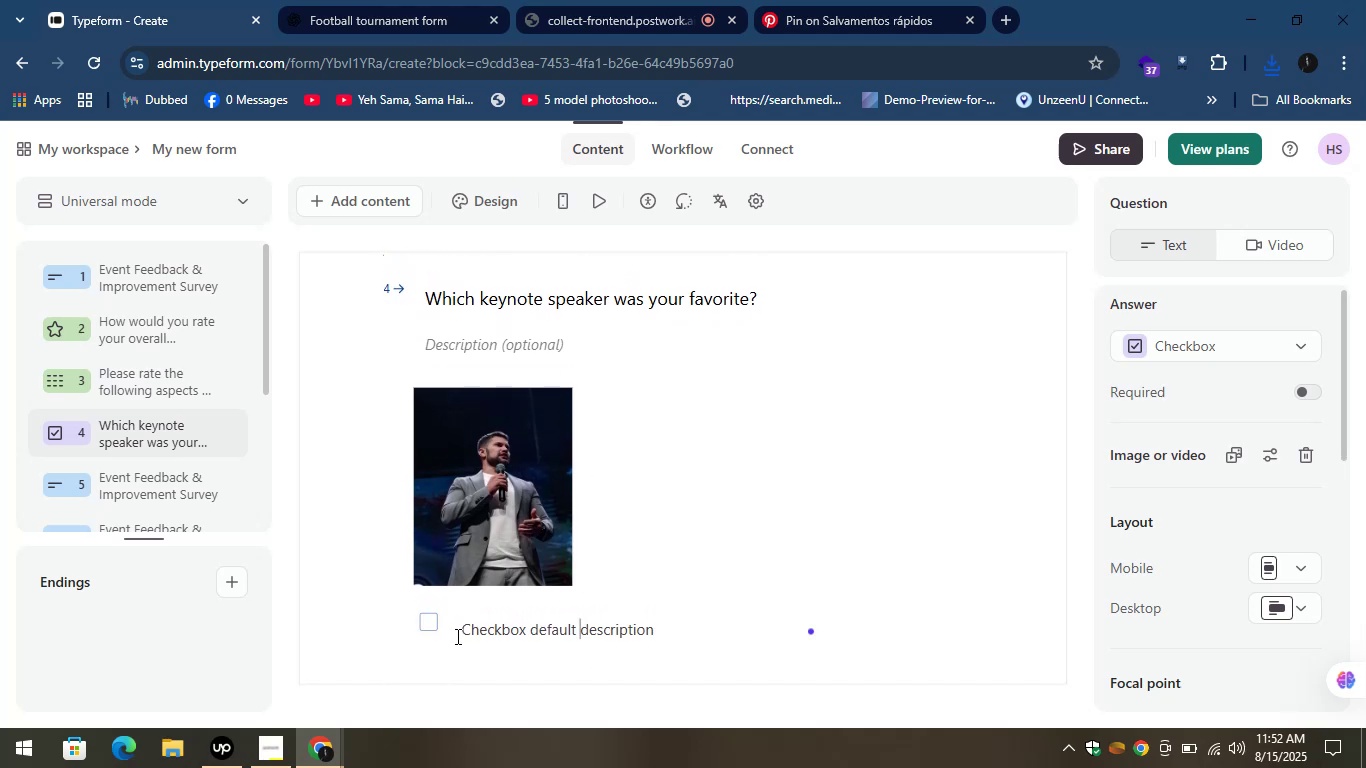 
left_click_drag(start_coordinate=[482, 633], to_coordinate=[578, 631])
 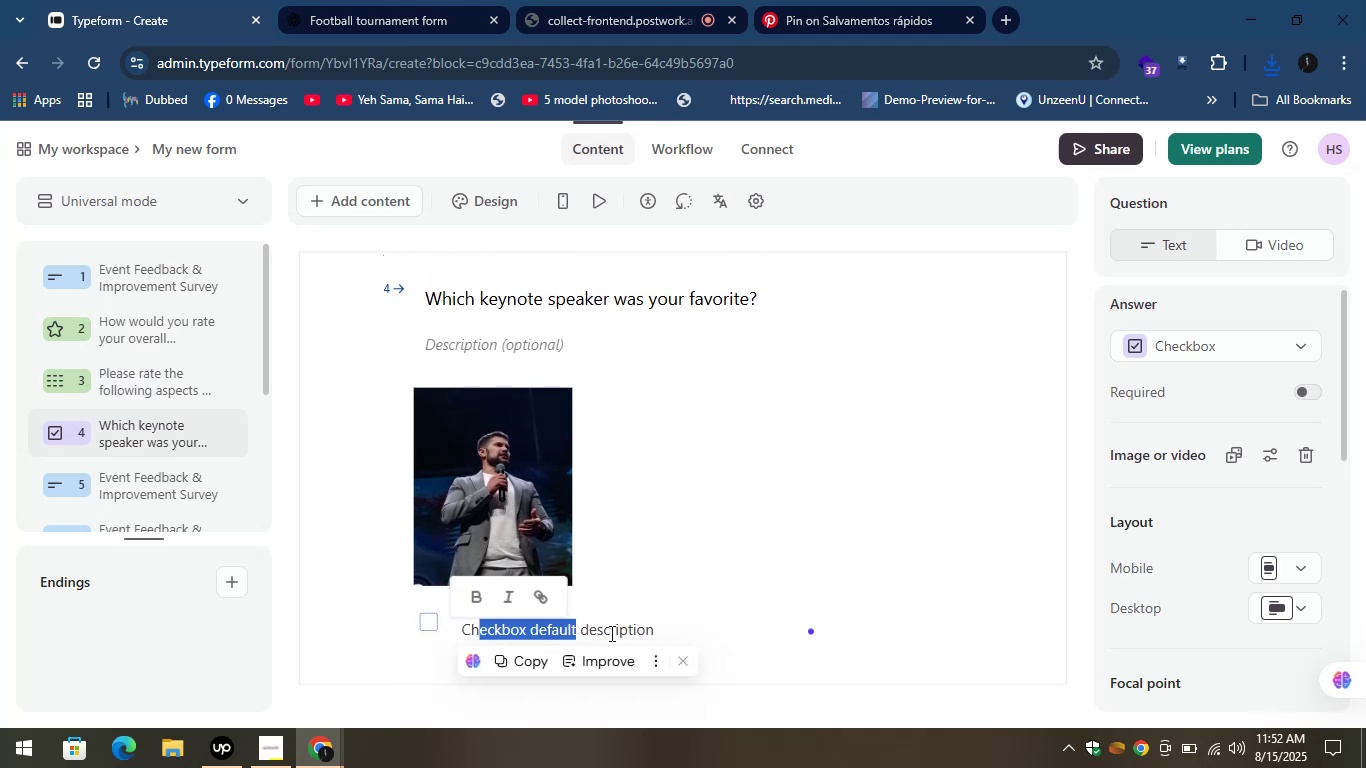 
left_click([694, 620])
 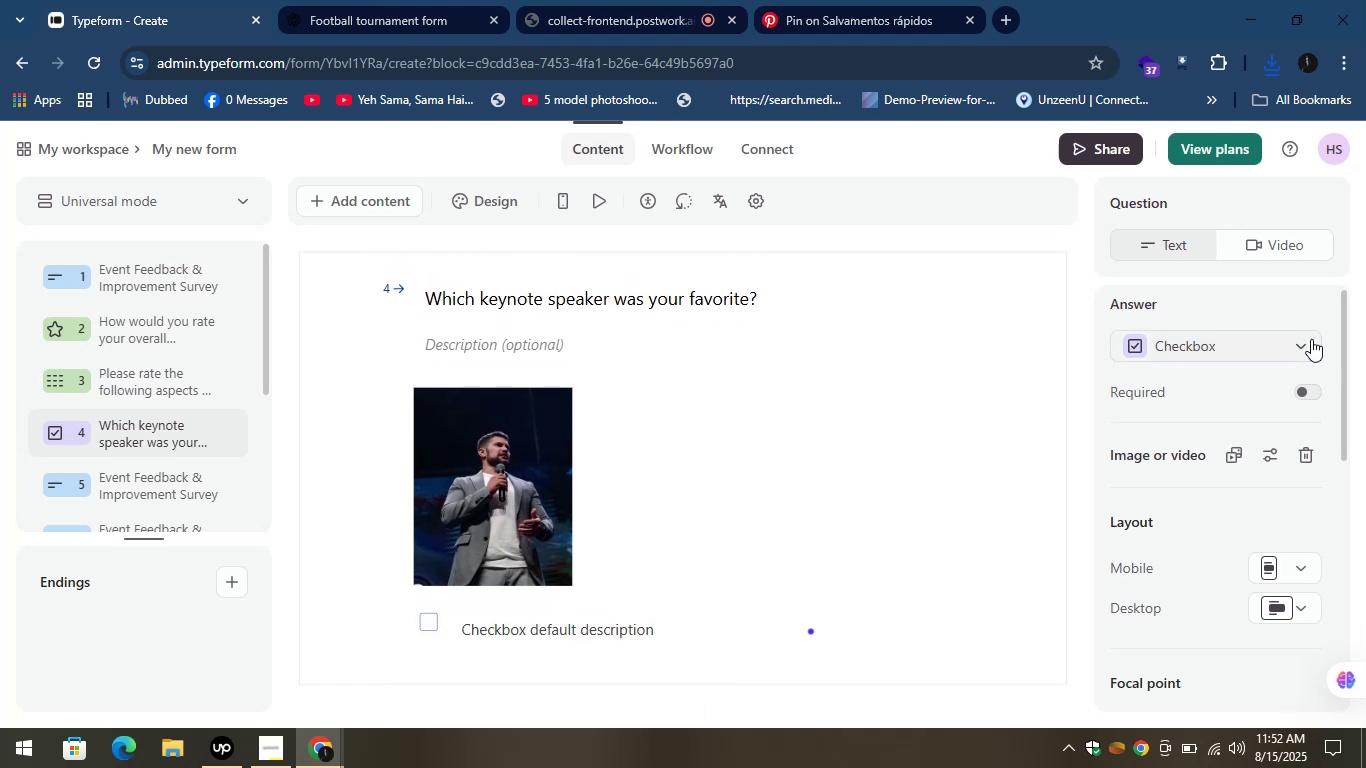 
left_click([1291, 355])
 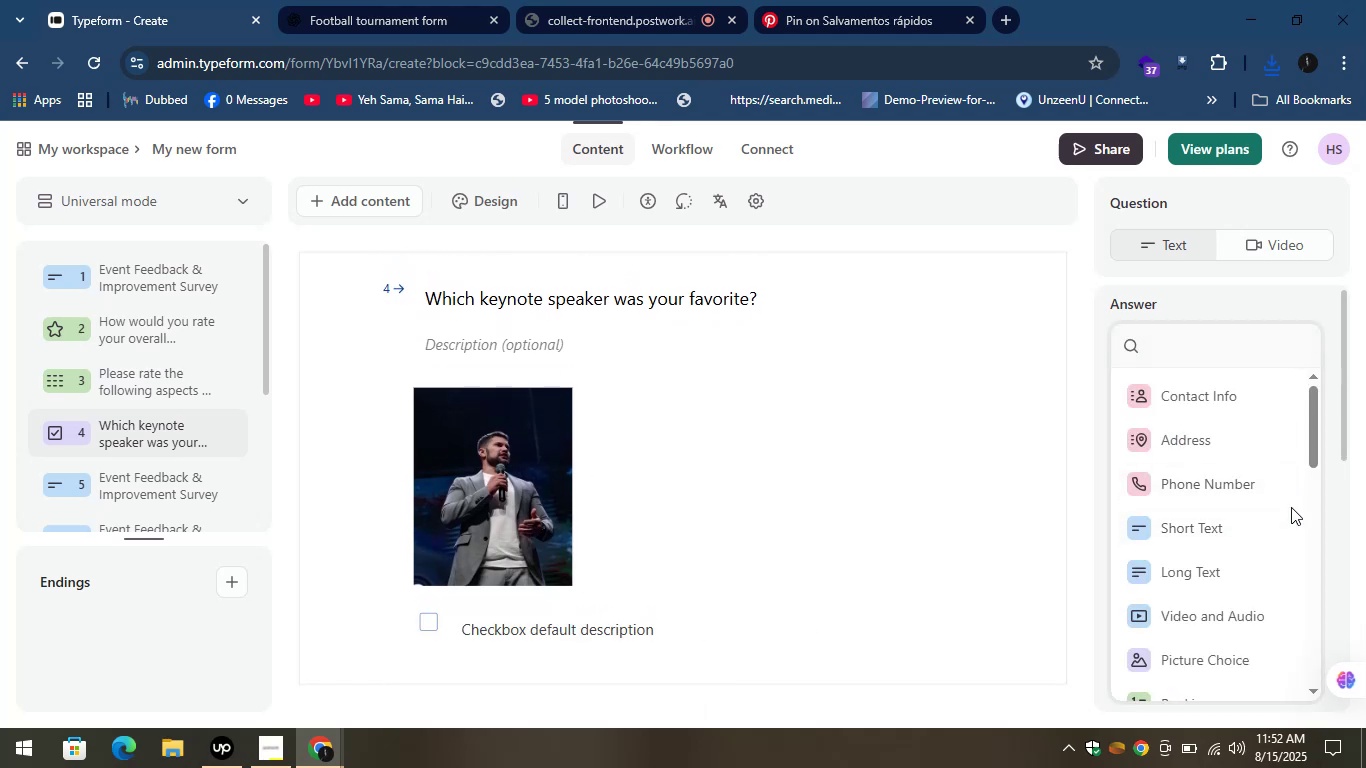 
scroll: coordinate [1270, 513], scroll_direction: down, amount: 1.0
 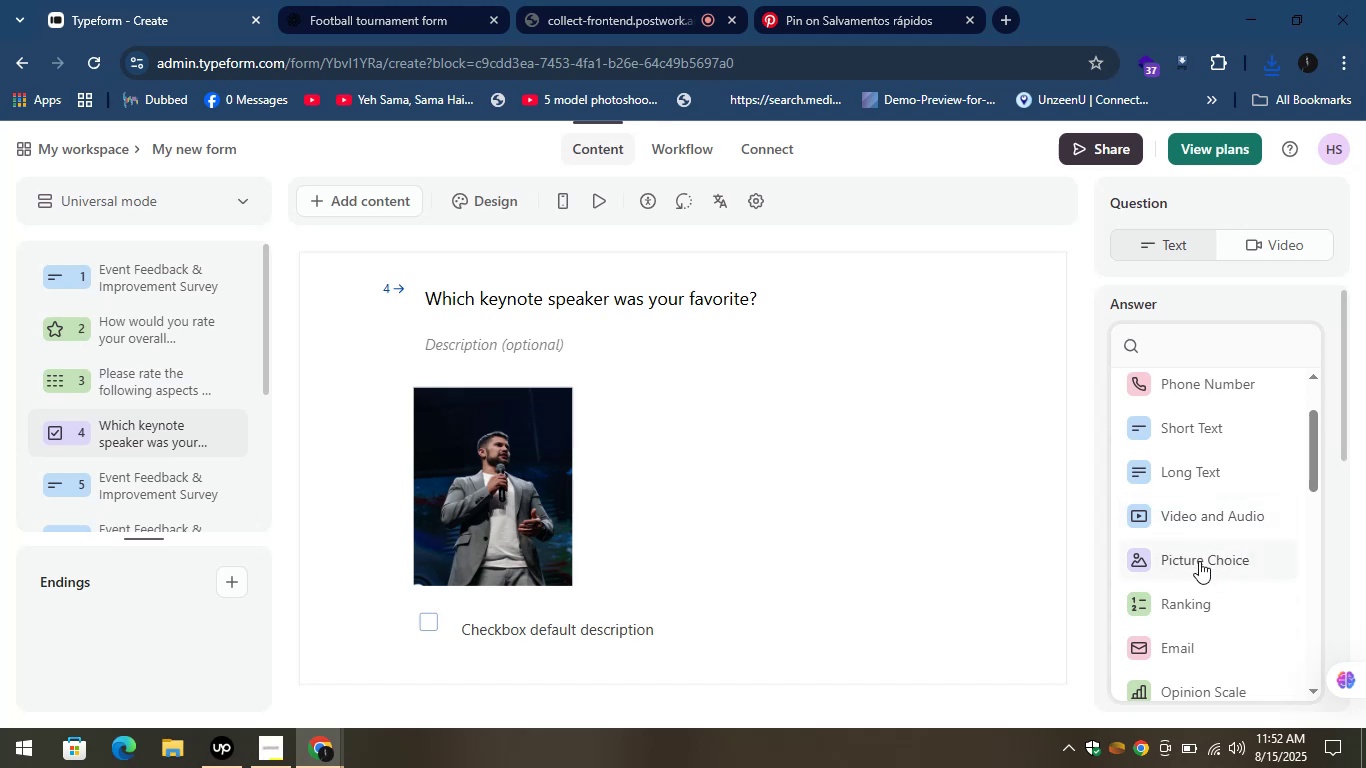 
left_click([1199, 562])
 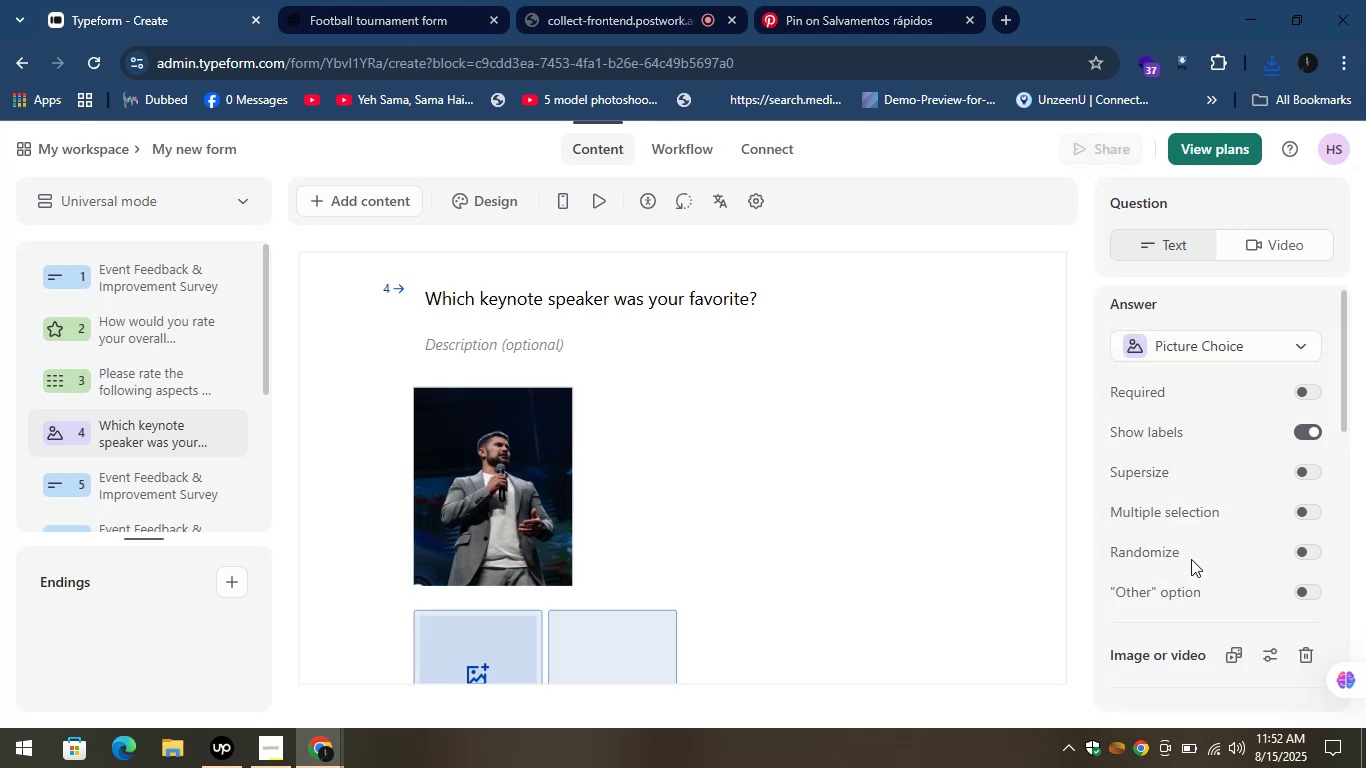 
scroll: coordinate [707, 437], scroll_direction: down, amount: 4.0
 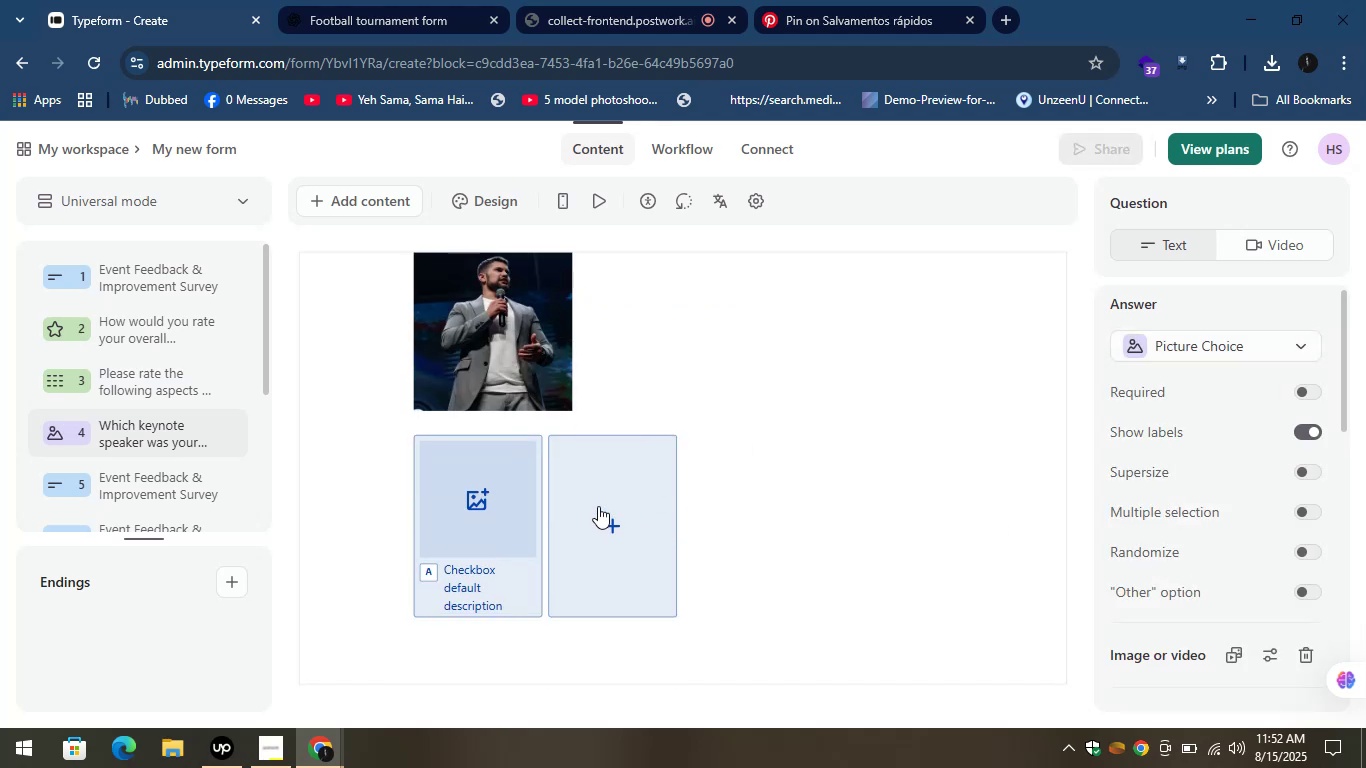 
left_click_drag(start_coordinate=[494, 310], to_coordinate=[500, 479])
 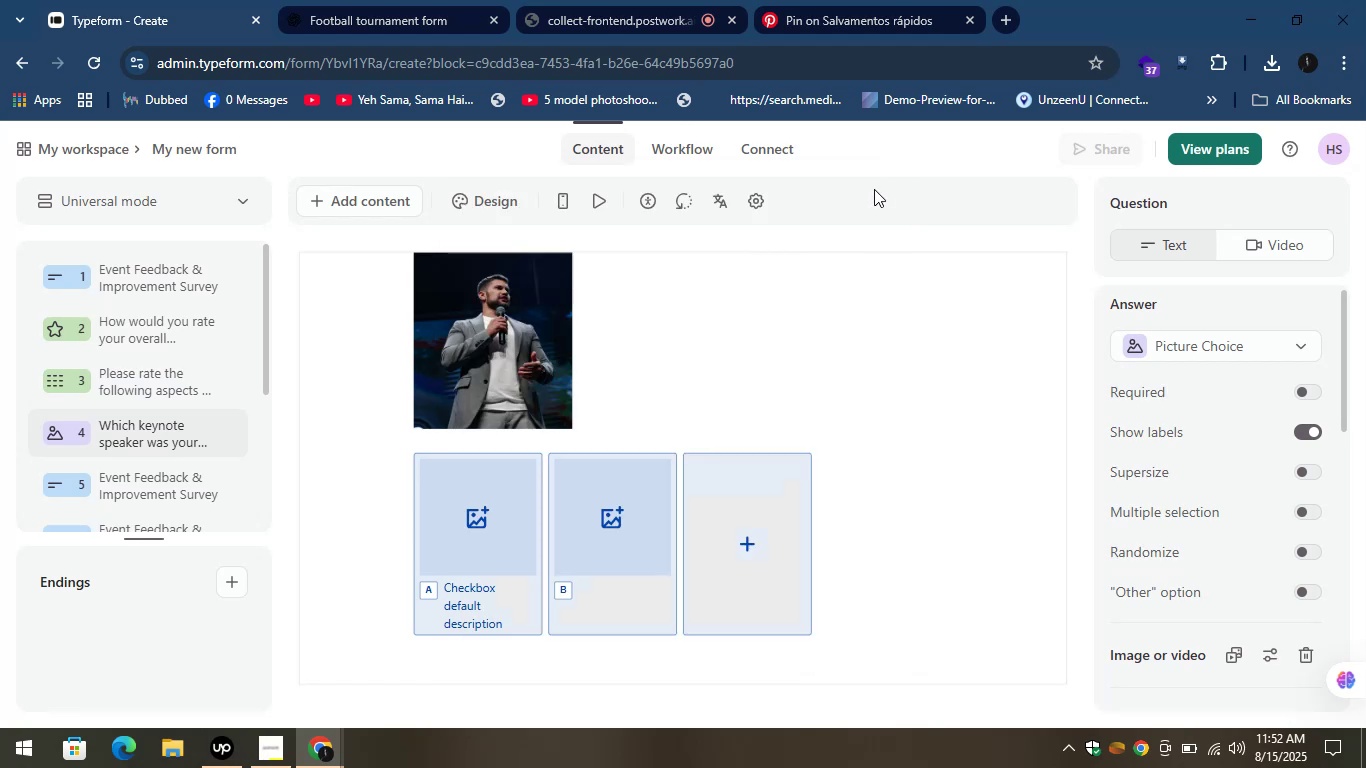 
wait(5.98)
 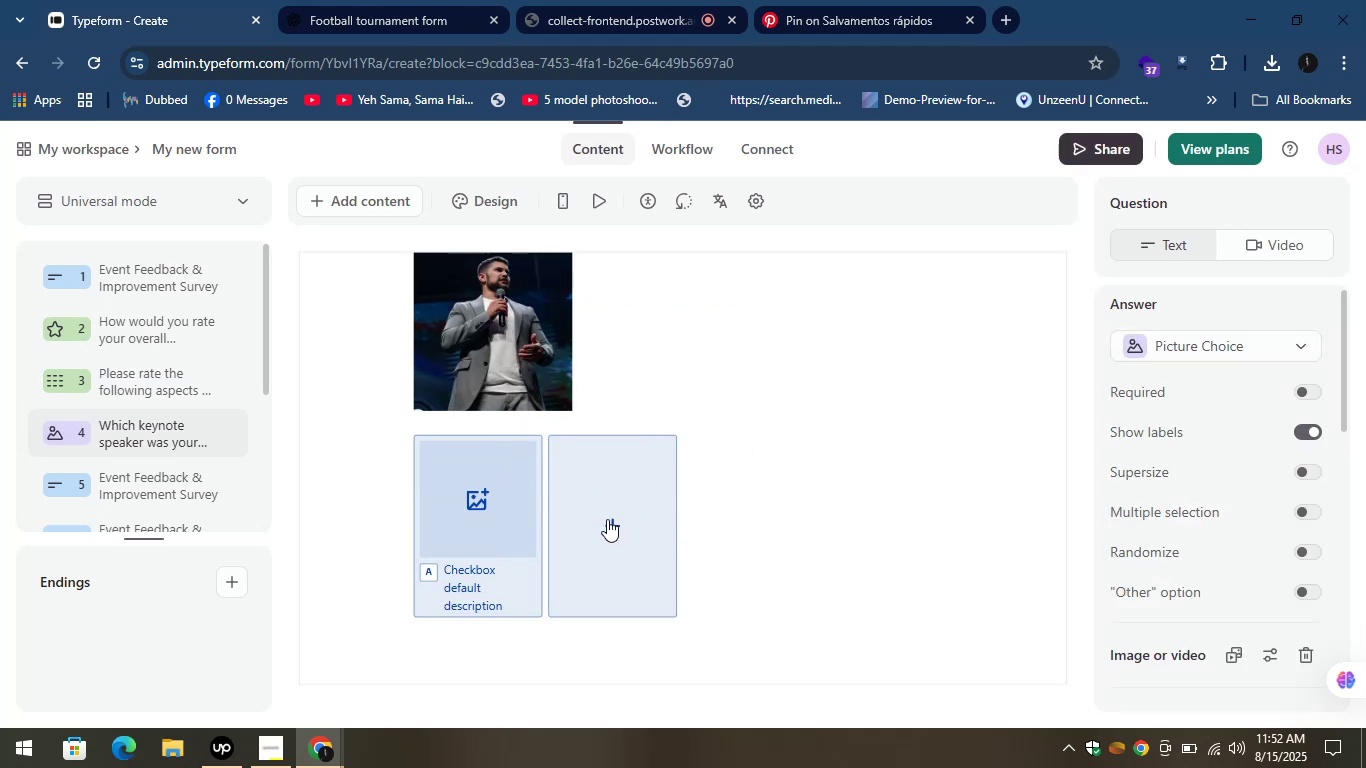 
left_click([748, 543])
 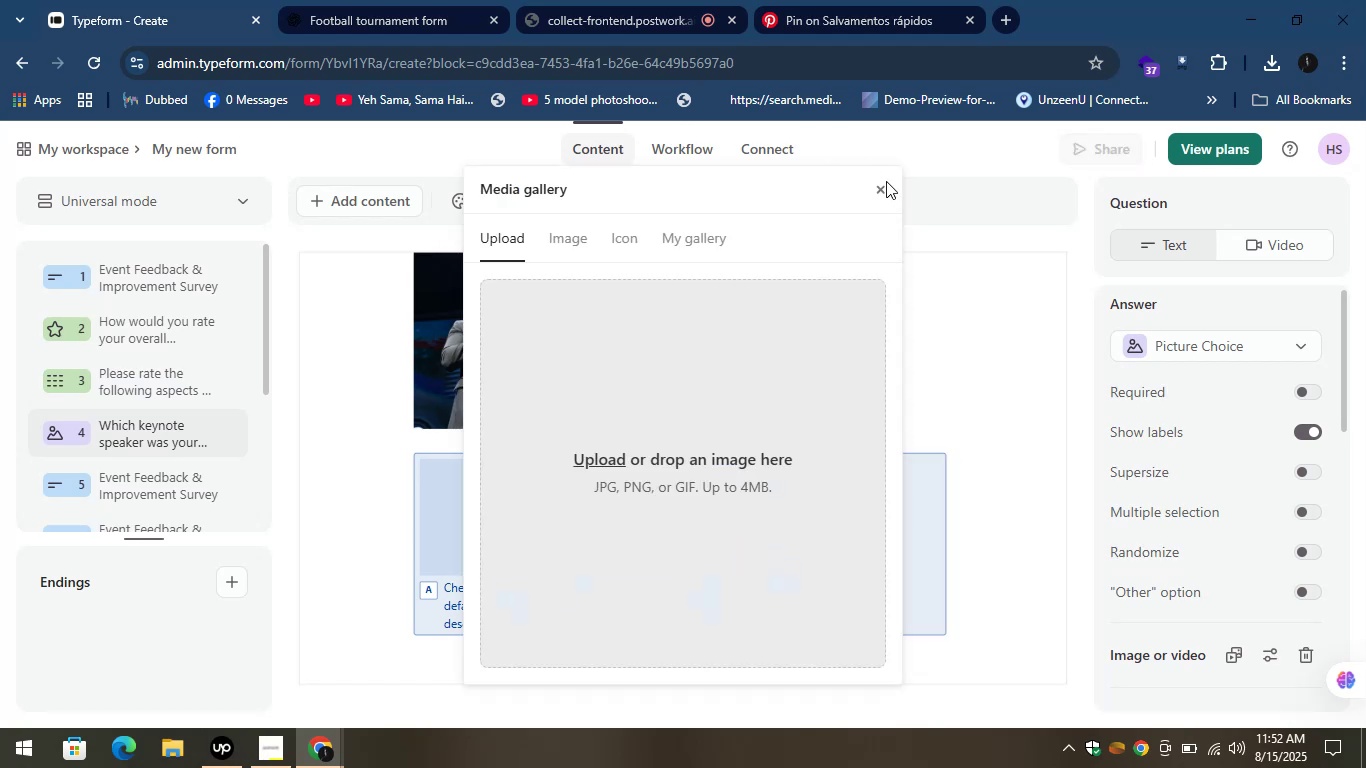 
left_click([880, 188])
 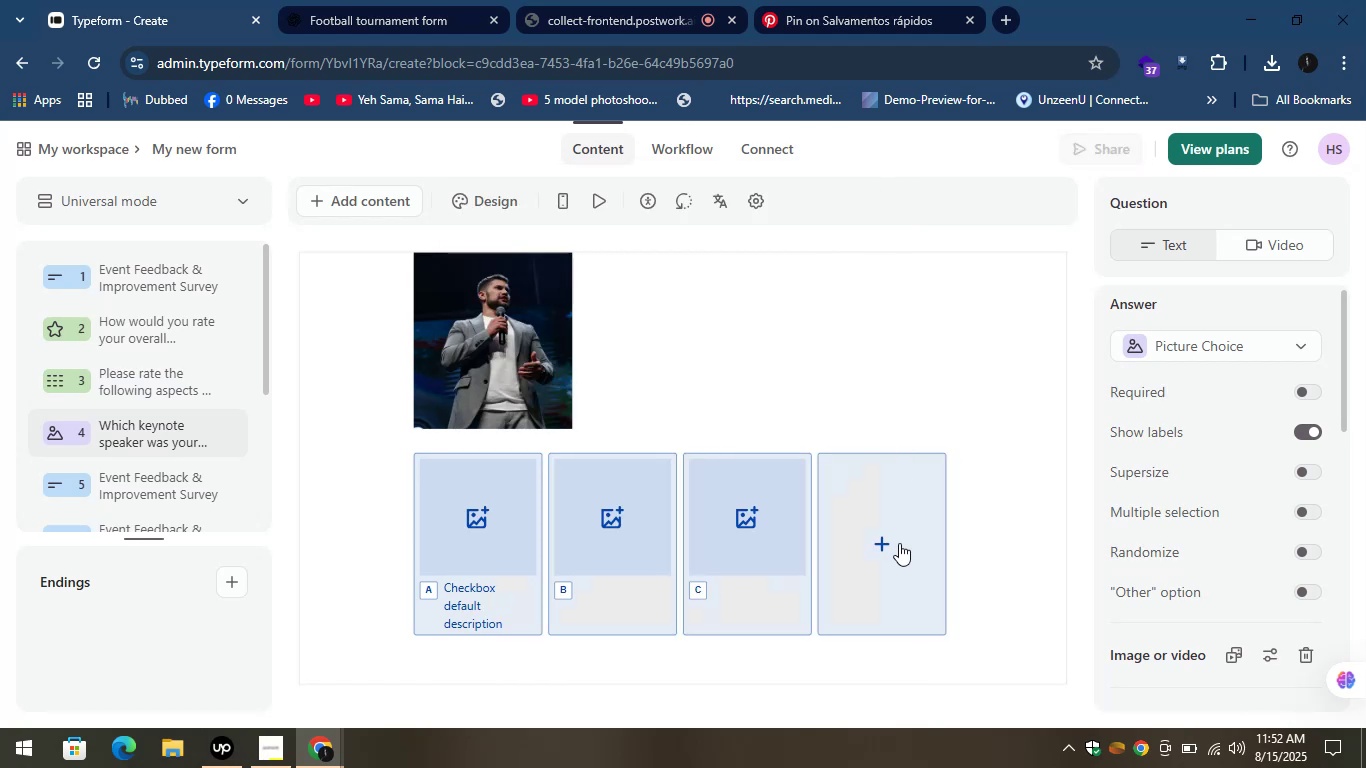 
left_click([879, 547])
 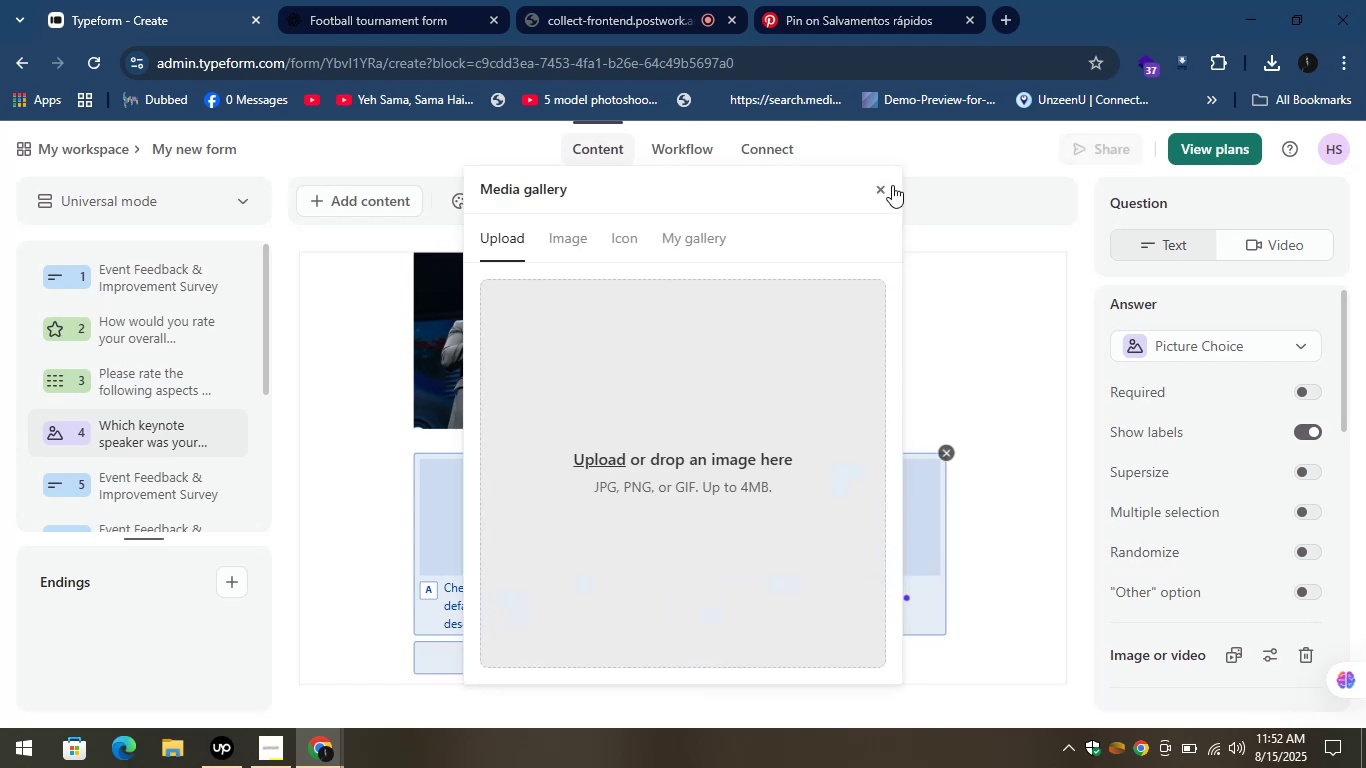 
left_click([885, 187])
 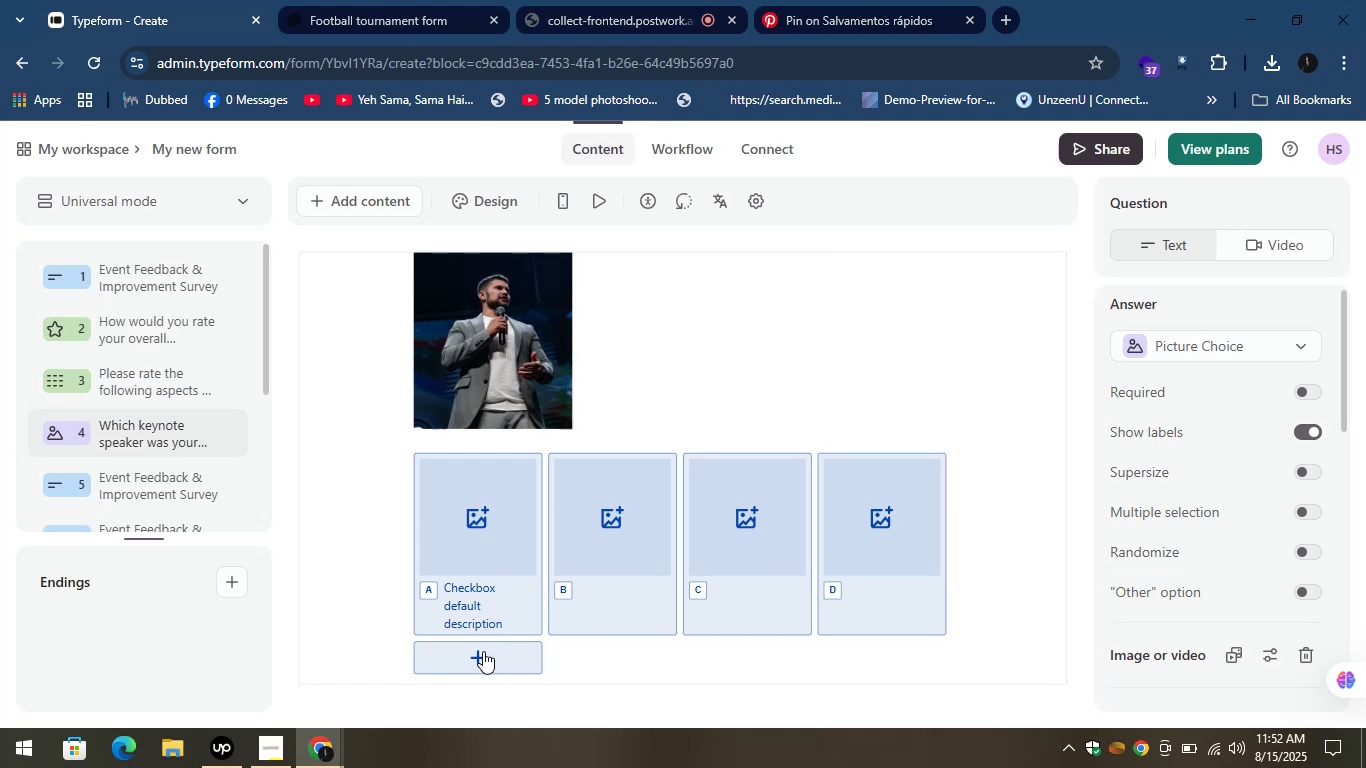 
left_click([479, 655])
 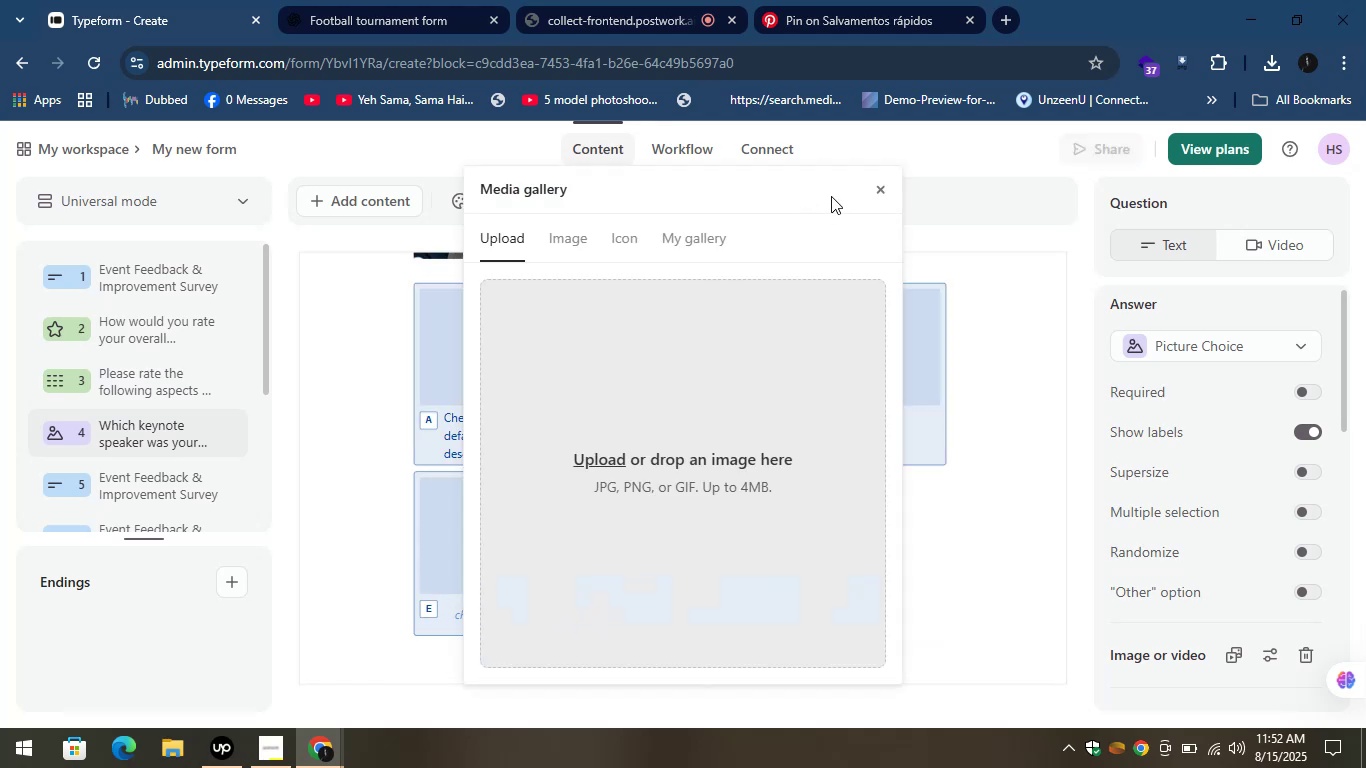 
left_click([880, 186])
 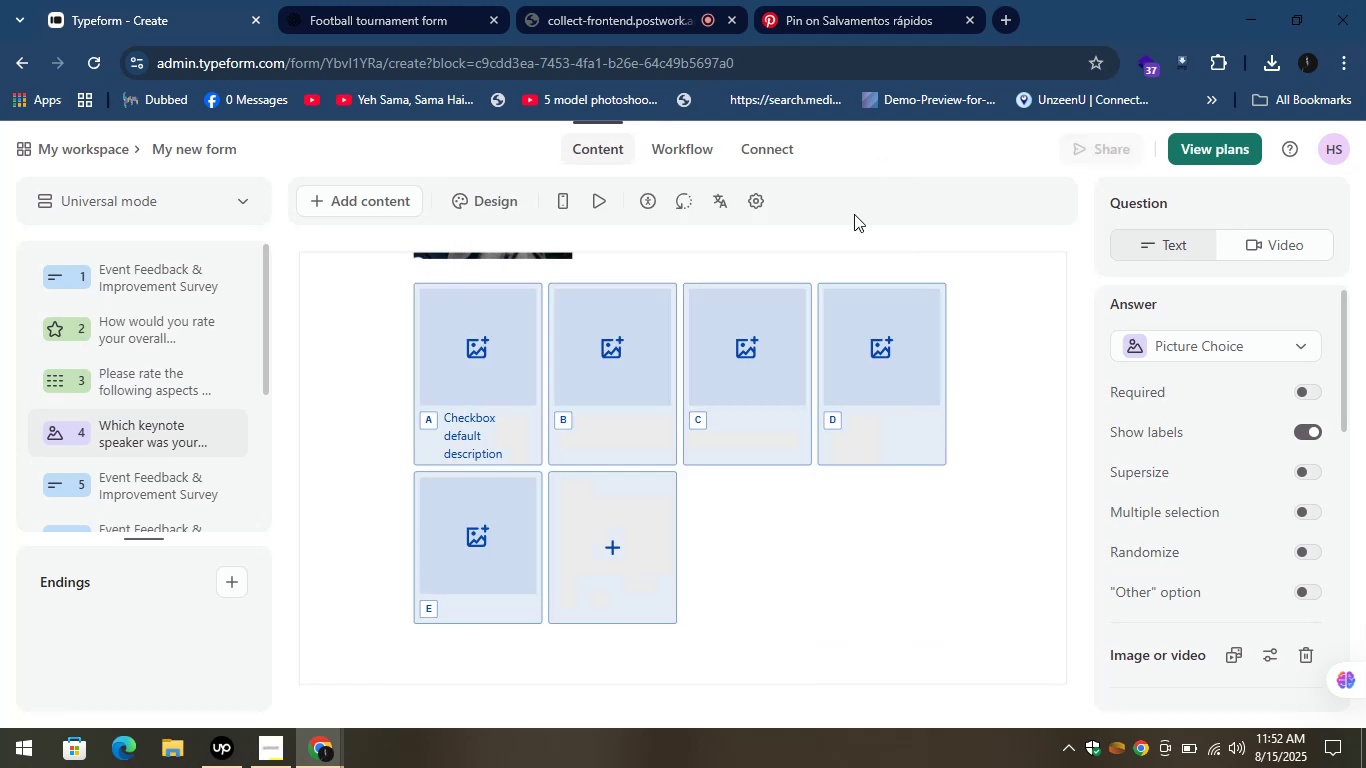 
scroll: coordinate [689, 402], scroll_direction: up, amount: 4.0
 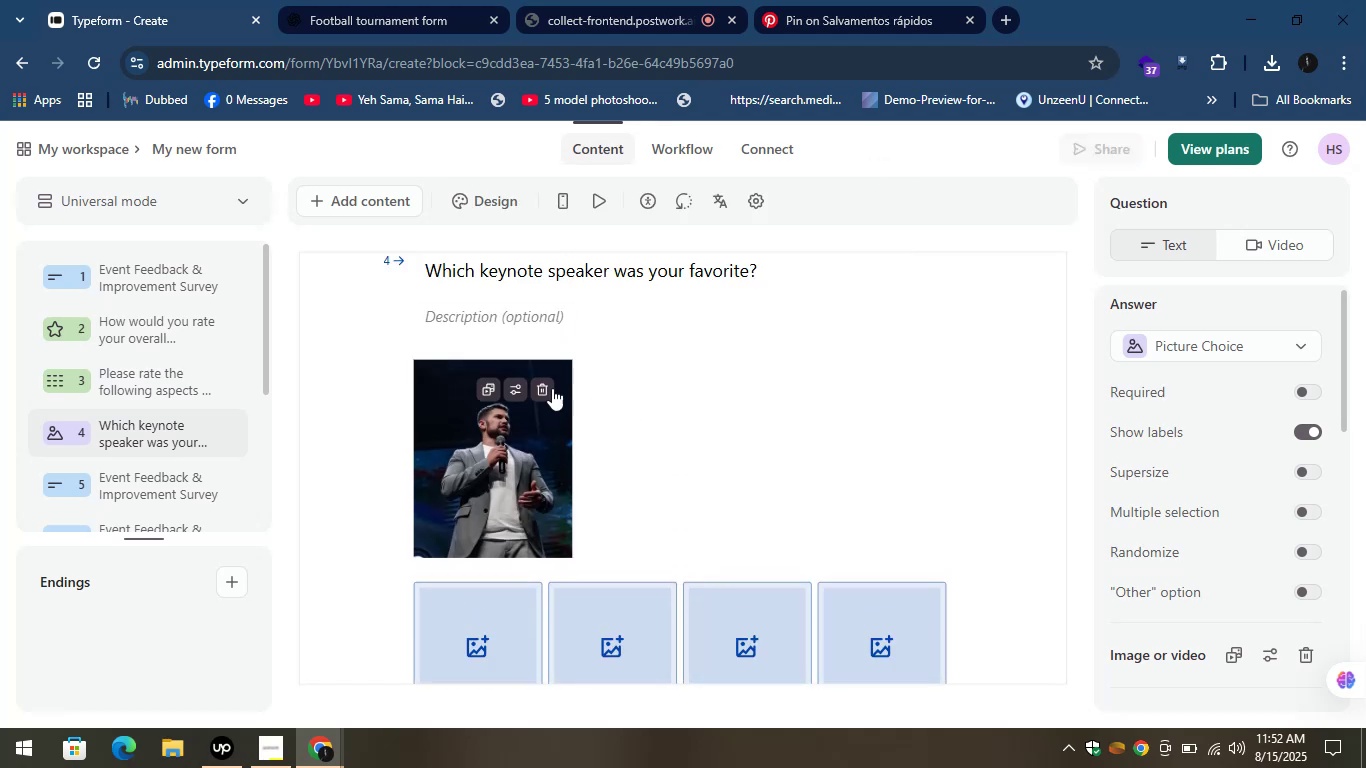 
left_click([551, 394])
 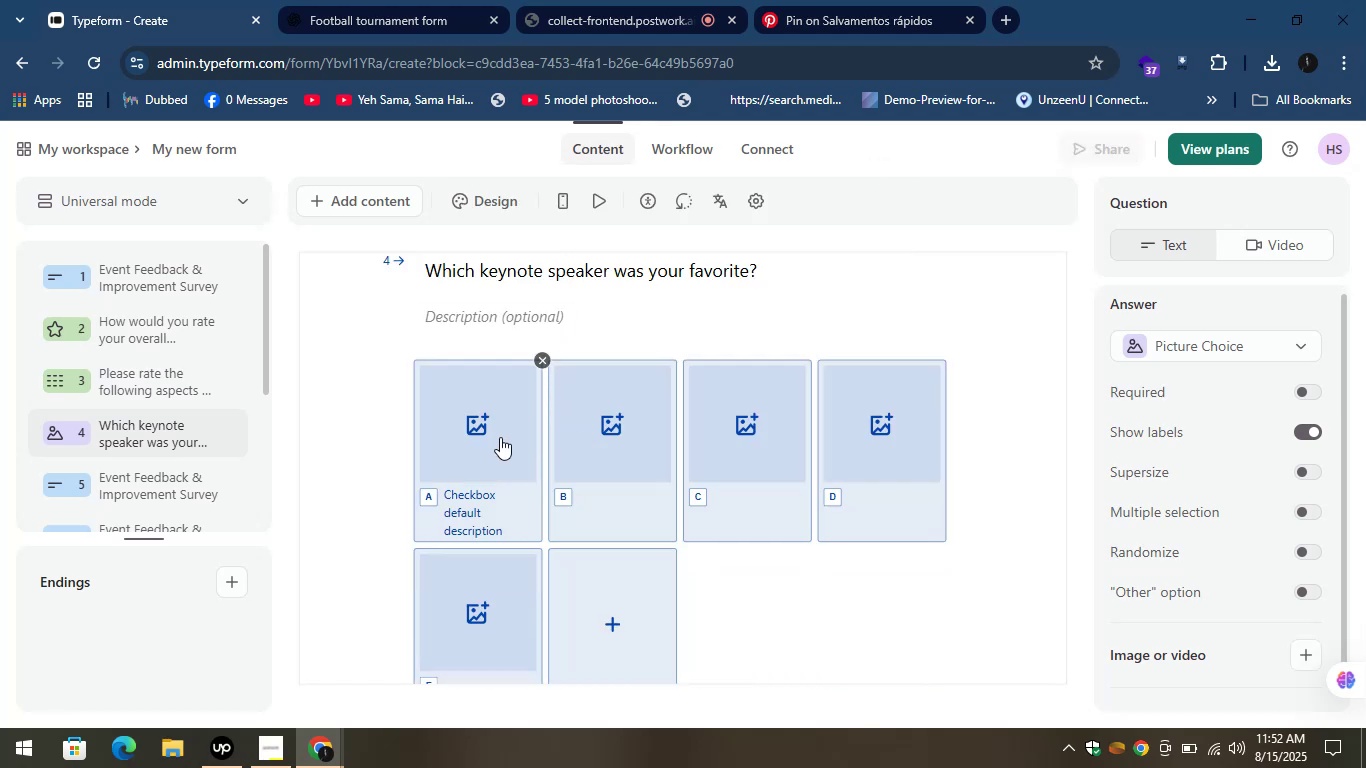 
left_click([489, 435])
 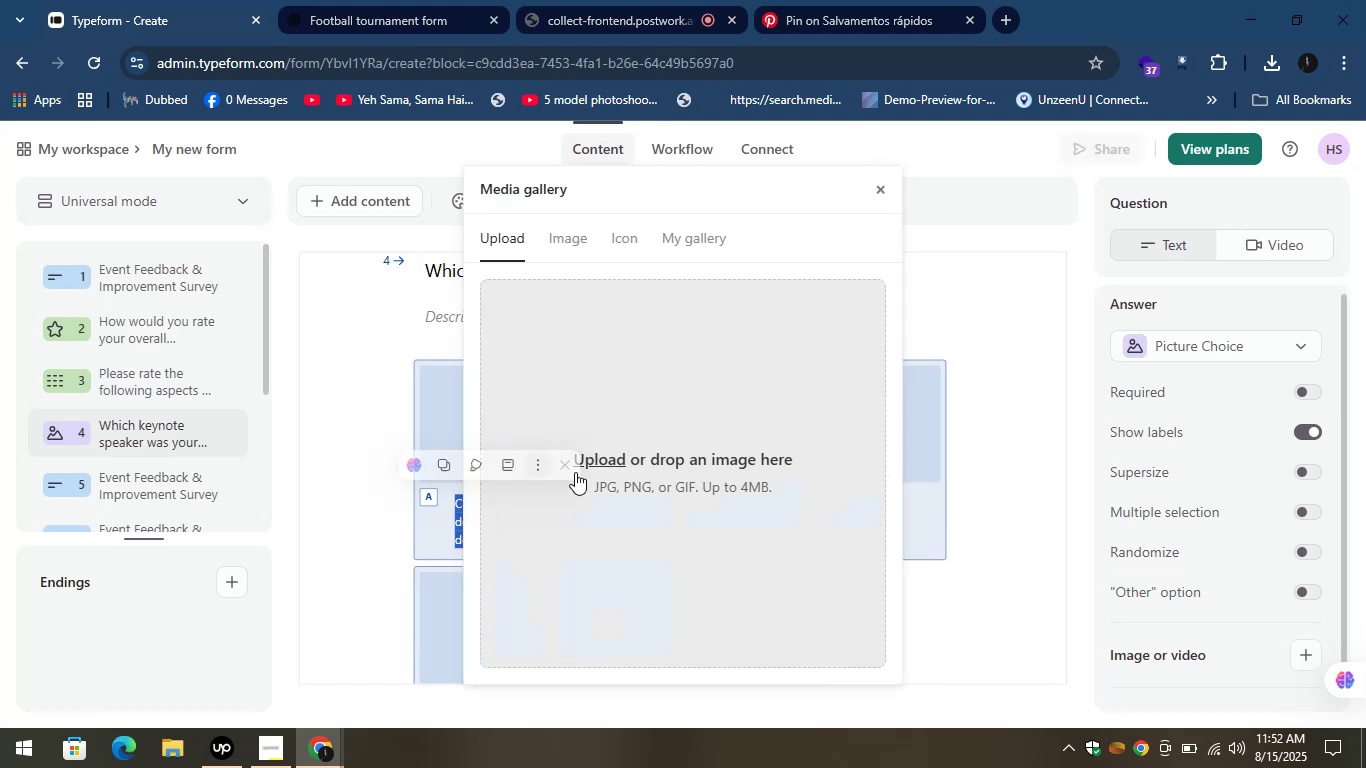 
left_click([590, 463])
 